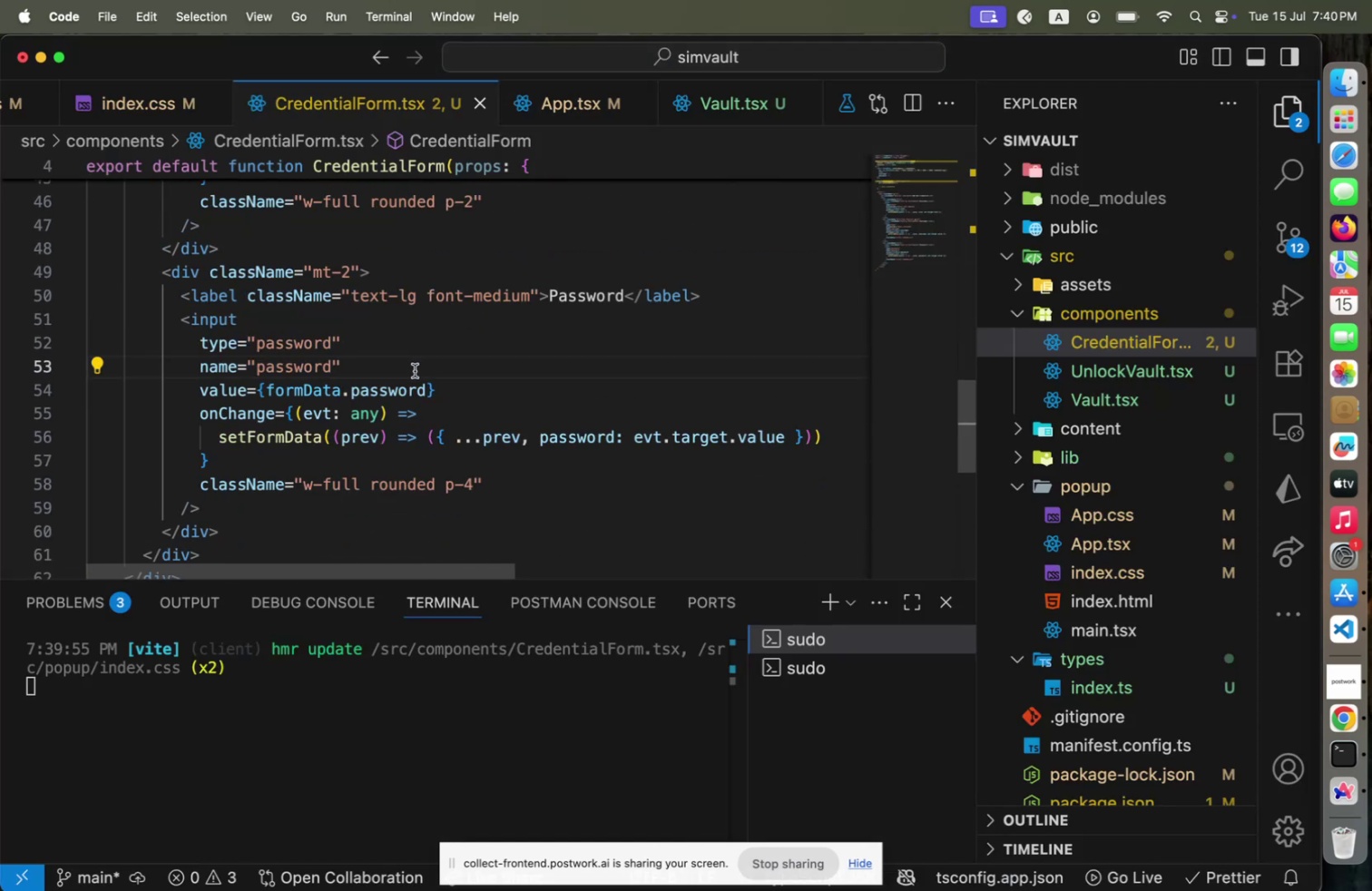 
key(Enter)
 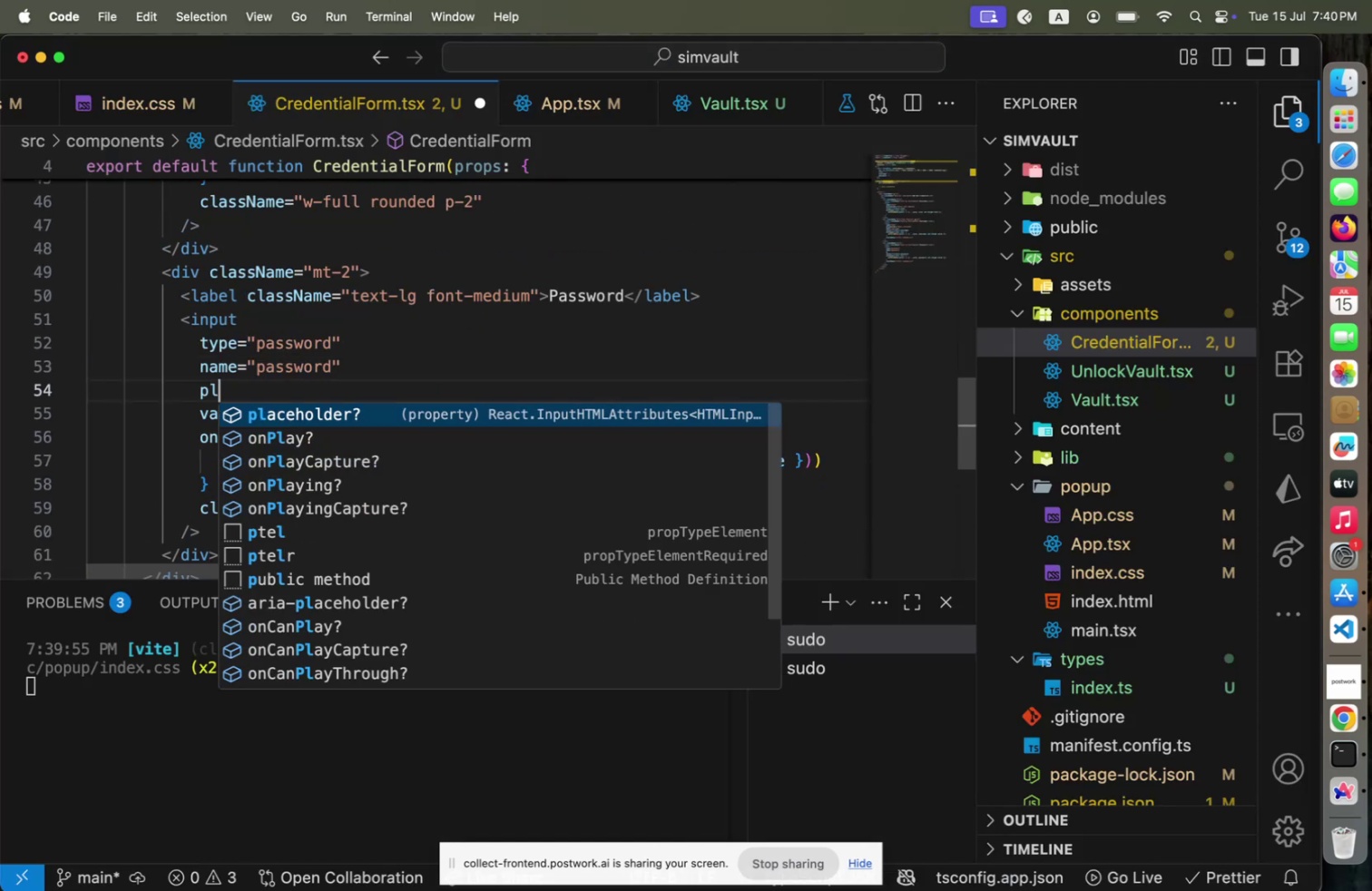 
type(pla)
 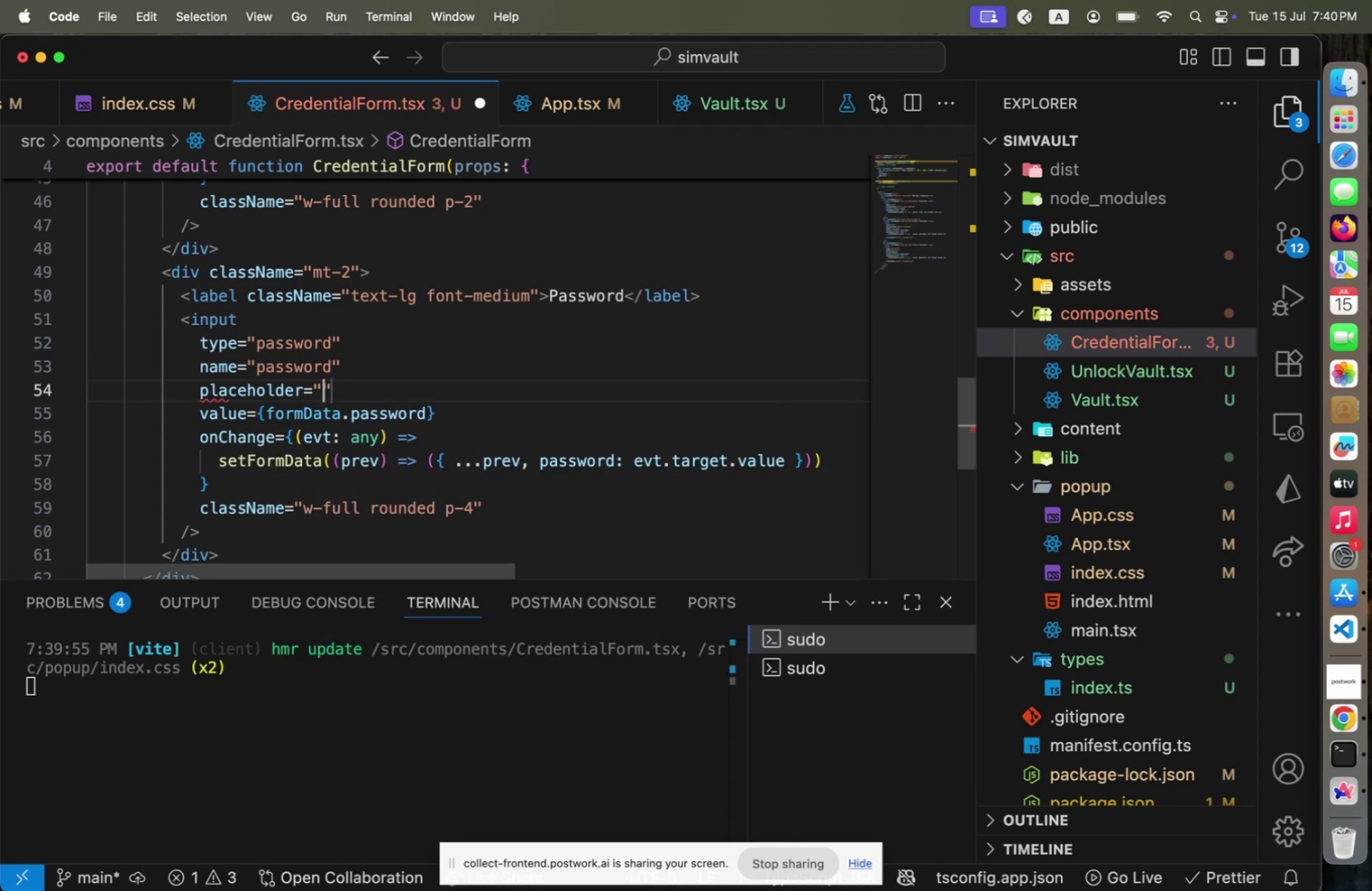 
key(Enter)
 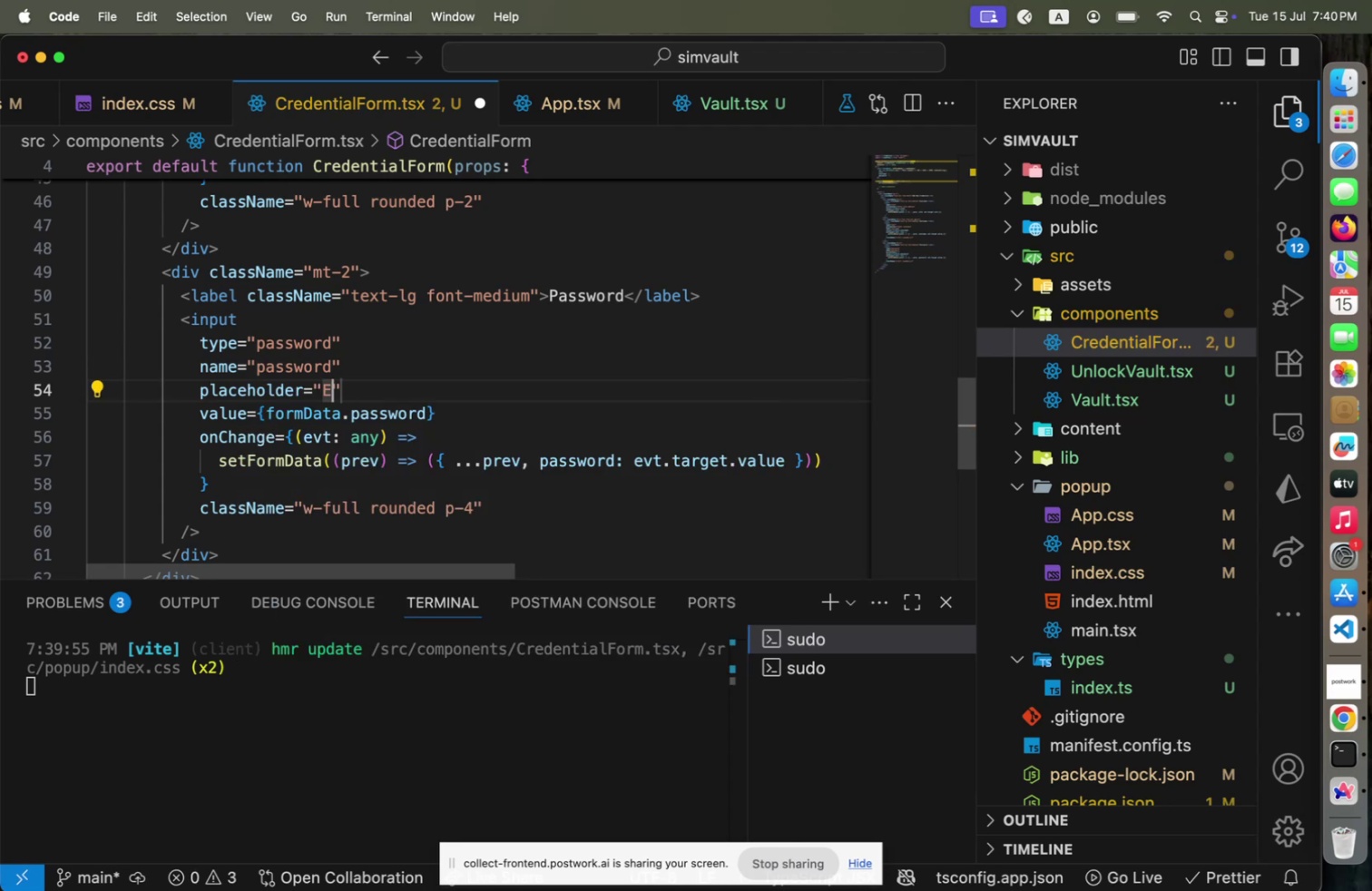 
type(Enter password)
 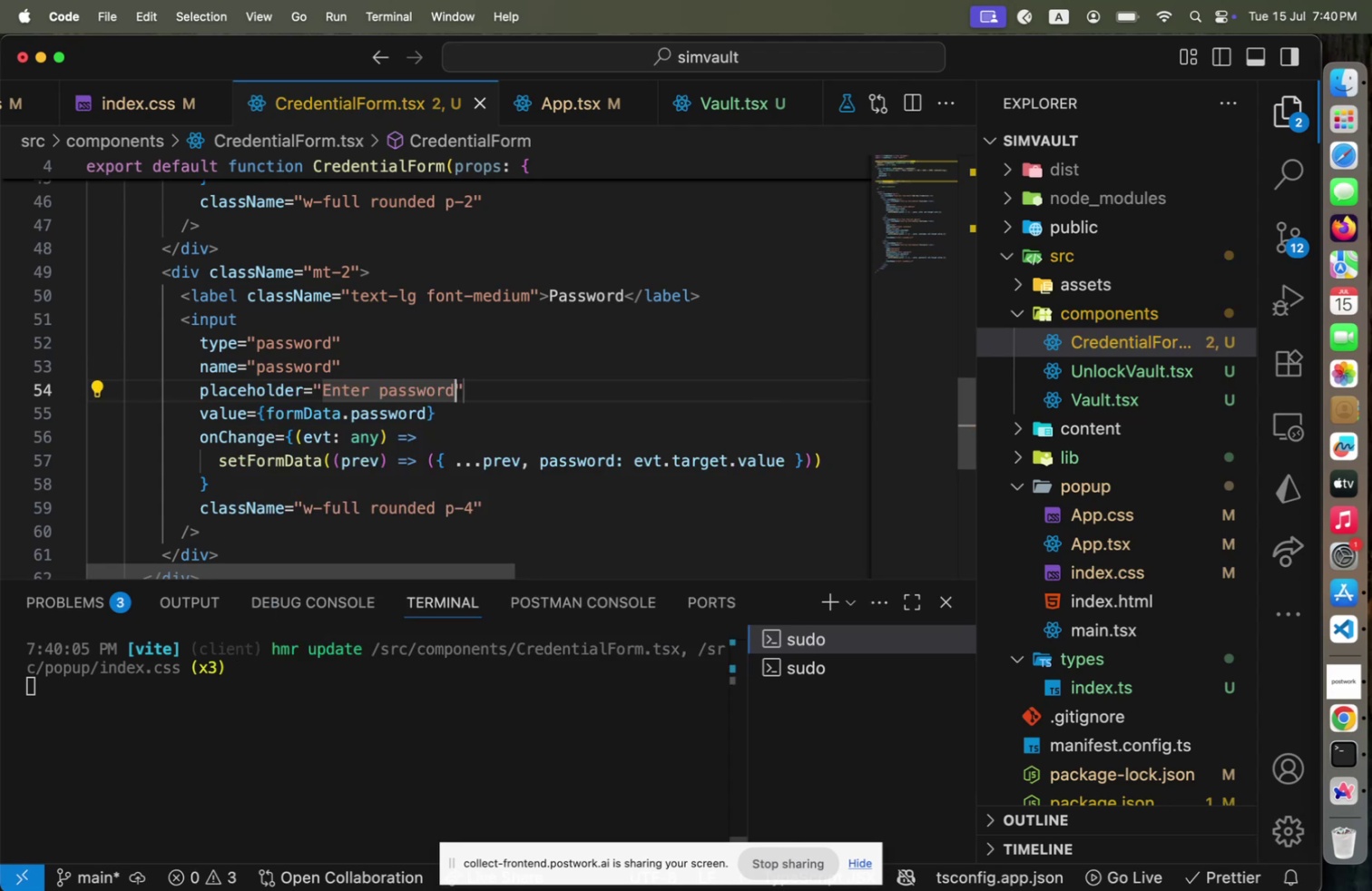 
key(Meta+CommandLeft)
 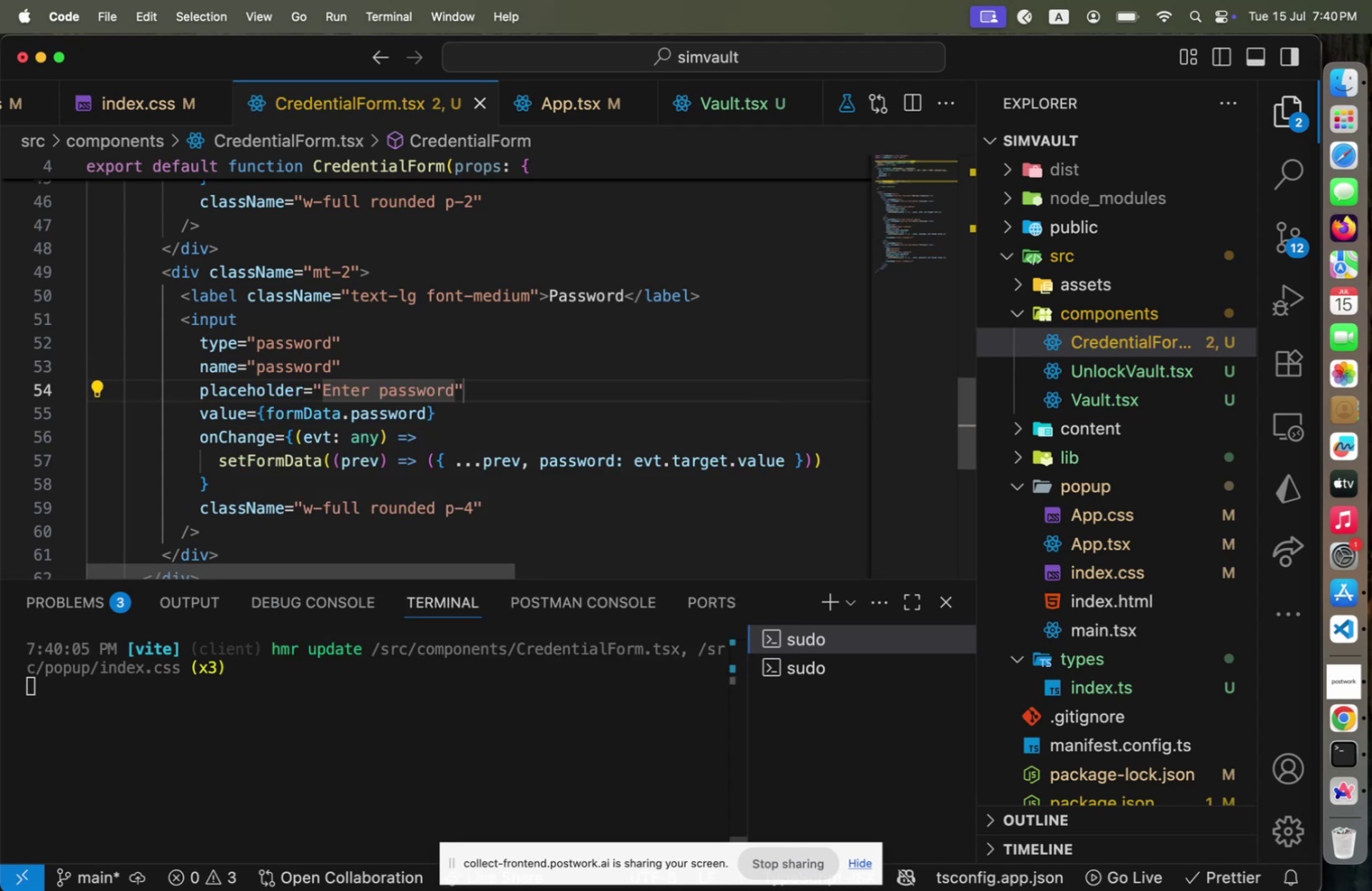 
key(Meta+S)
 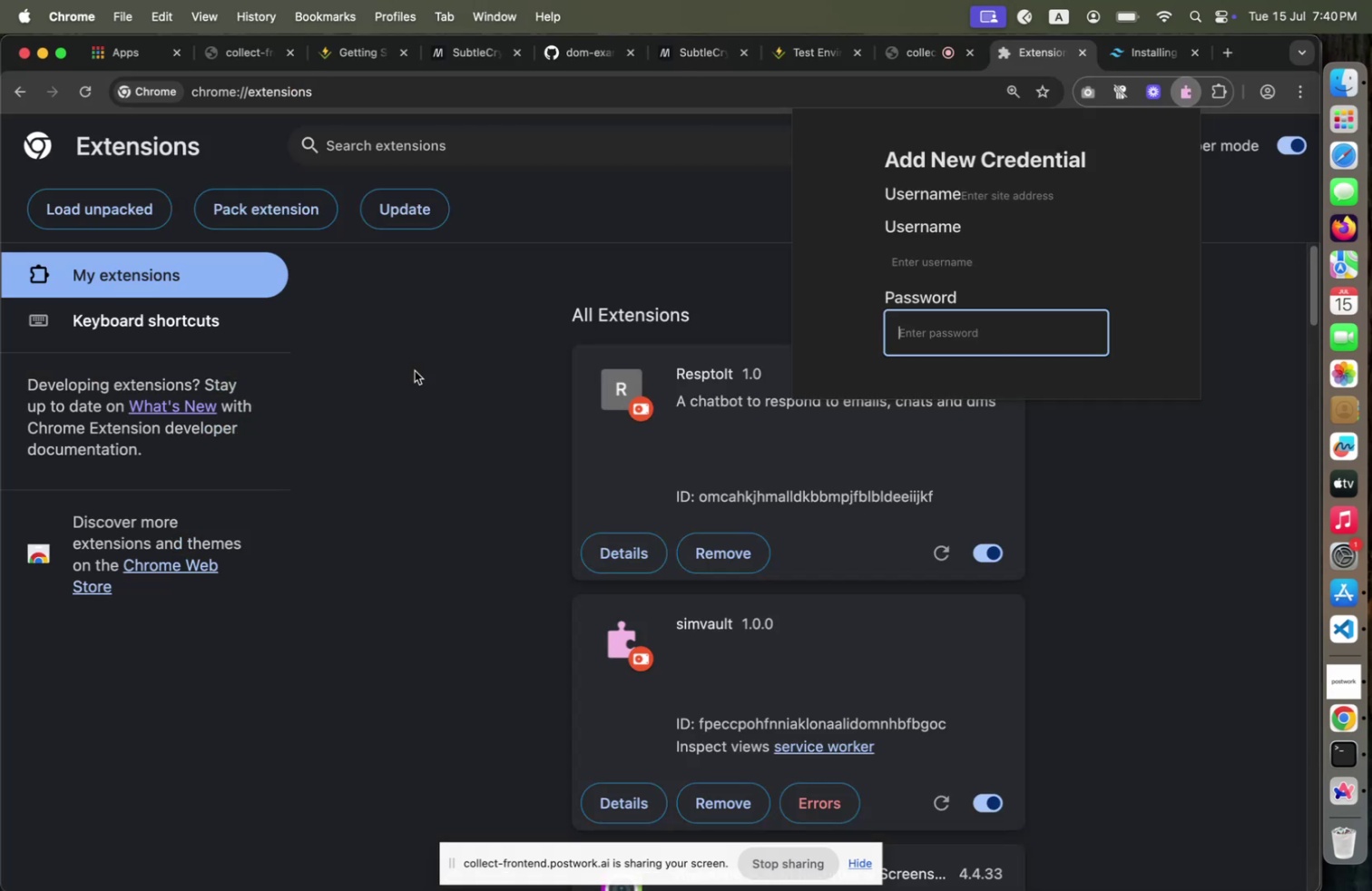 
key(Meta+CommandLeft)
 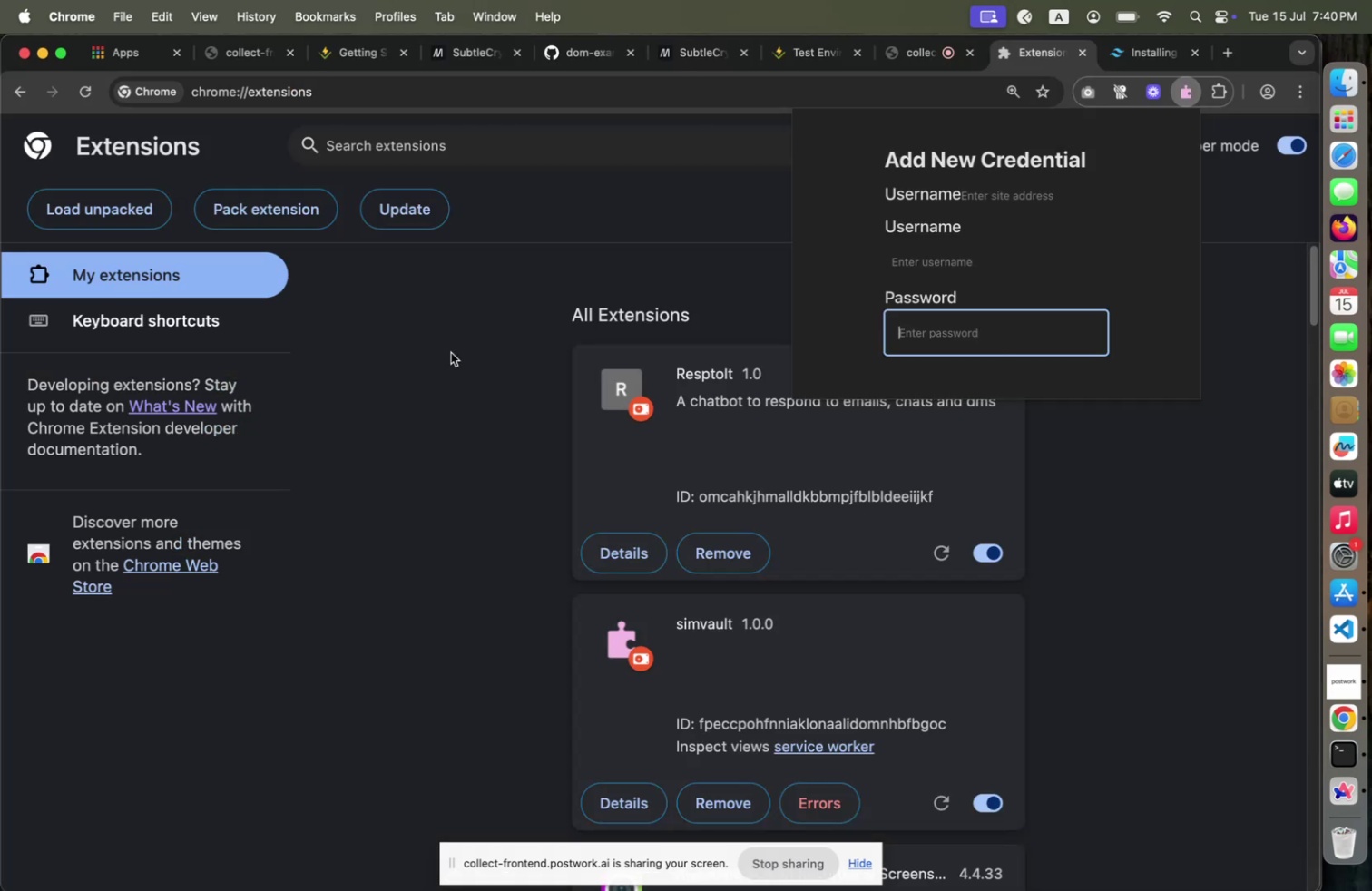 
hold_key(key=Tab, duration=1.48)
 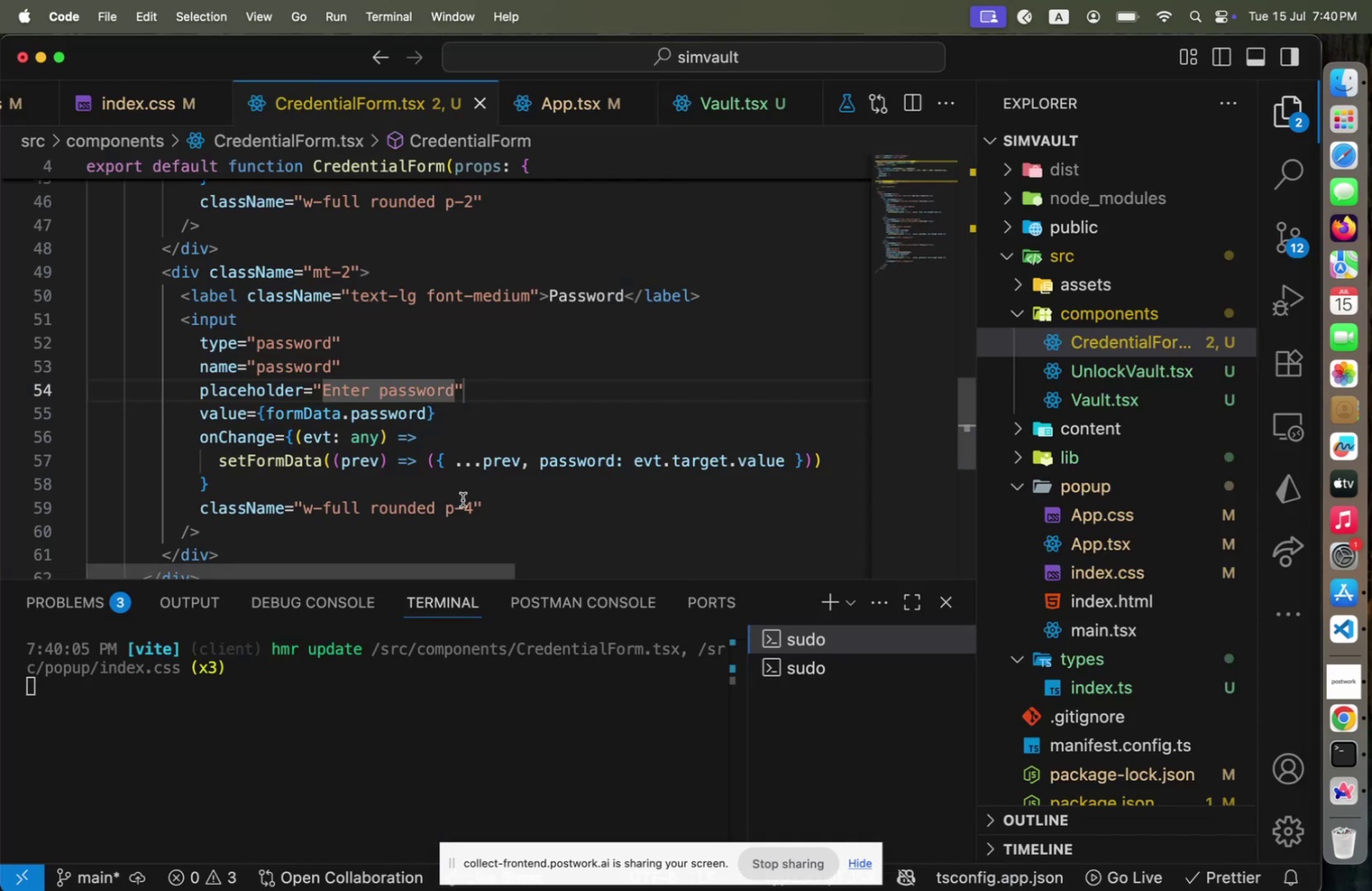 
key(Meta+CommandLeft)
 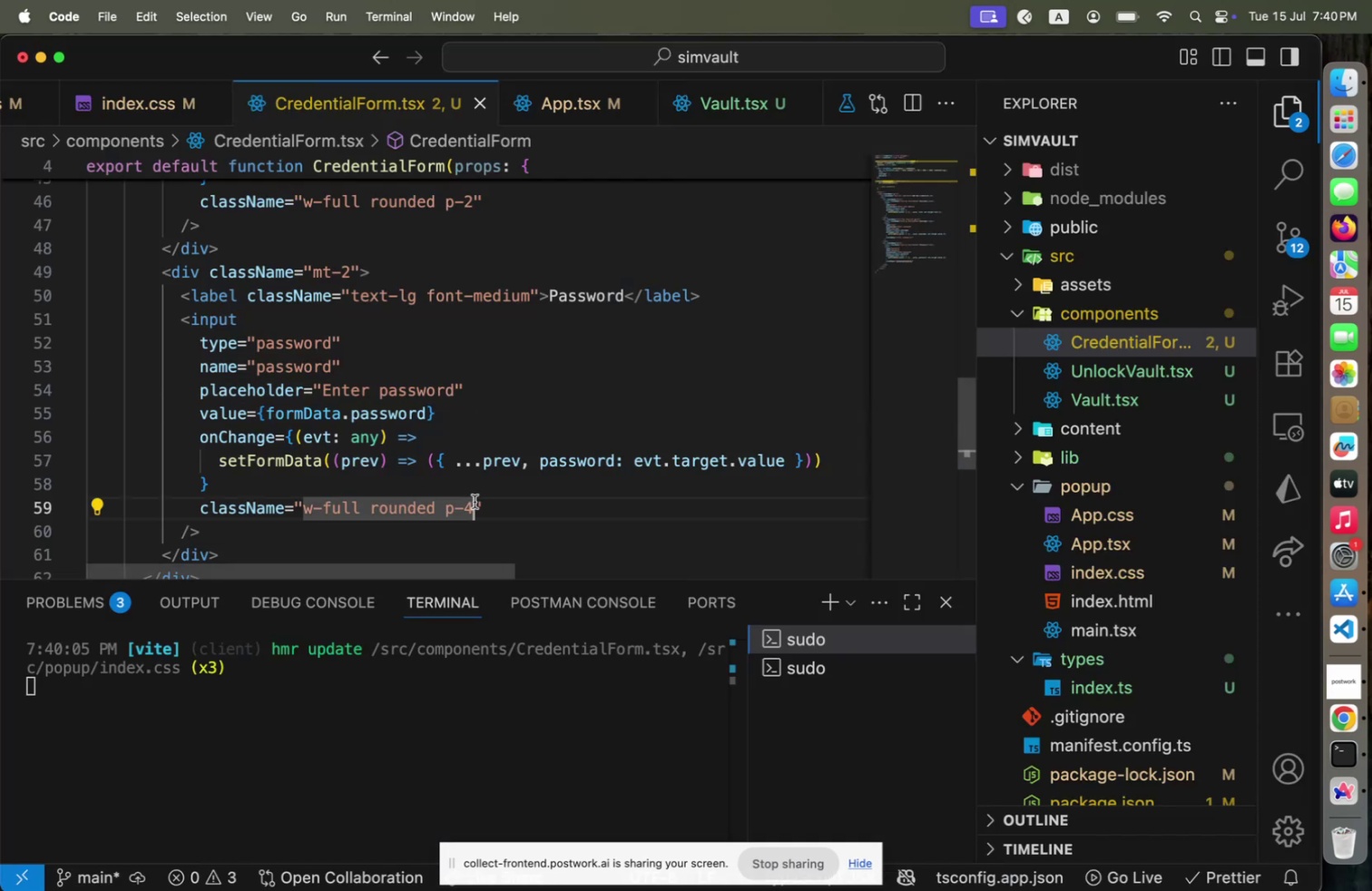 
key(Backspace)
 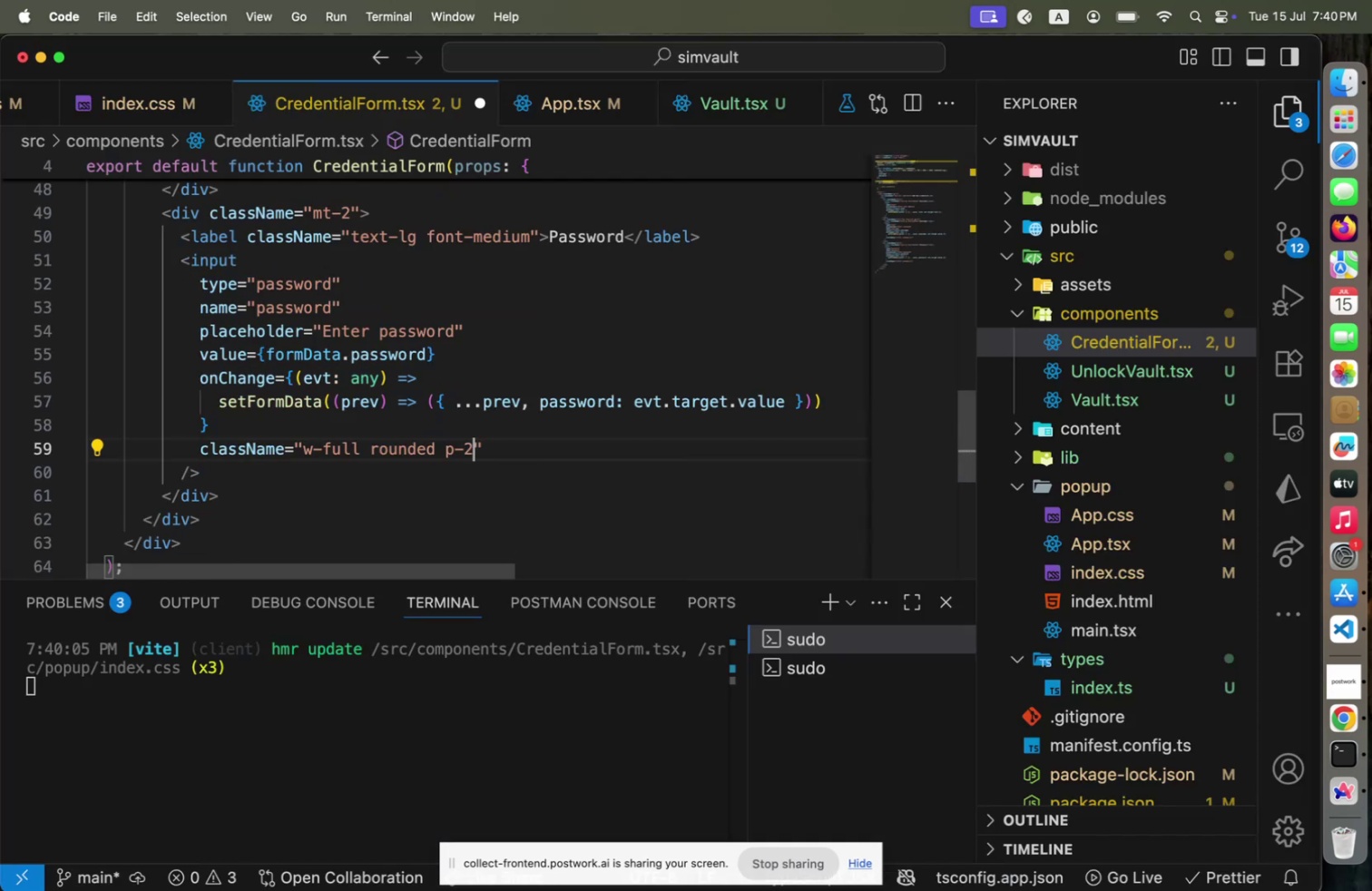 
key(2)
 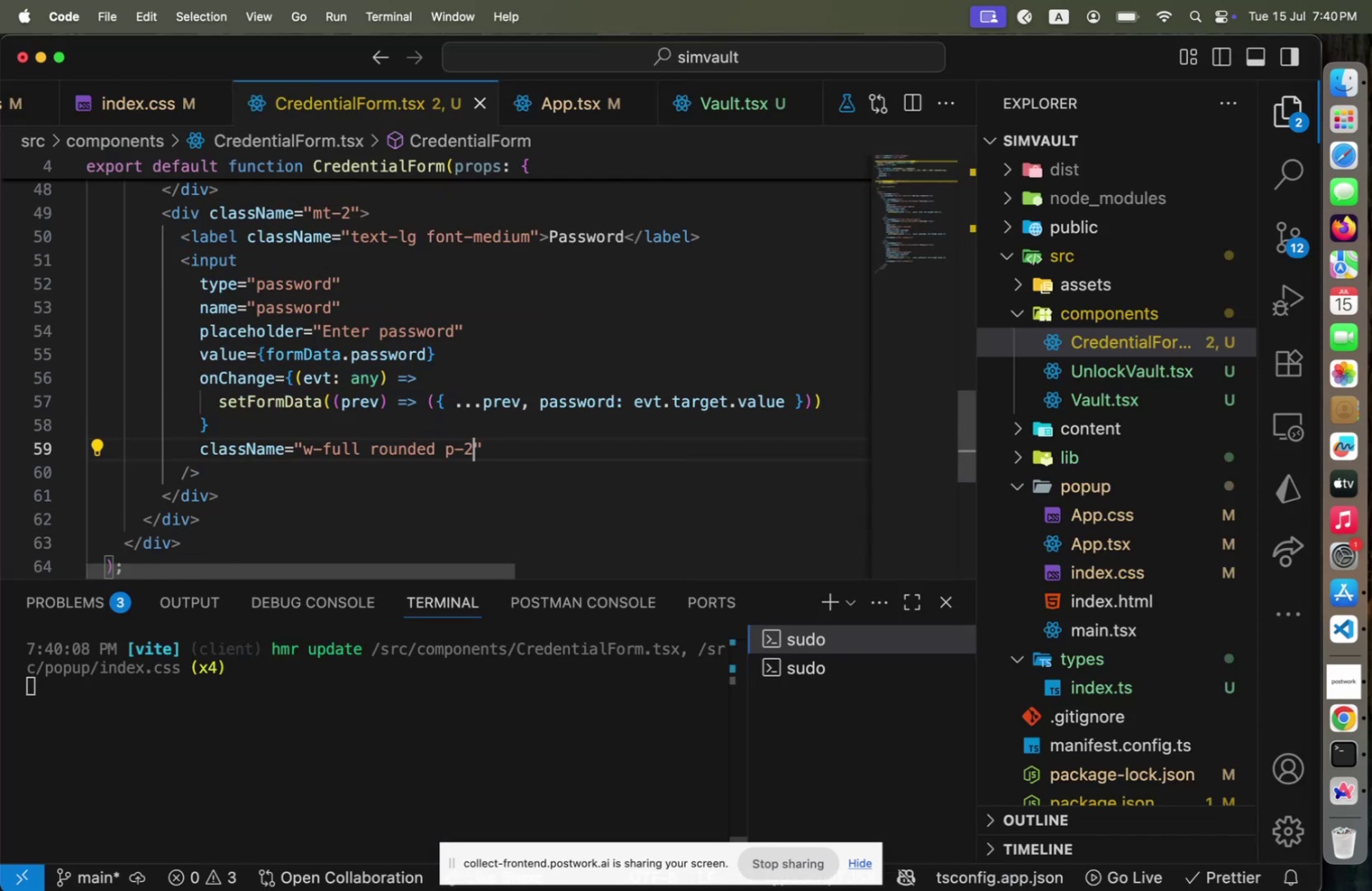 
key(Meta+CommandLeft)
 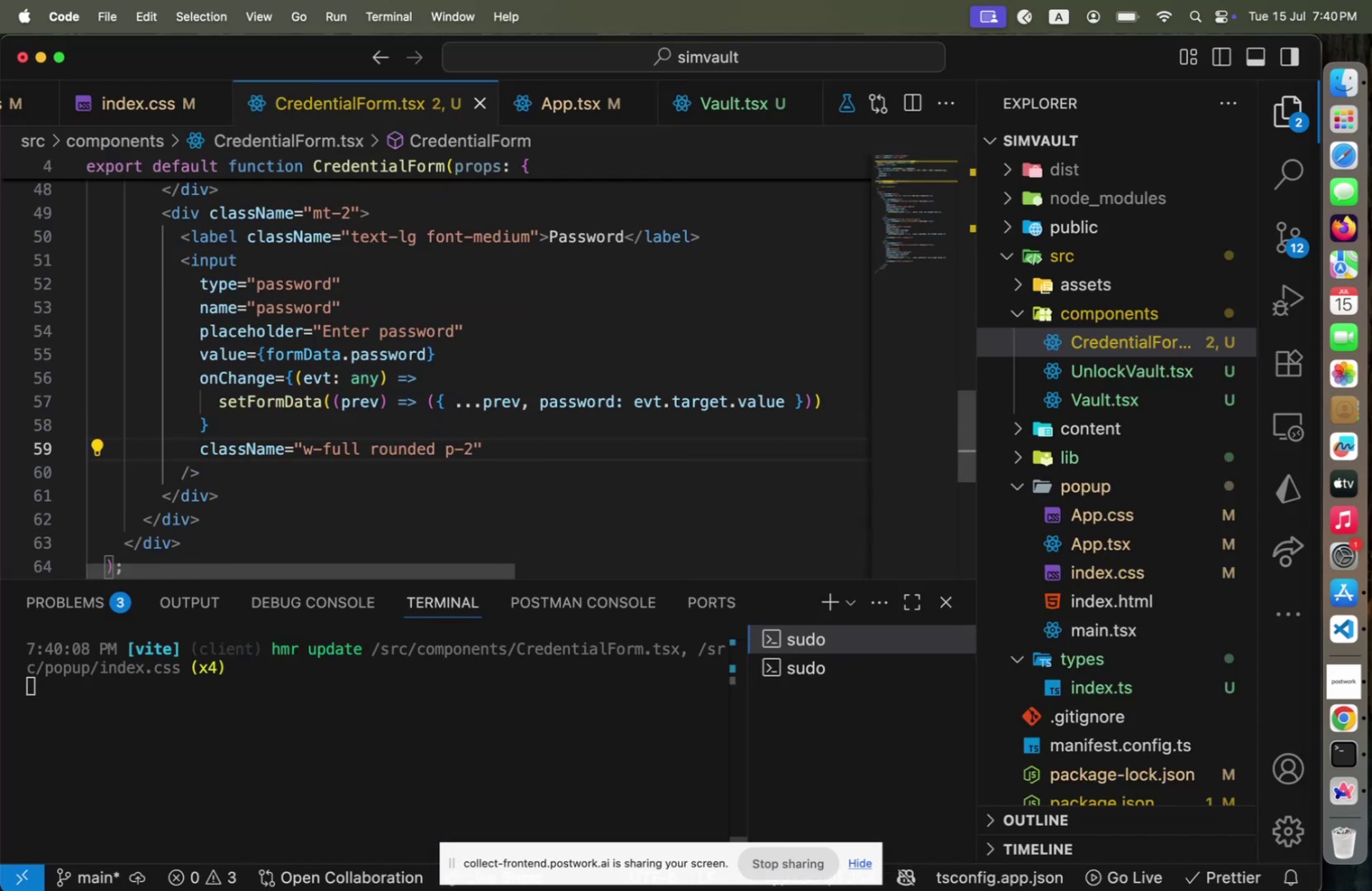 
key(Meta+S)
 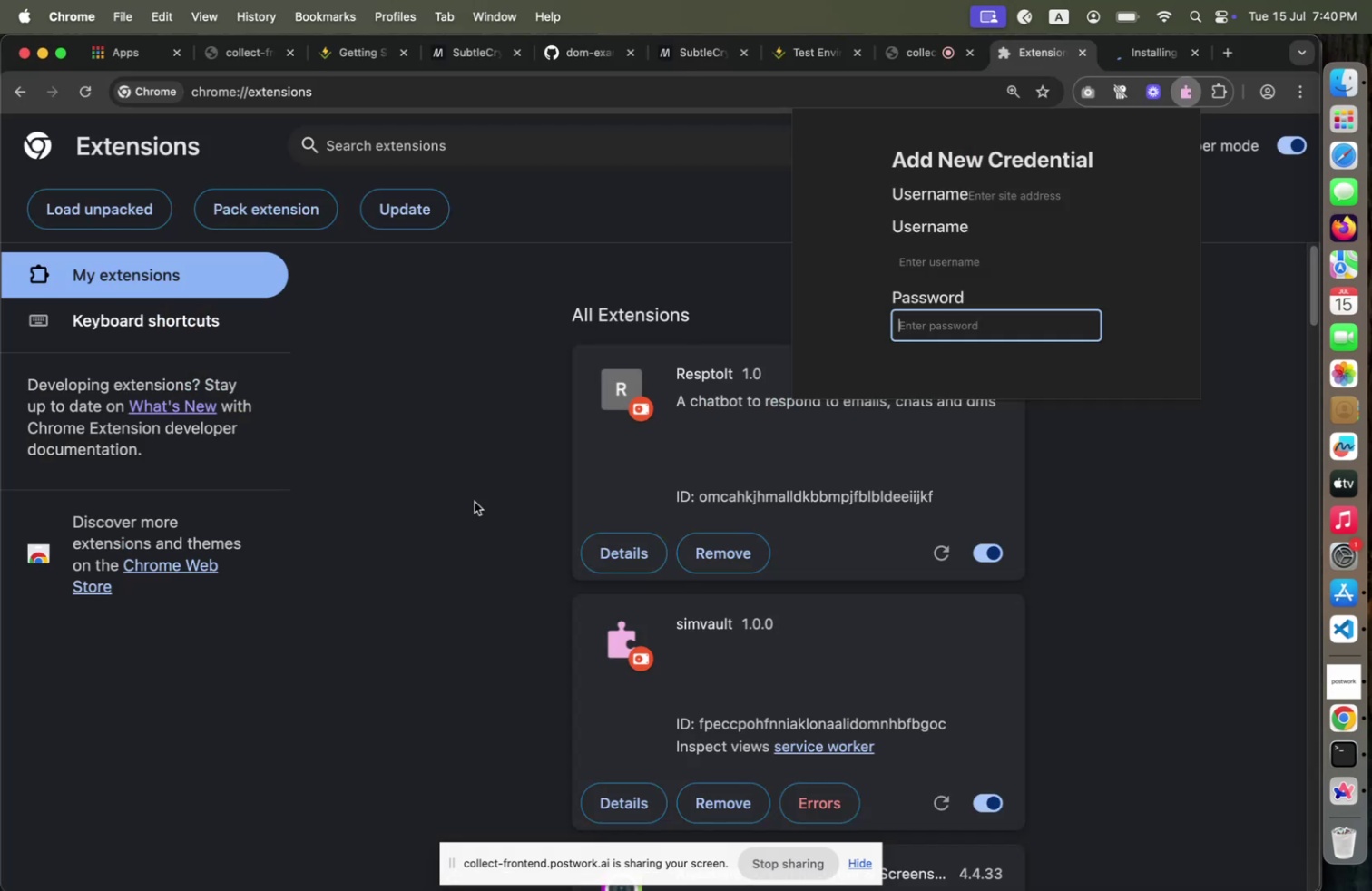 
key(Meta+CommandLeft)
 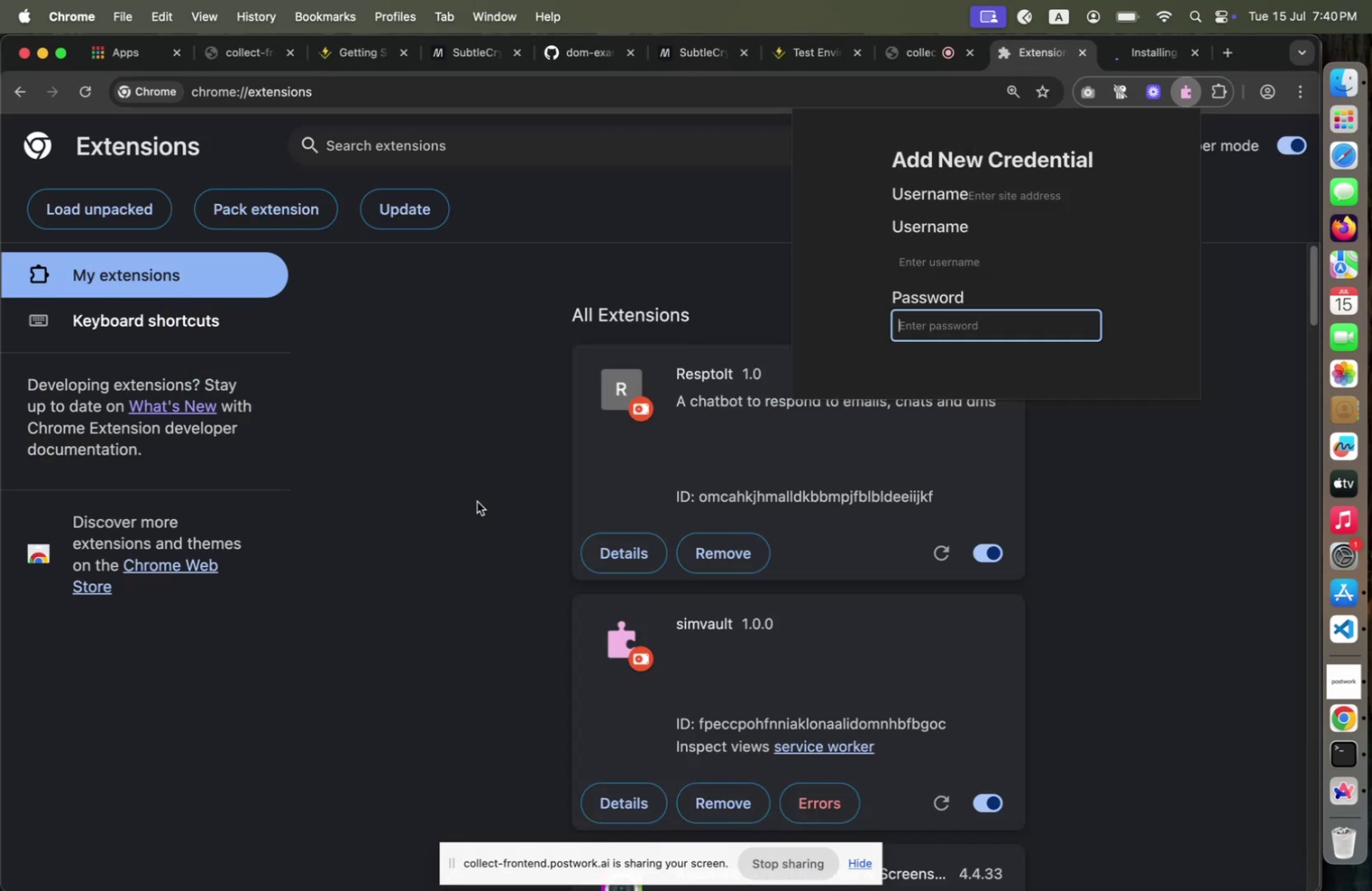 
hold_key(key=Tab, duration=1.71)
 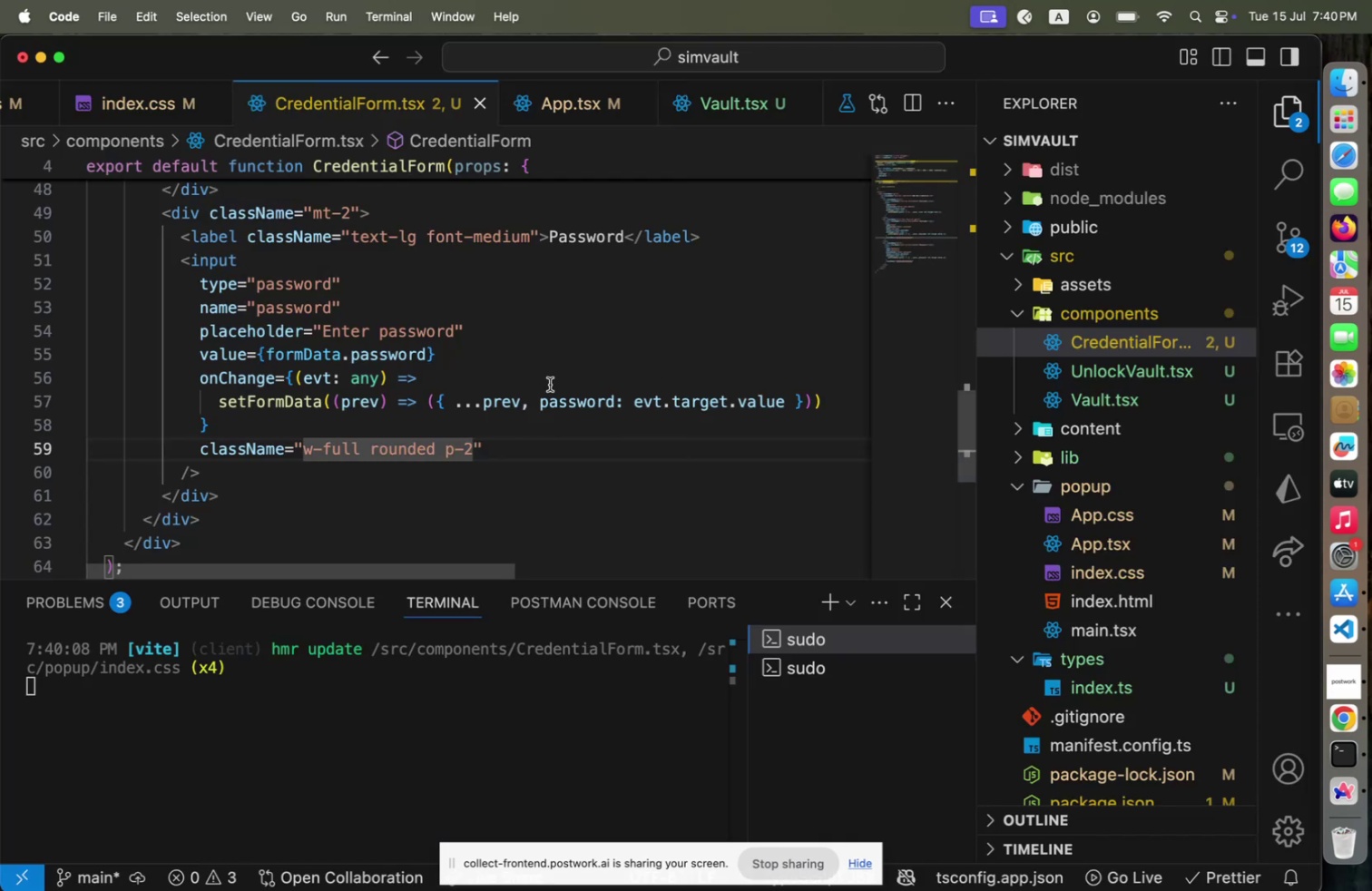 
key(Meta+CommandLeft)
 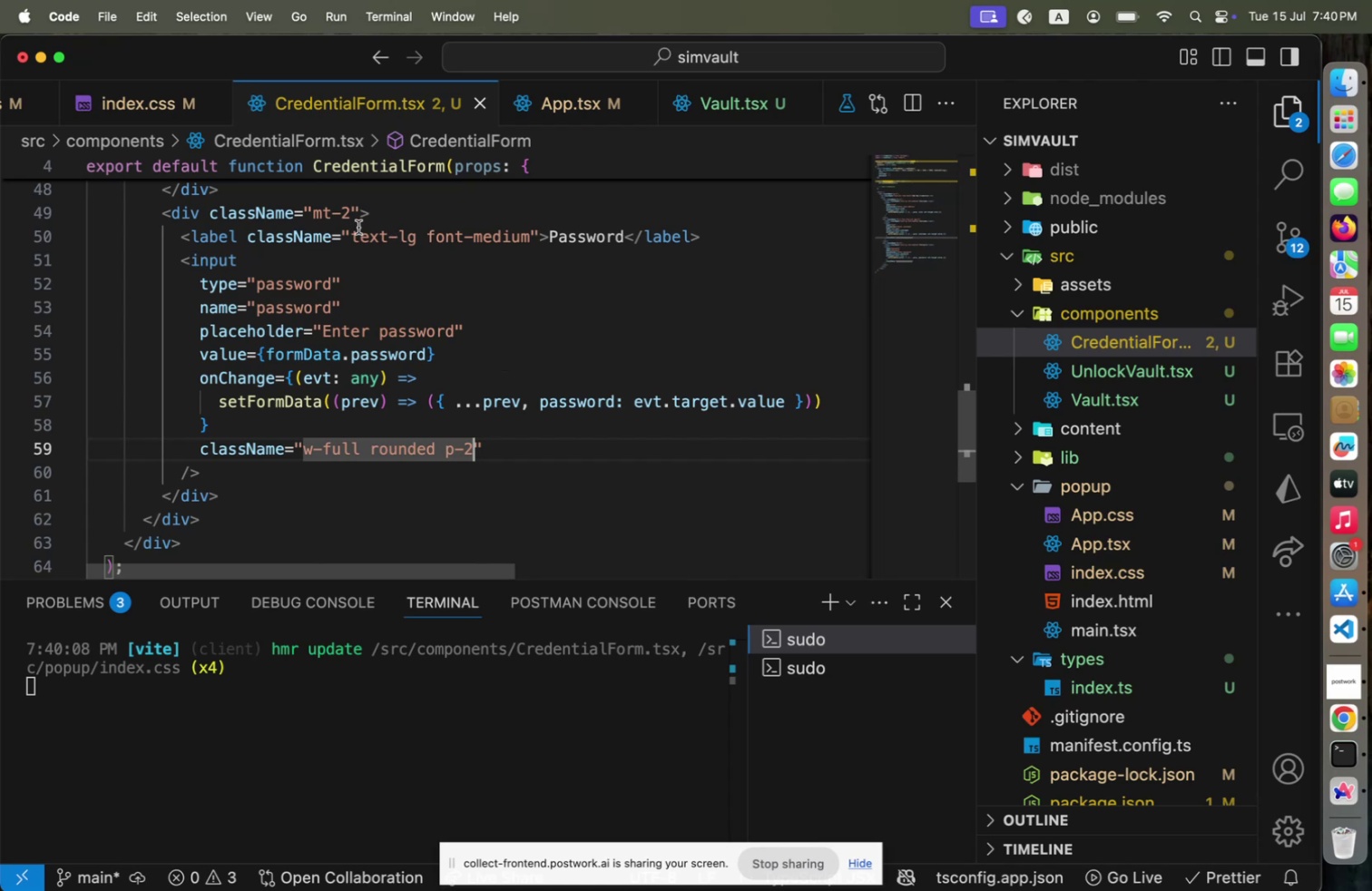 
scroll: coordinate [382, 272], scroll_direction: down, amount: 1.0
 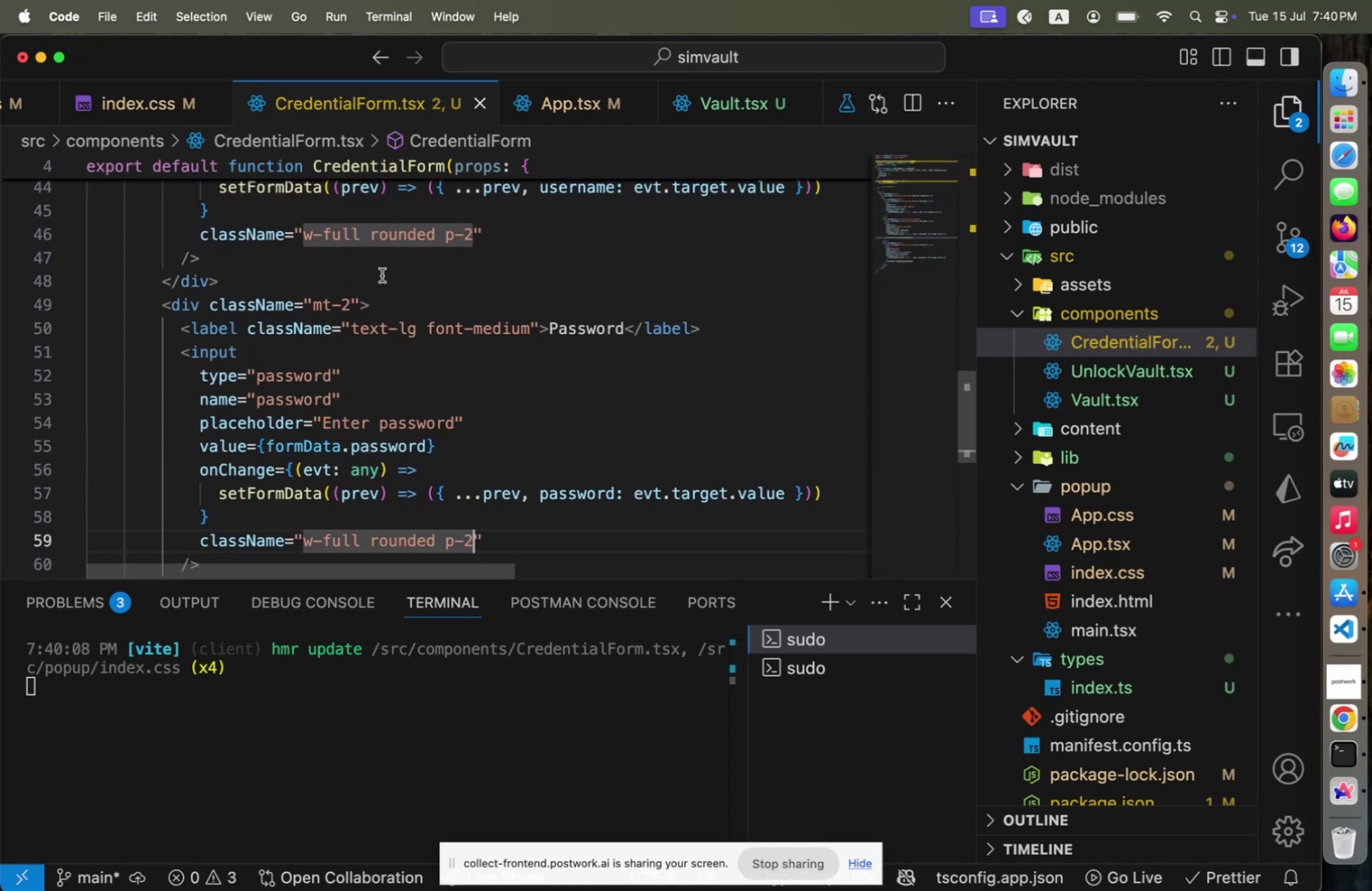 
scroll: coordinate [382, 277], scroll_direction: up, amount: 8.0
 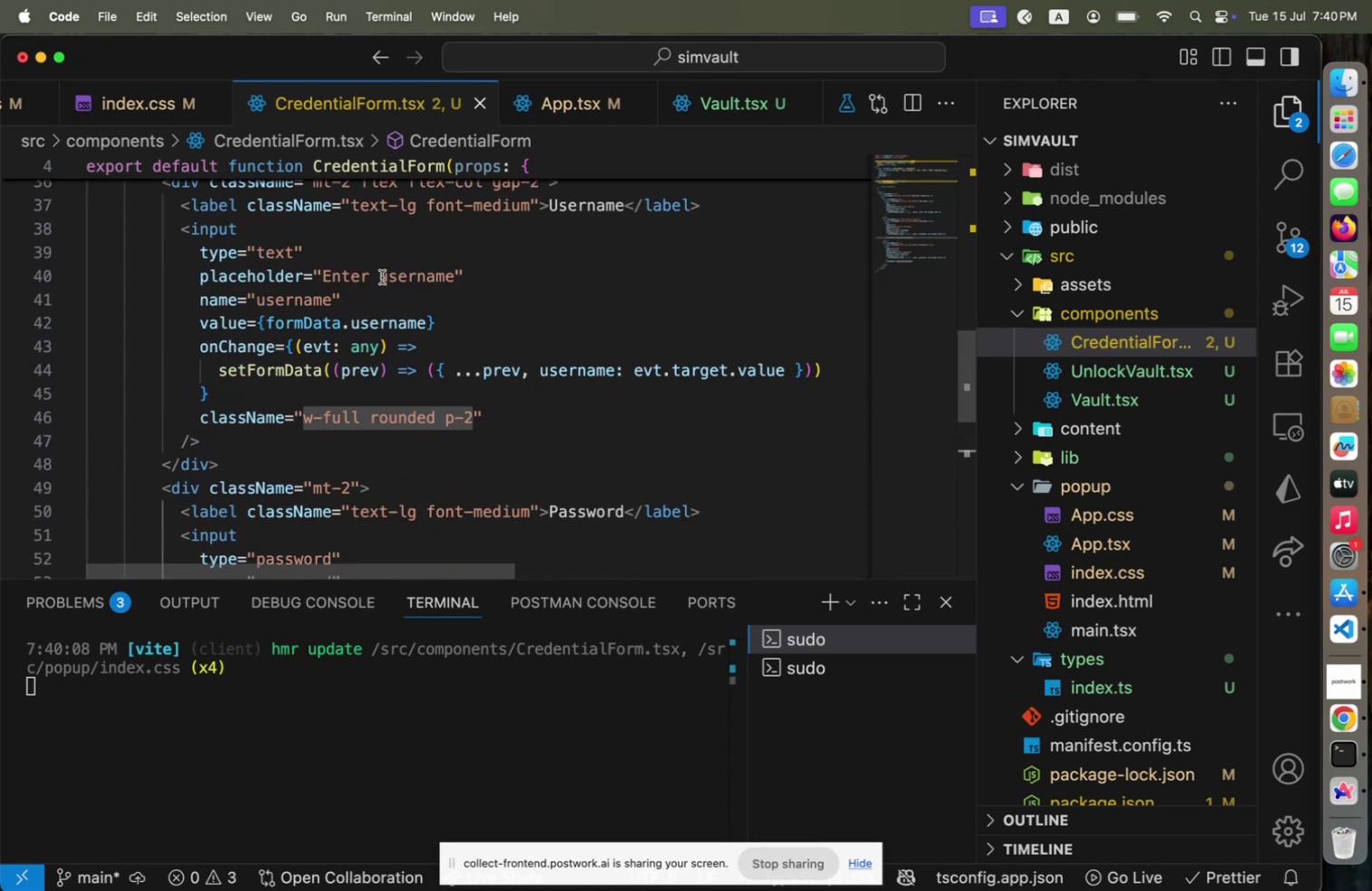 
scroll: coordinate [382, 277], scroll_direction: down, amount: 1.0
 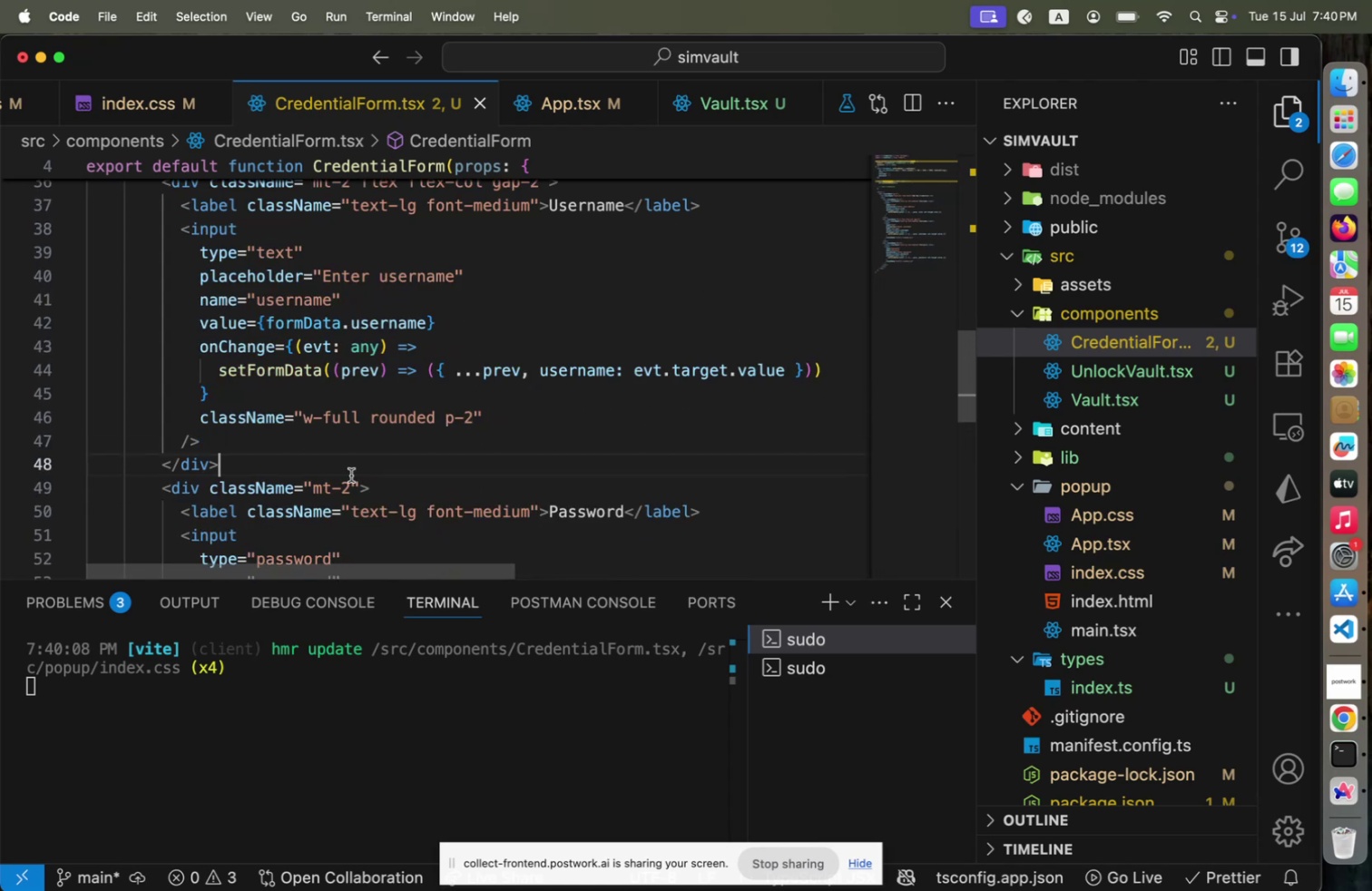 
left_click([351, 475])
 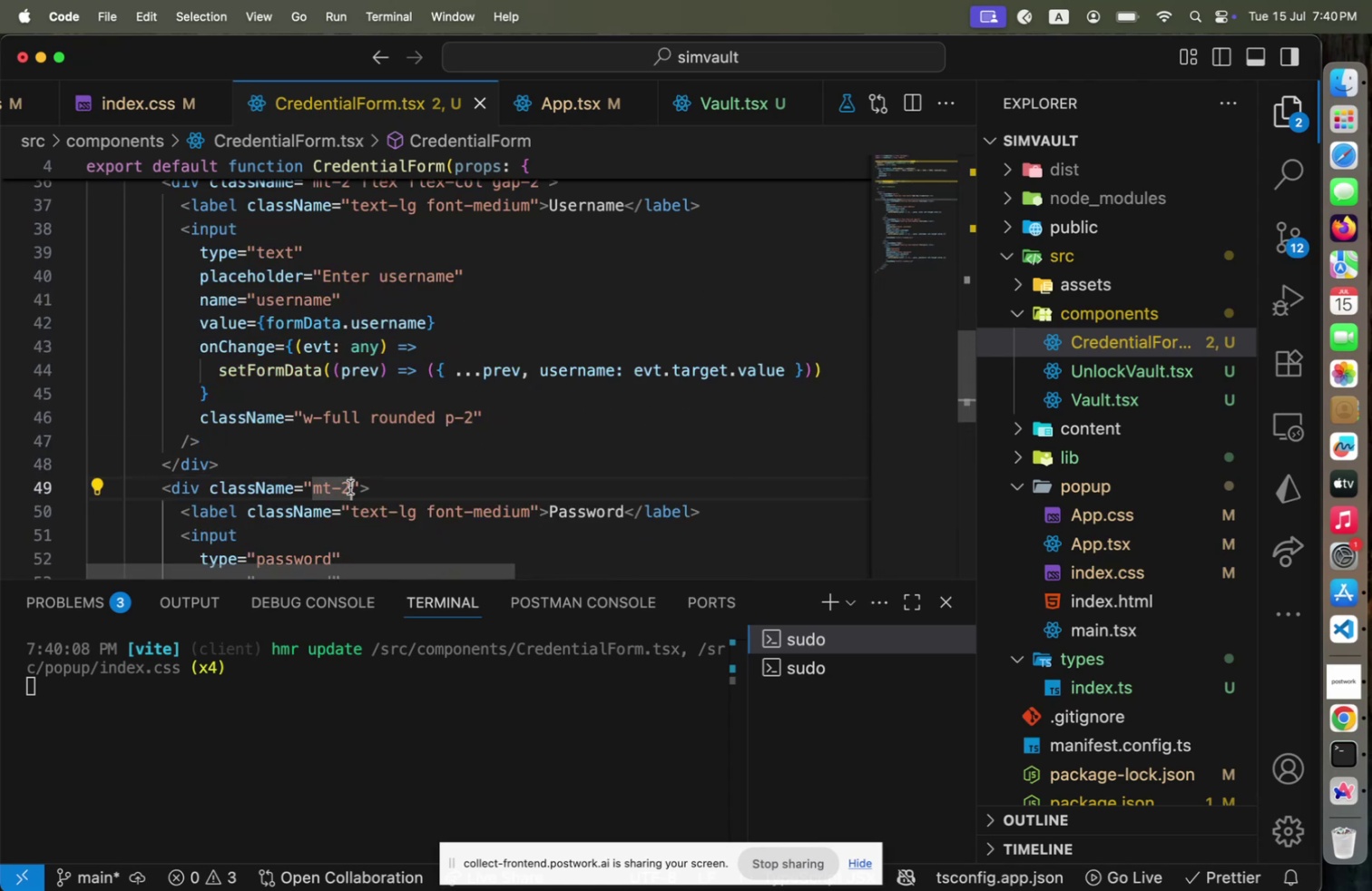 
left_click([351, 486])
 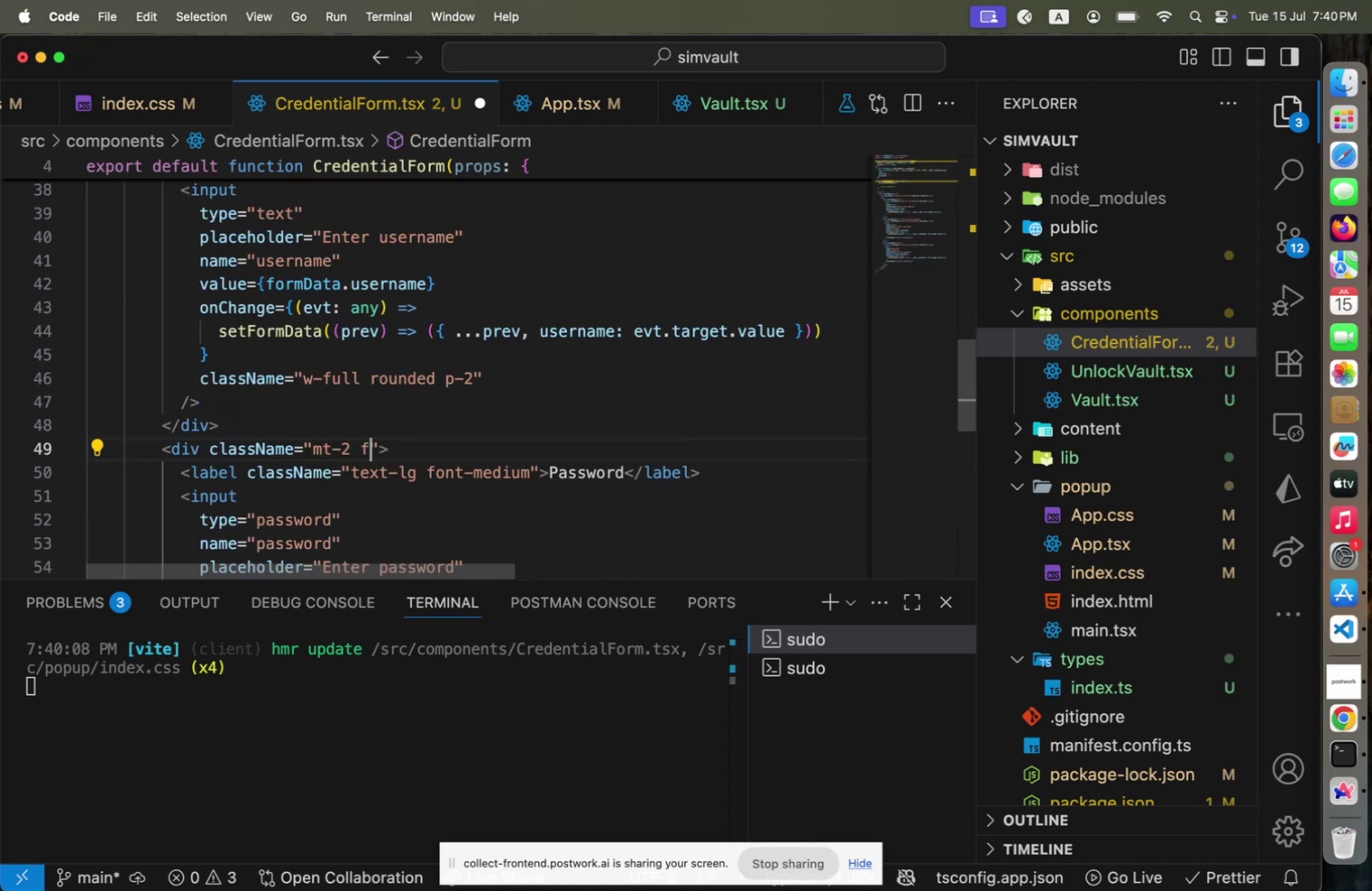 
type( flex-)
key(Backspace)
type( flex-col gap-2)
 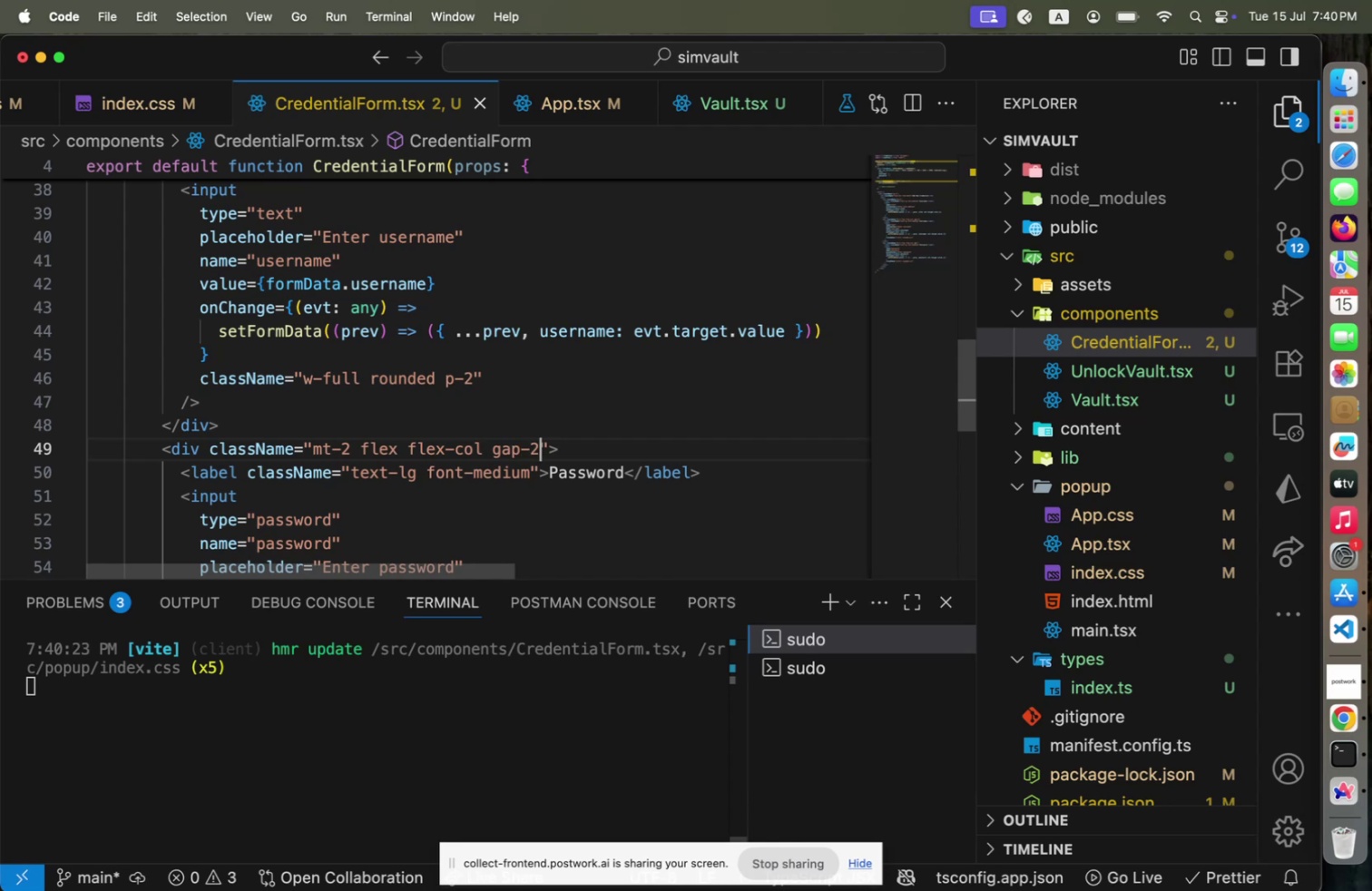 
key(Meta+CommandLeft)
 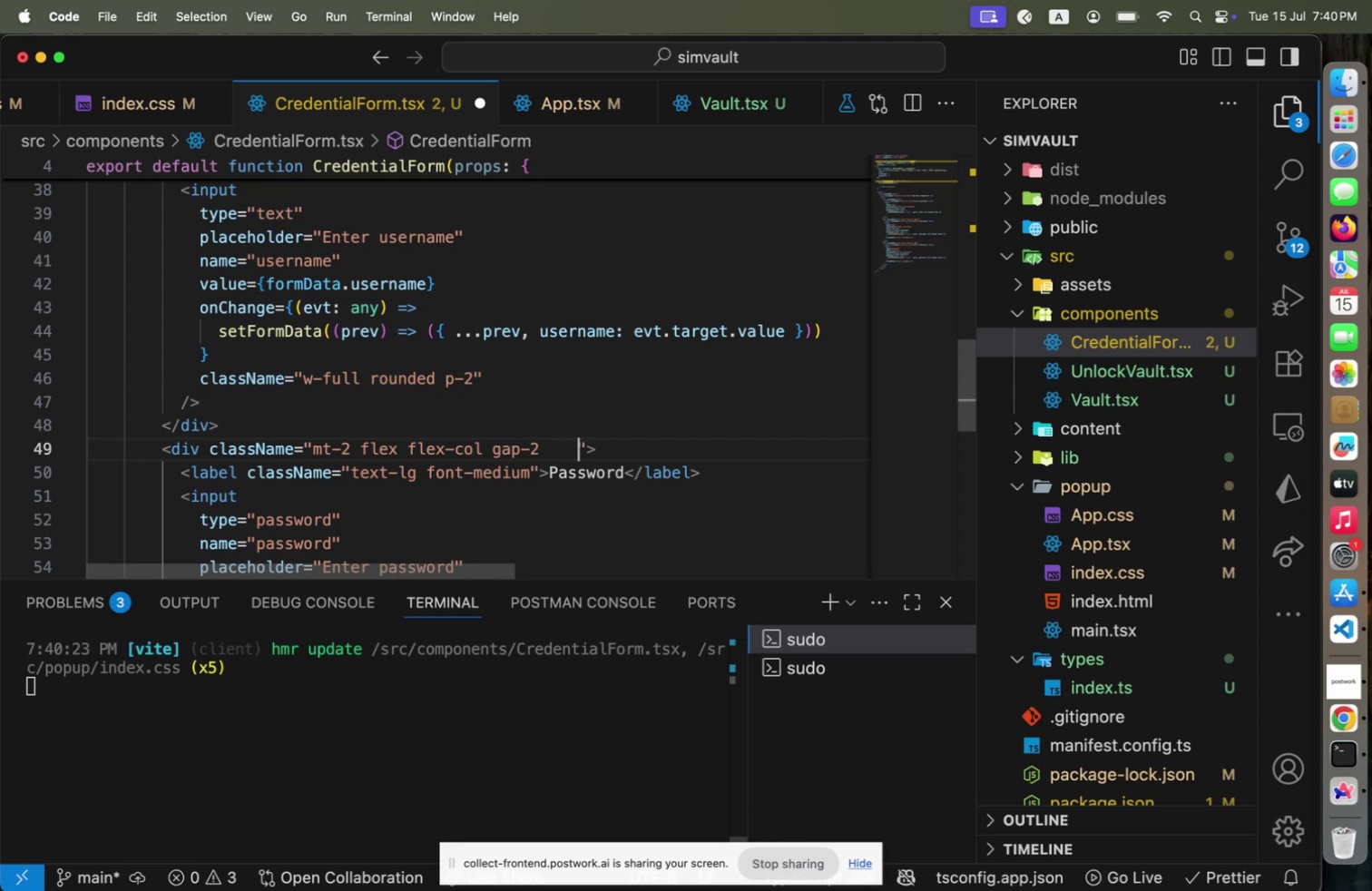 
key(Meta+S)
 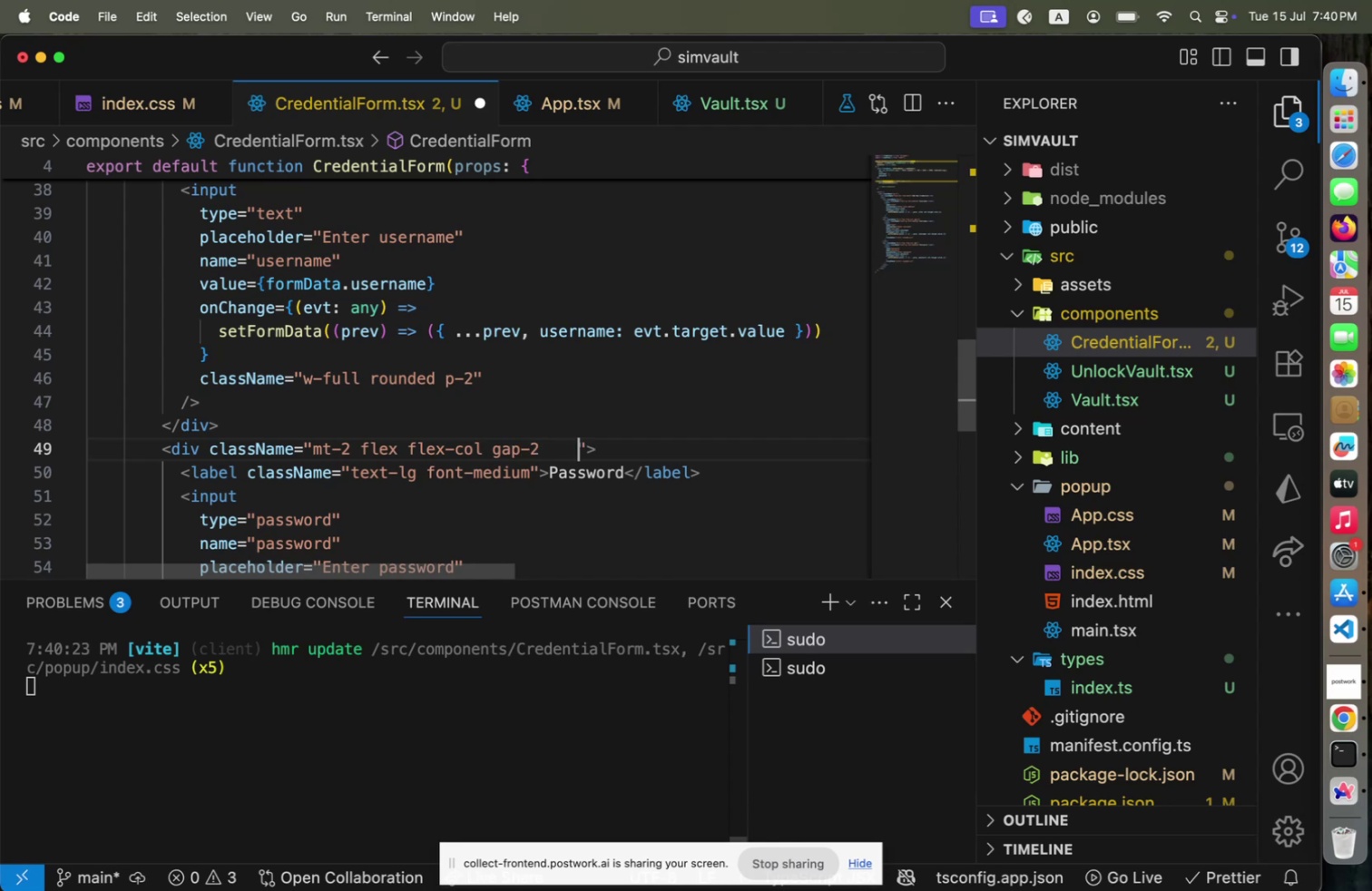 
key(Tab)
 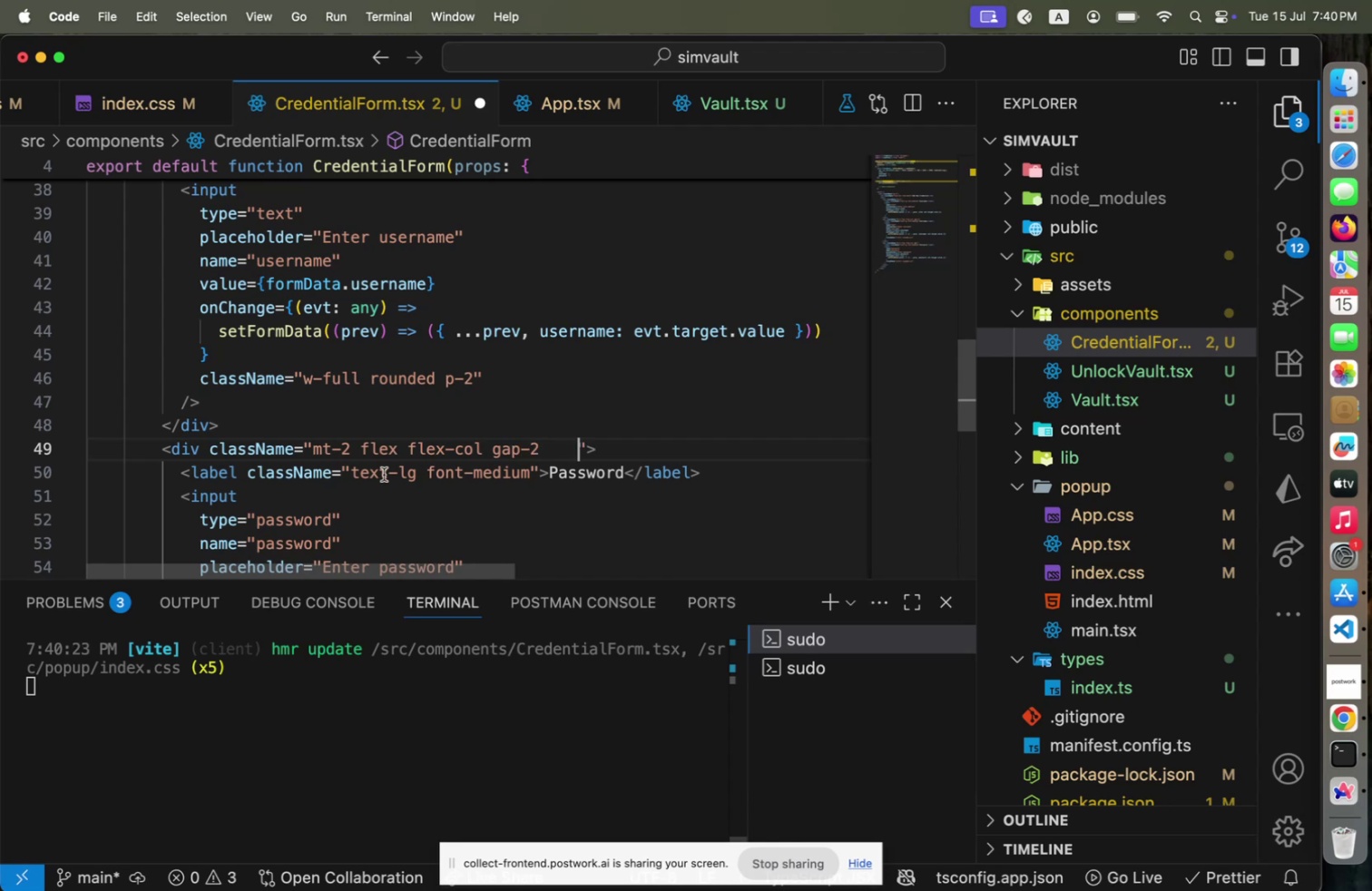 
key(Meta+CommandLeft)
 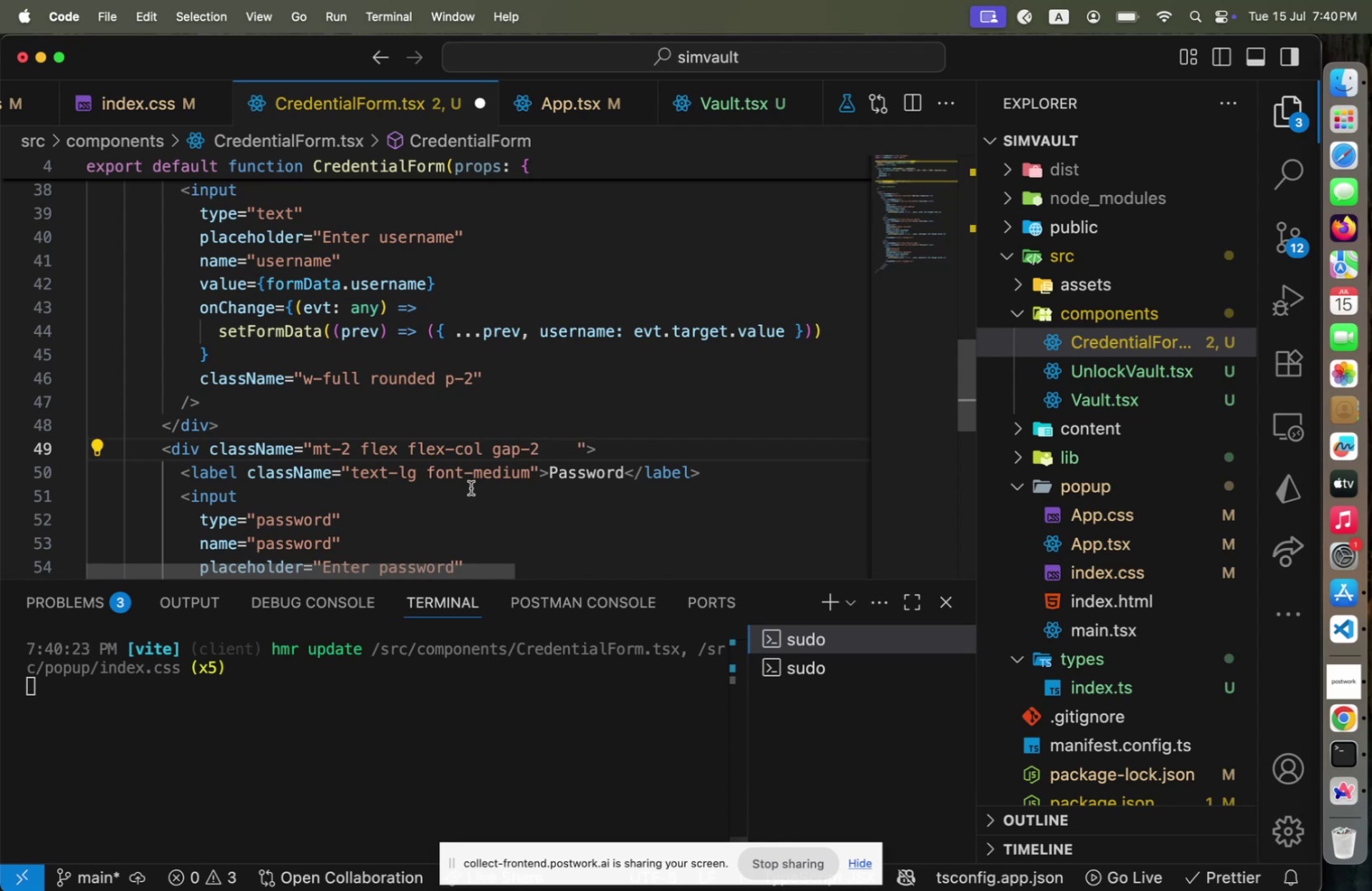 
key(Meta+CommandLeft)
 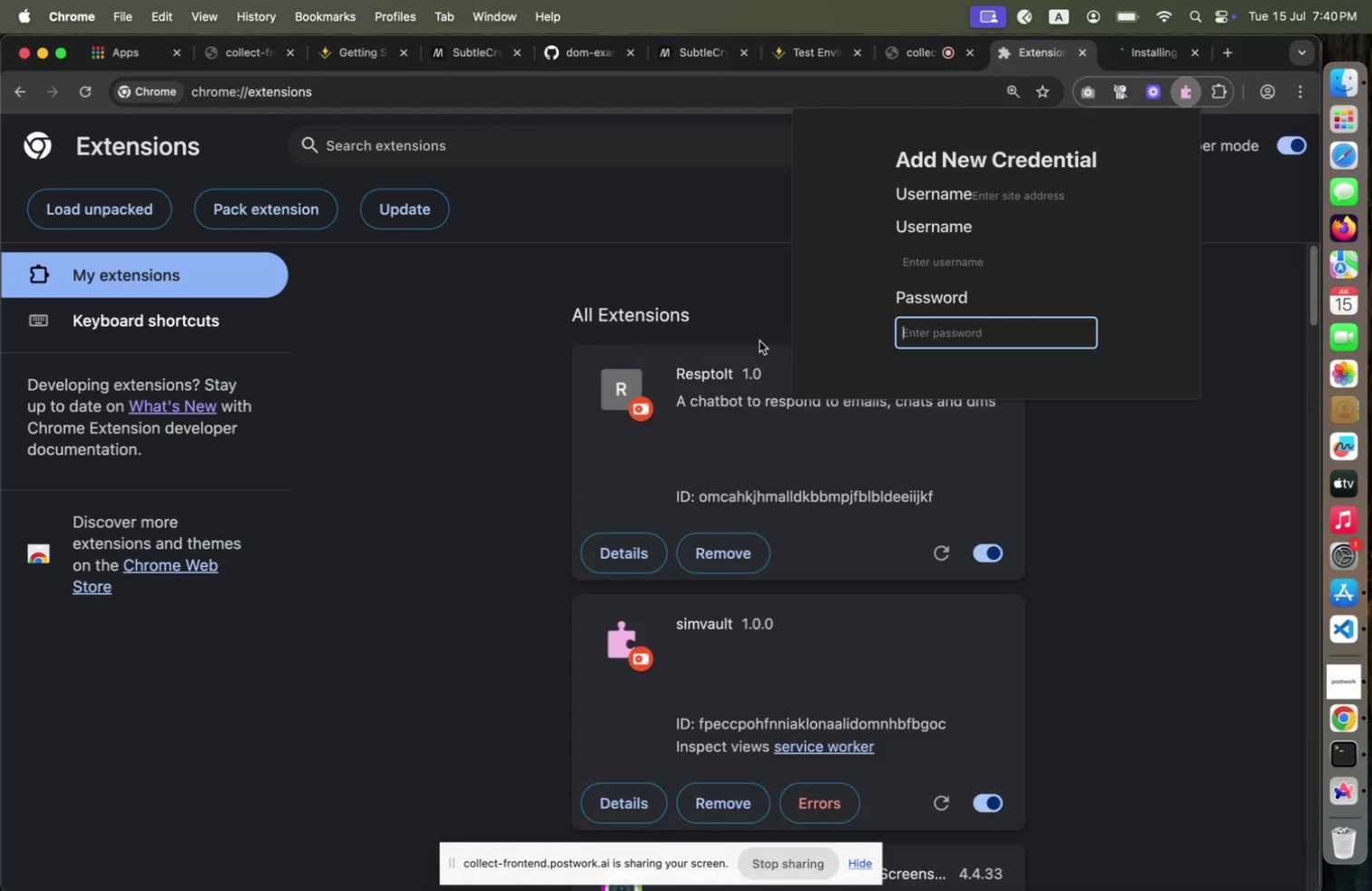 
hold_key(key=Tab, duration=3.89)
 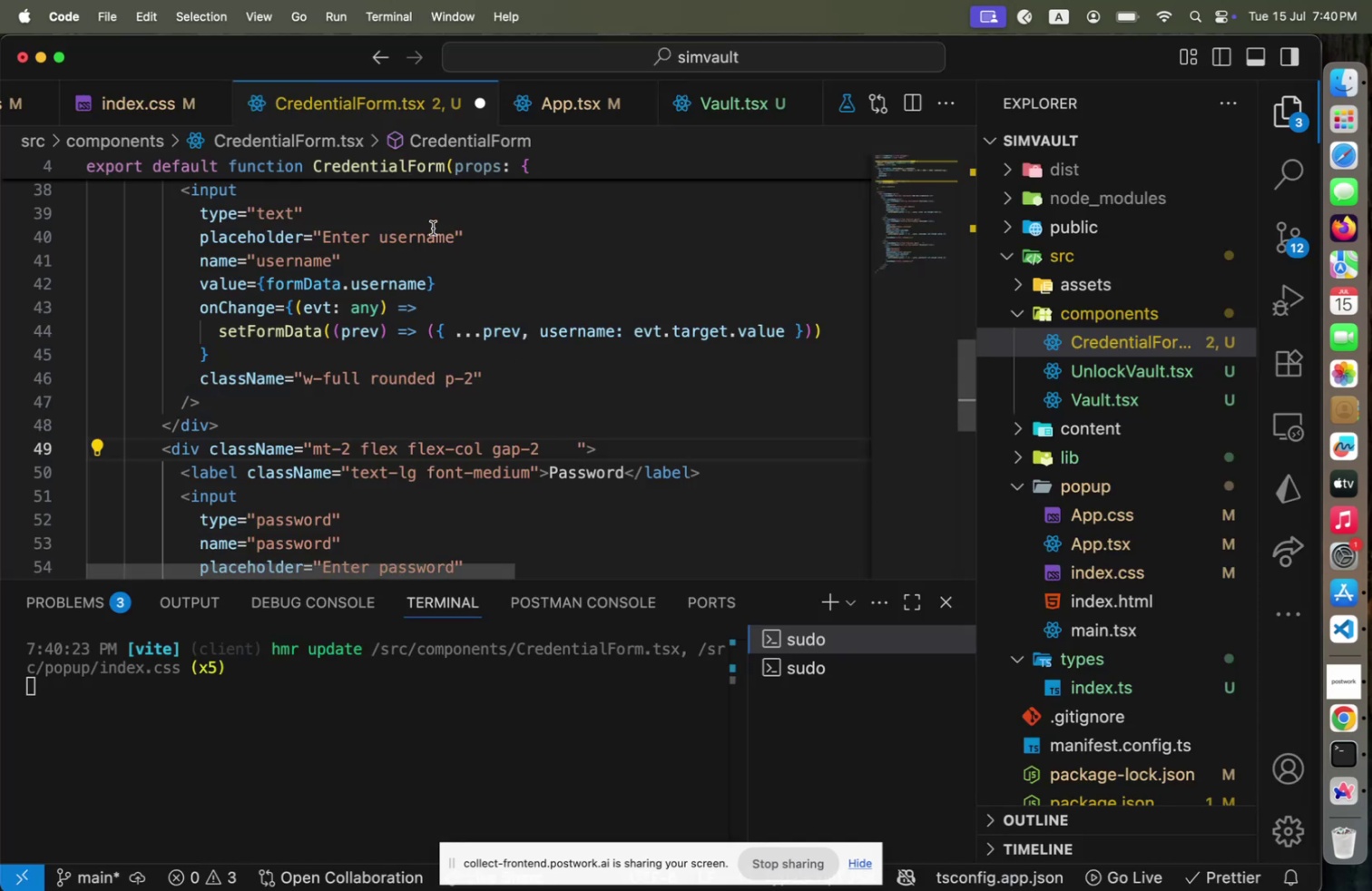 
left_click([945, 268])
 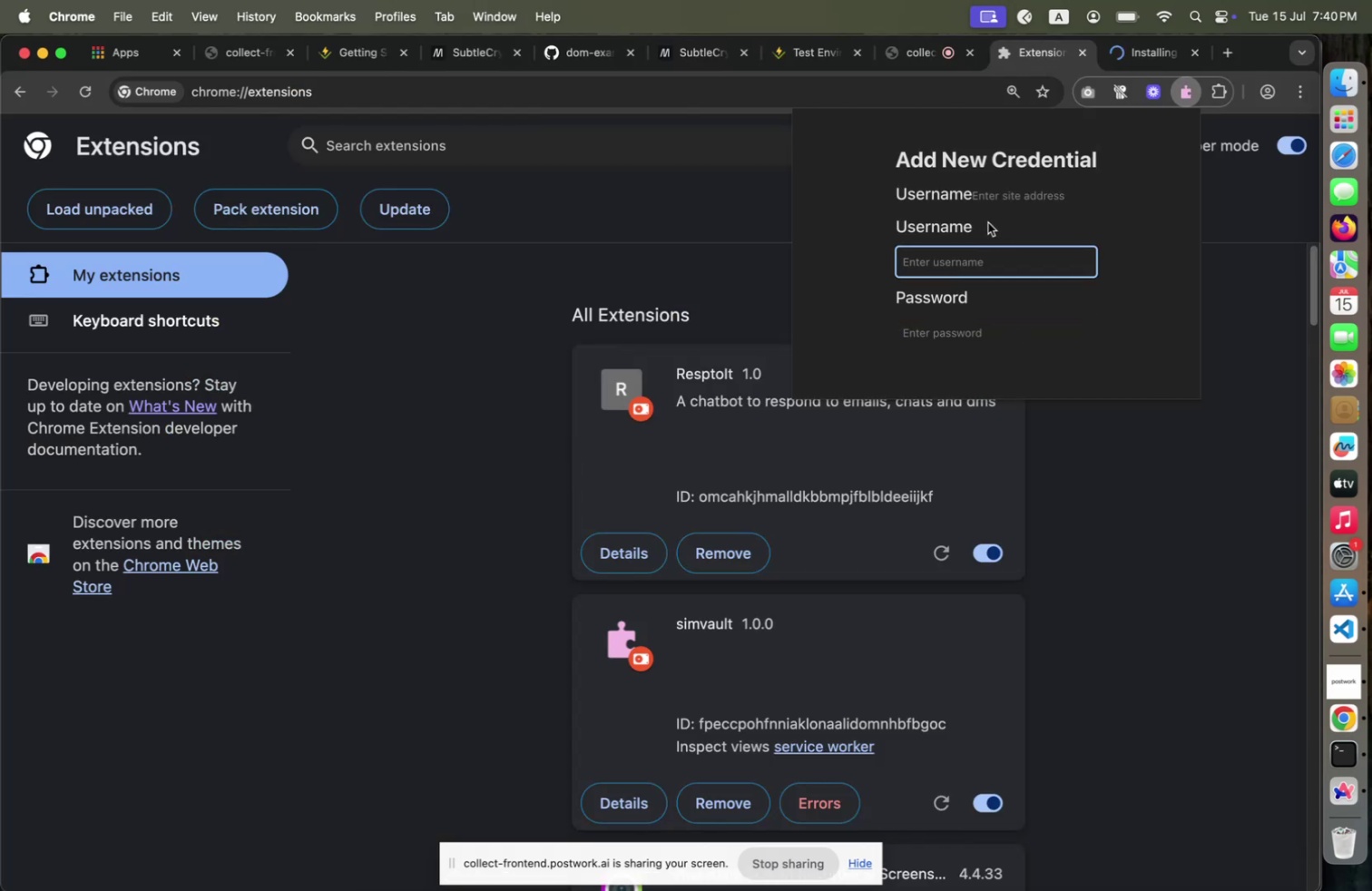 
key(Meta+CommandLeft)
 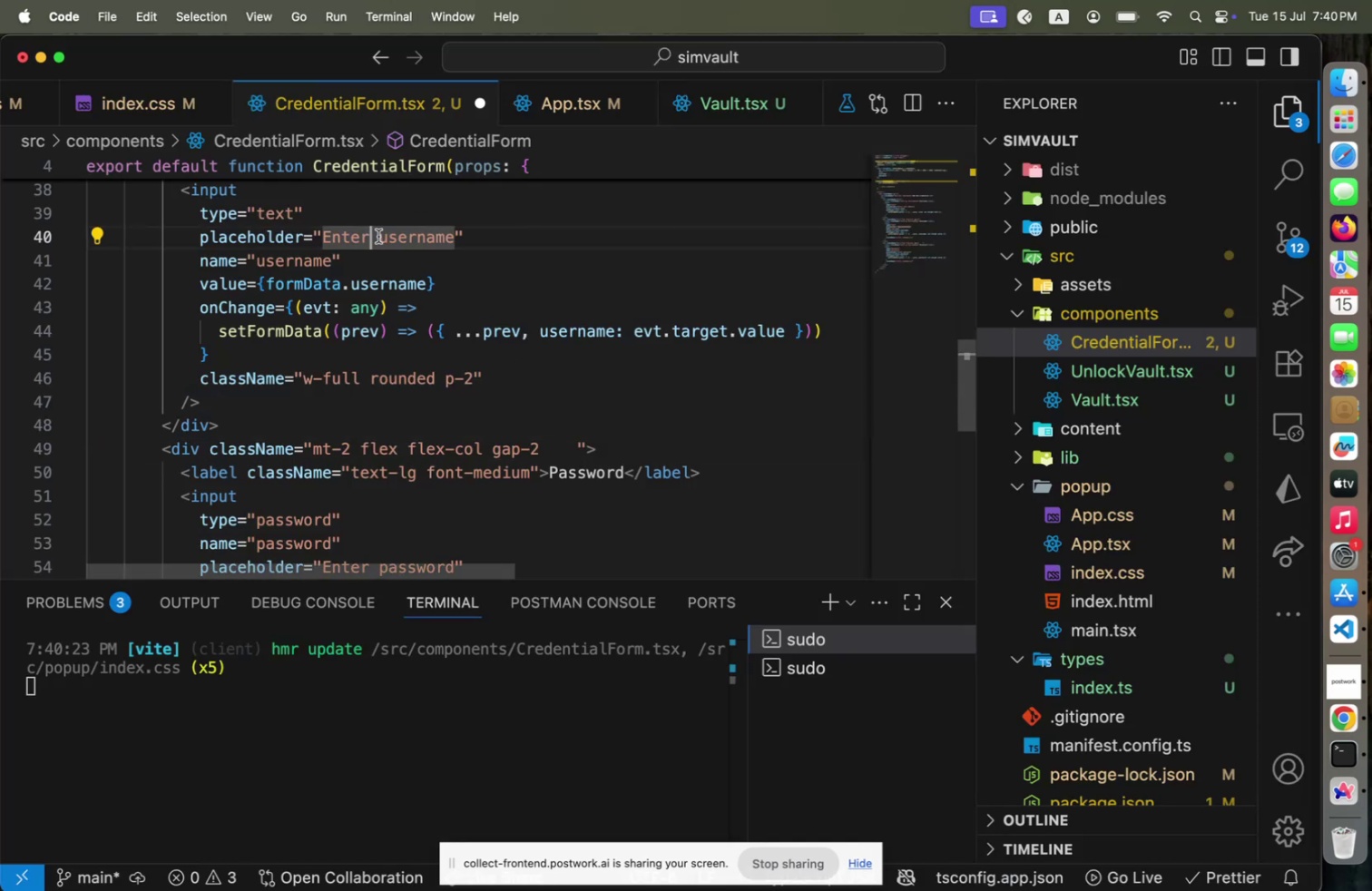 
scroll: coordinate [382, 240], scroll_direction: down, amount: 1.0
 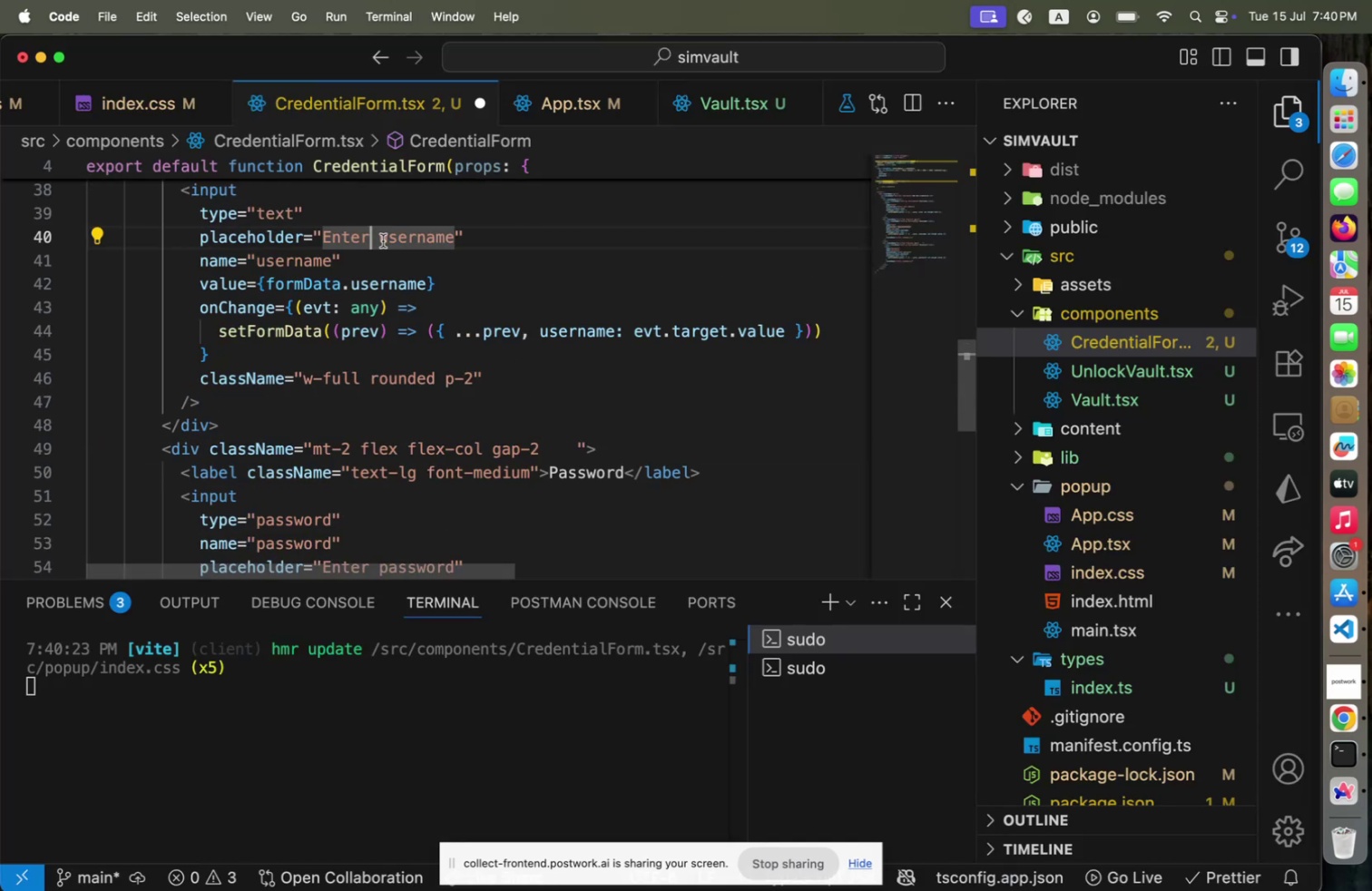 
scroll: coordinate [383, 240], scroll_direction: up, amount: 3.0
 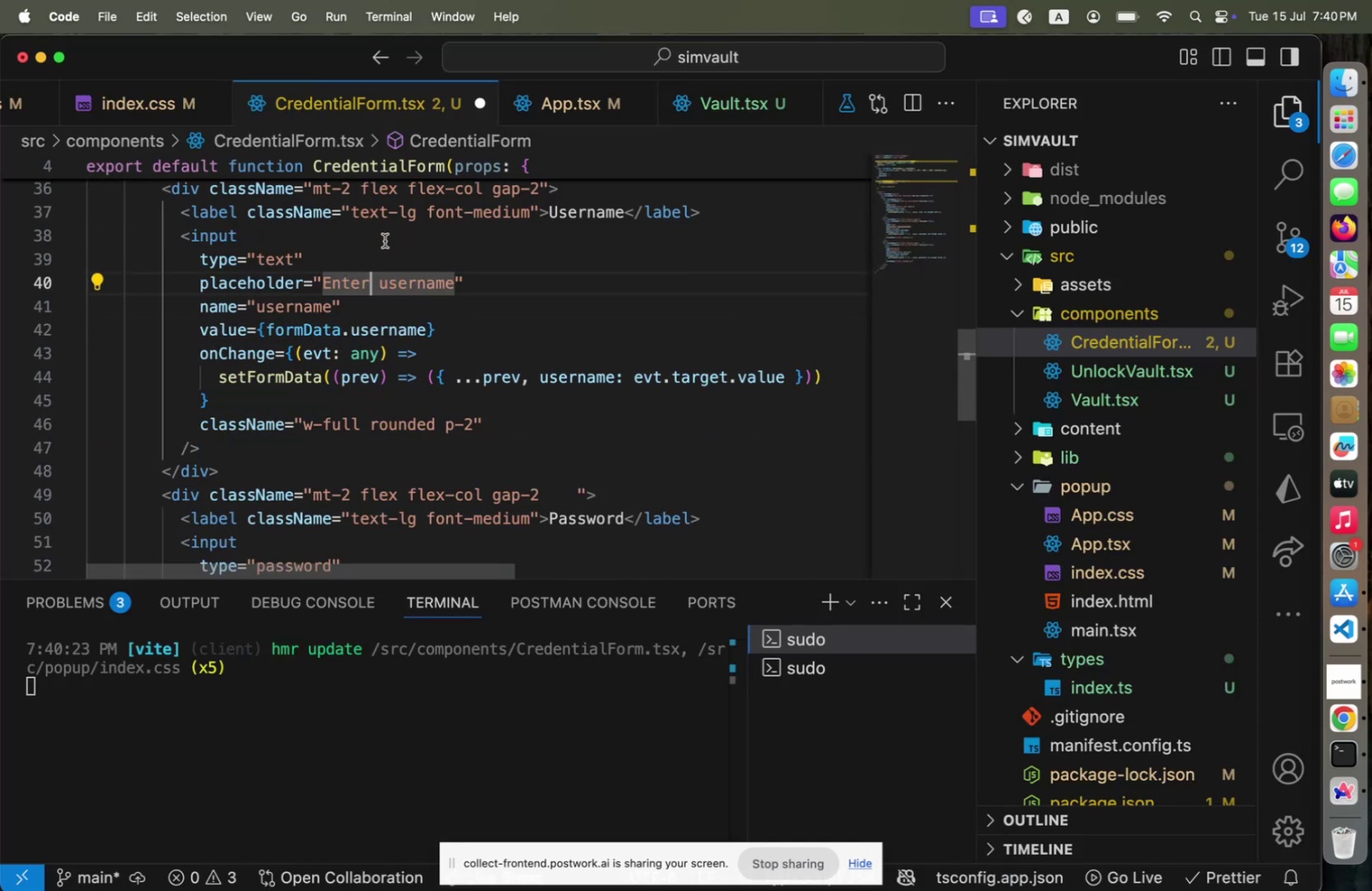 
scroll: coordinate [391, 240], scroll_direction: down, amount: 5.0
 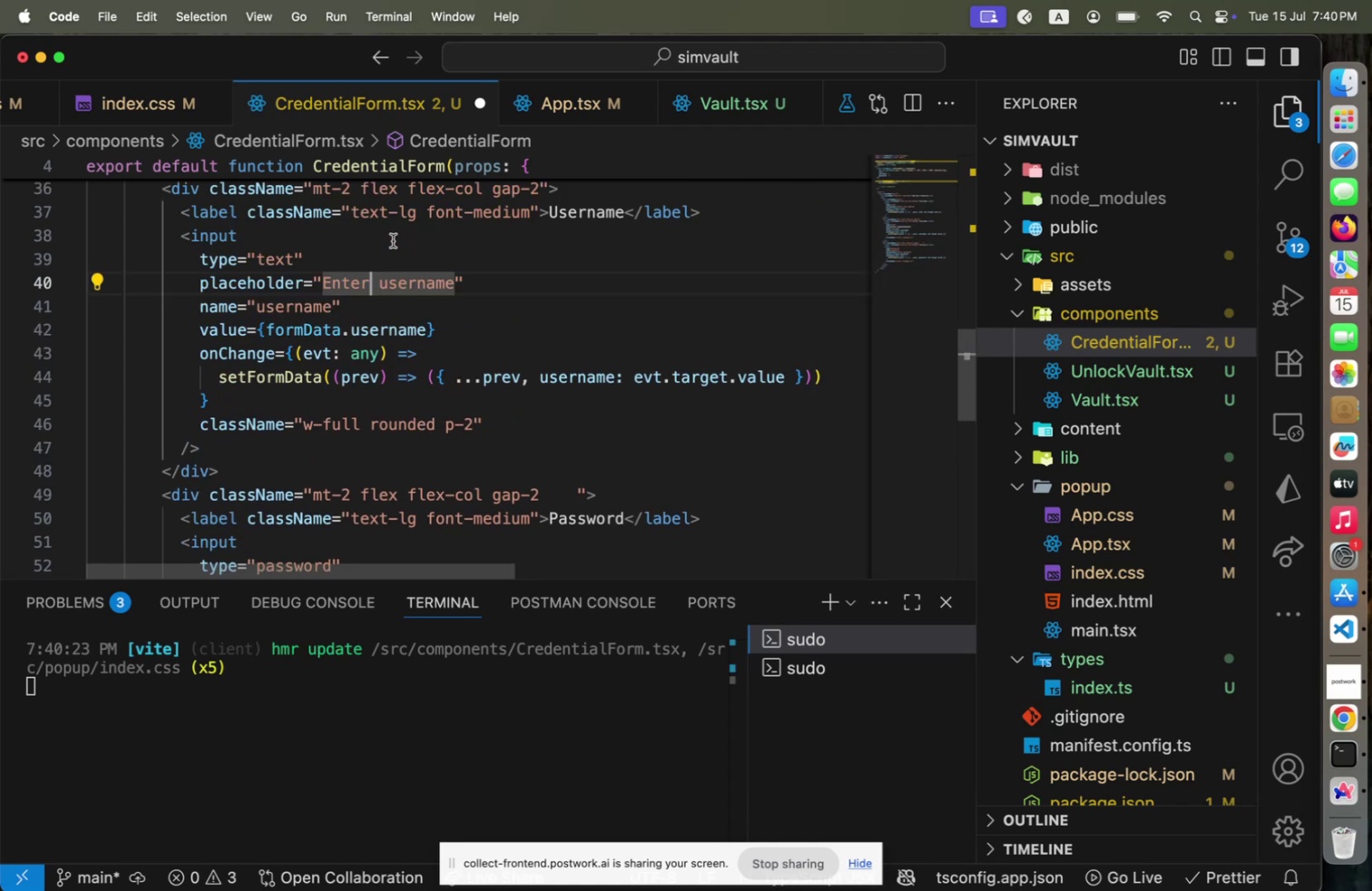 
scroll: coordinate [393, 242], scroll_direction: up, amount: 22.0
 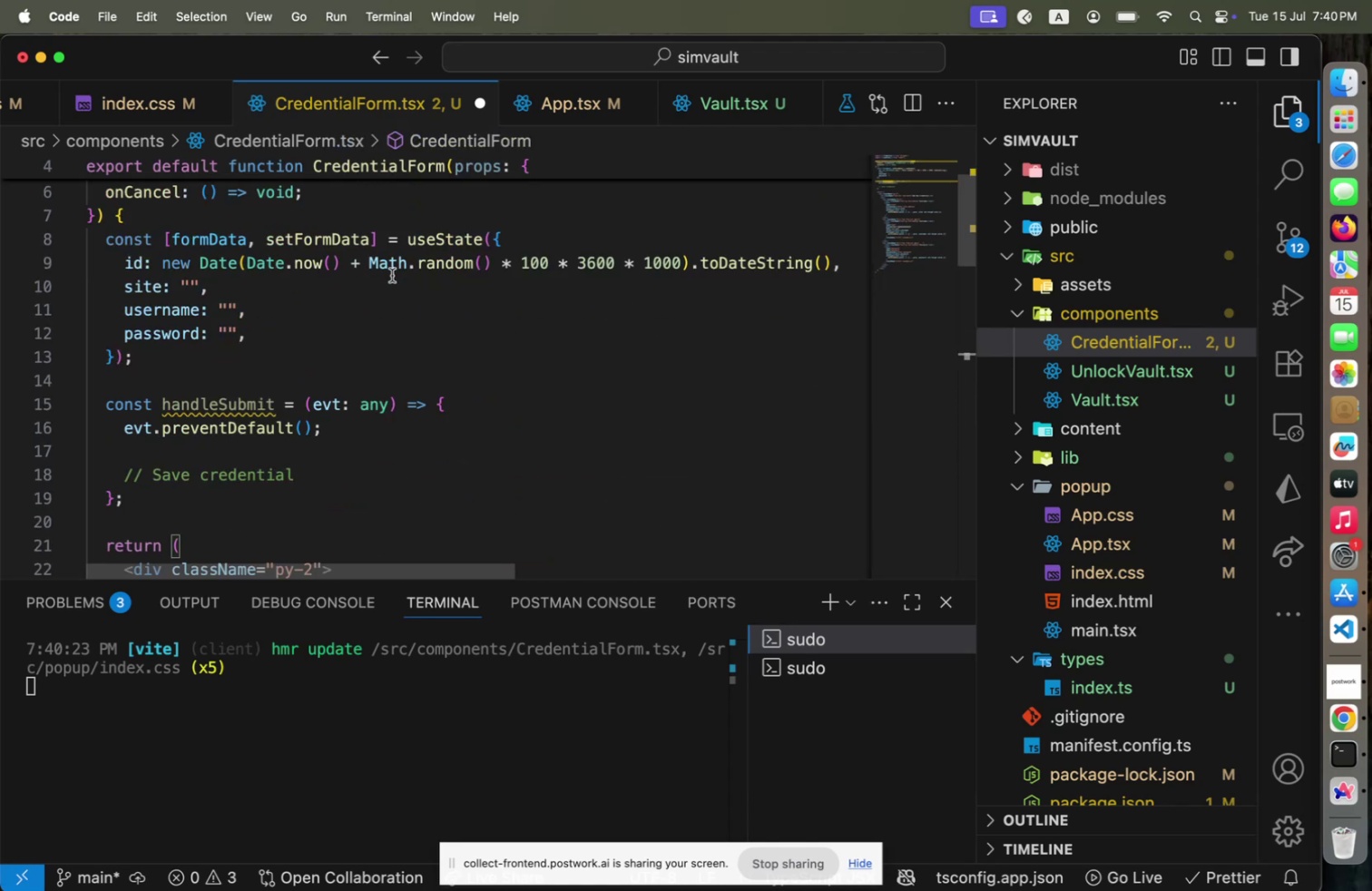 
scroll: coordinate [420, 299], scroll_direction: down, amount: 7.0
 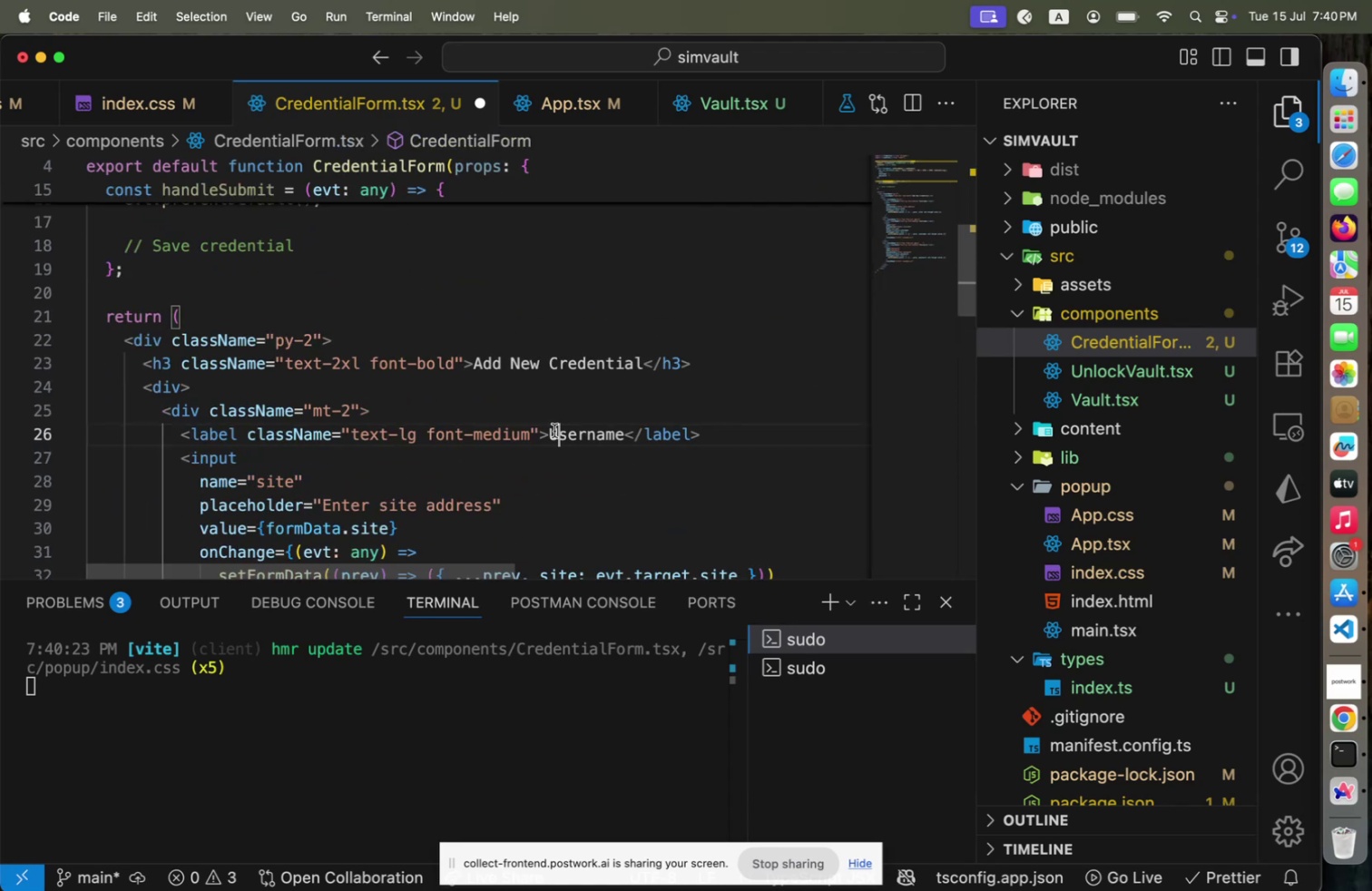 
left_click([554, 428])
 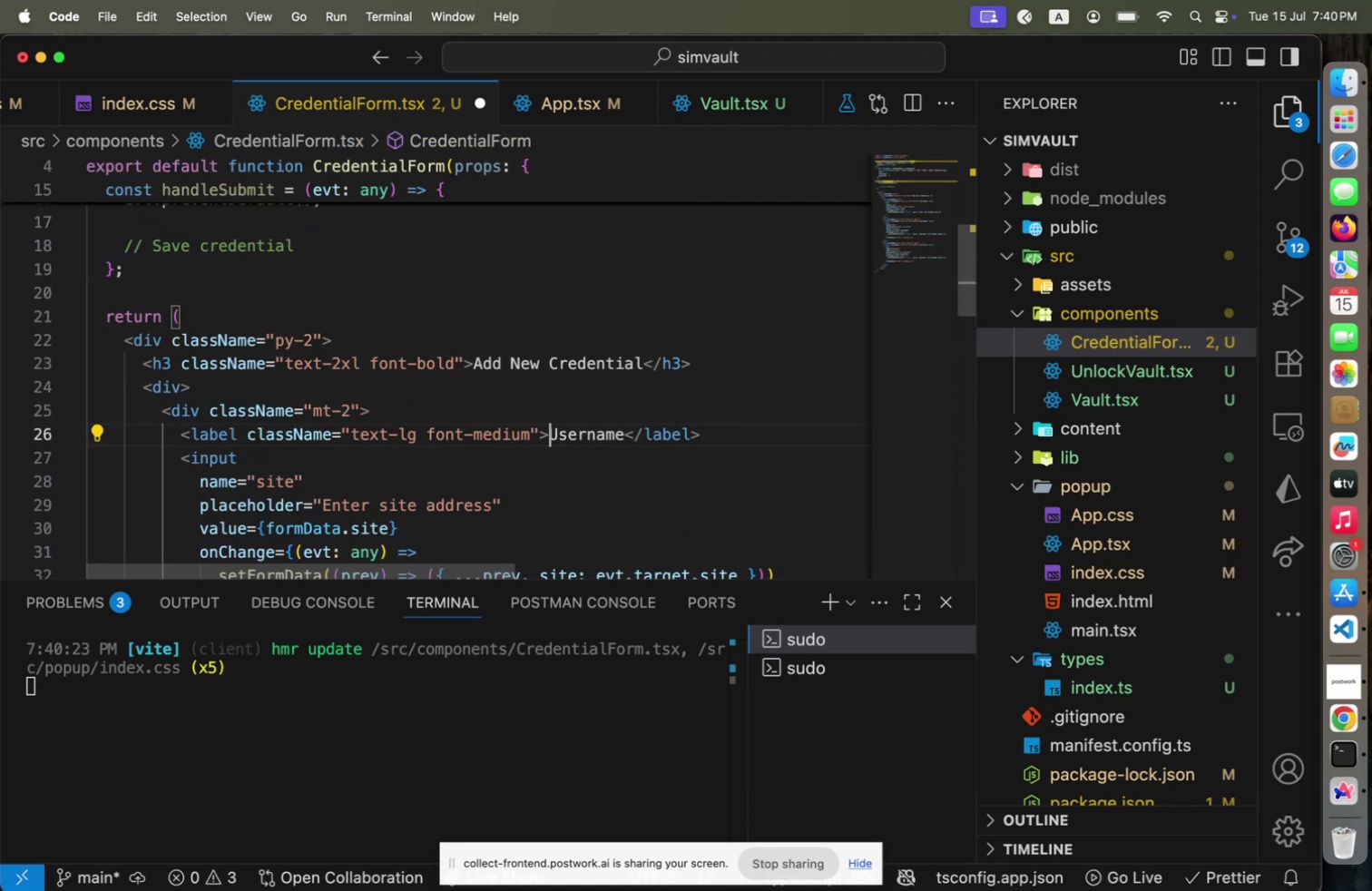 
key(ArrowLeft)
 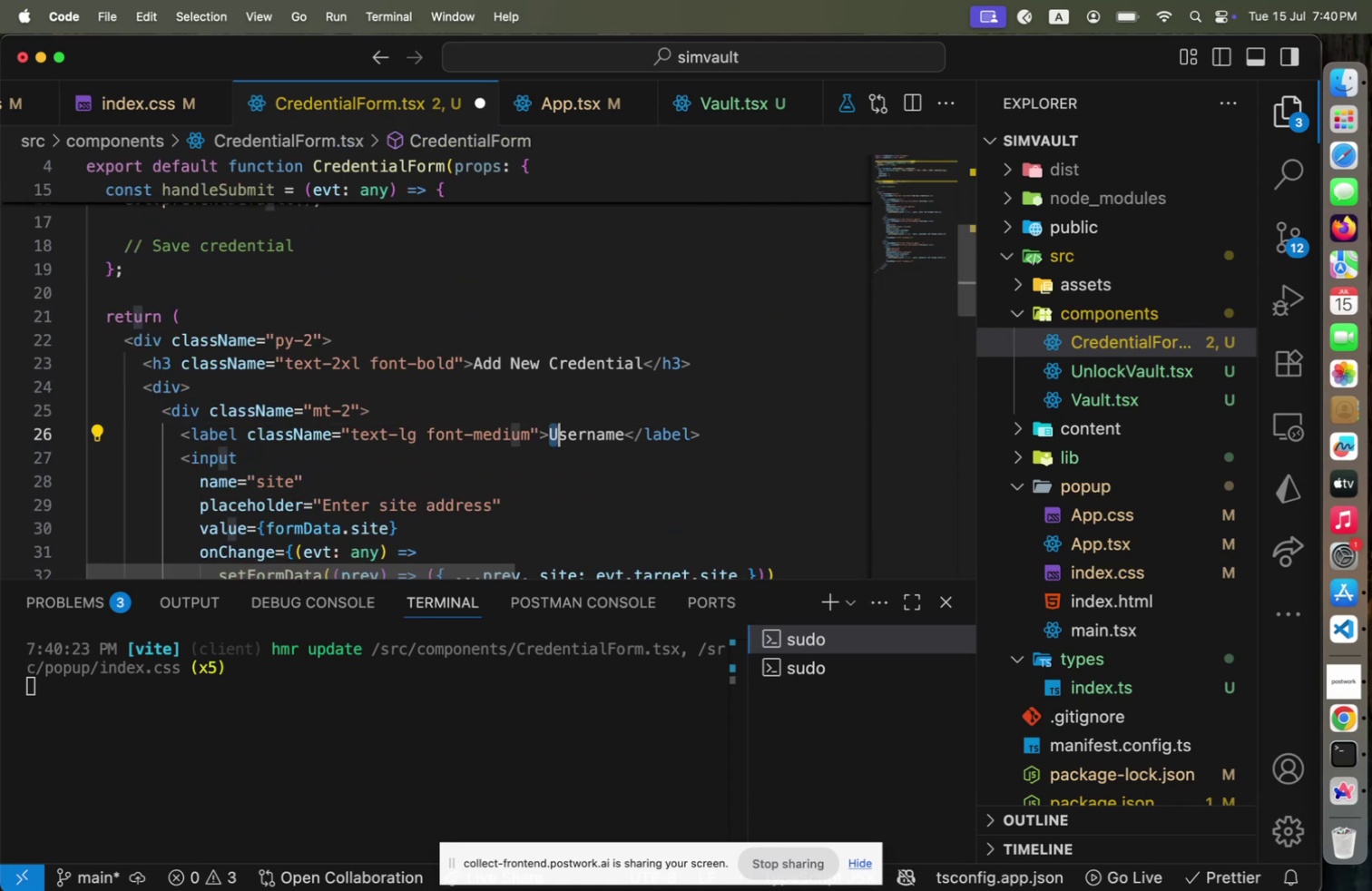 
hold_key(key=ArrowRight, duration=0.98)
 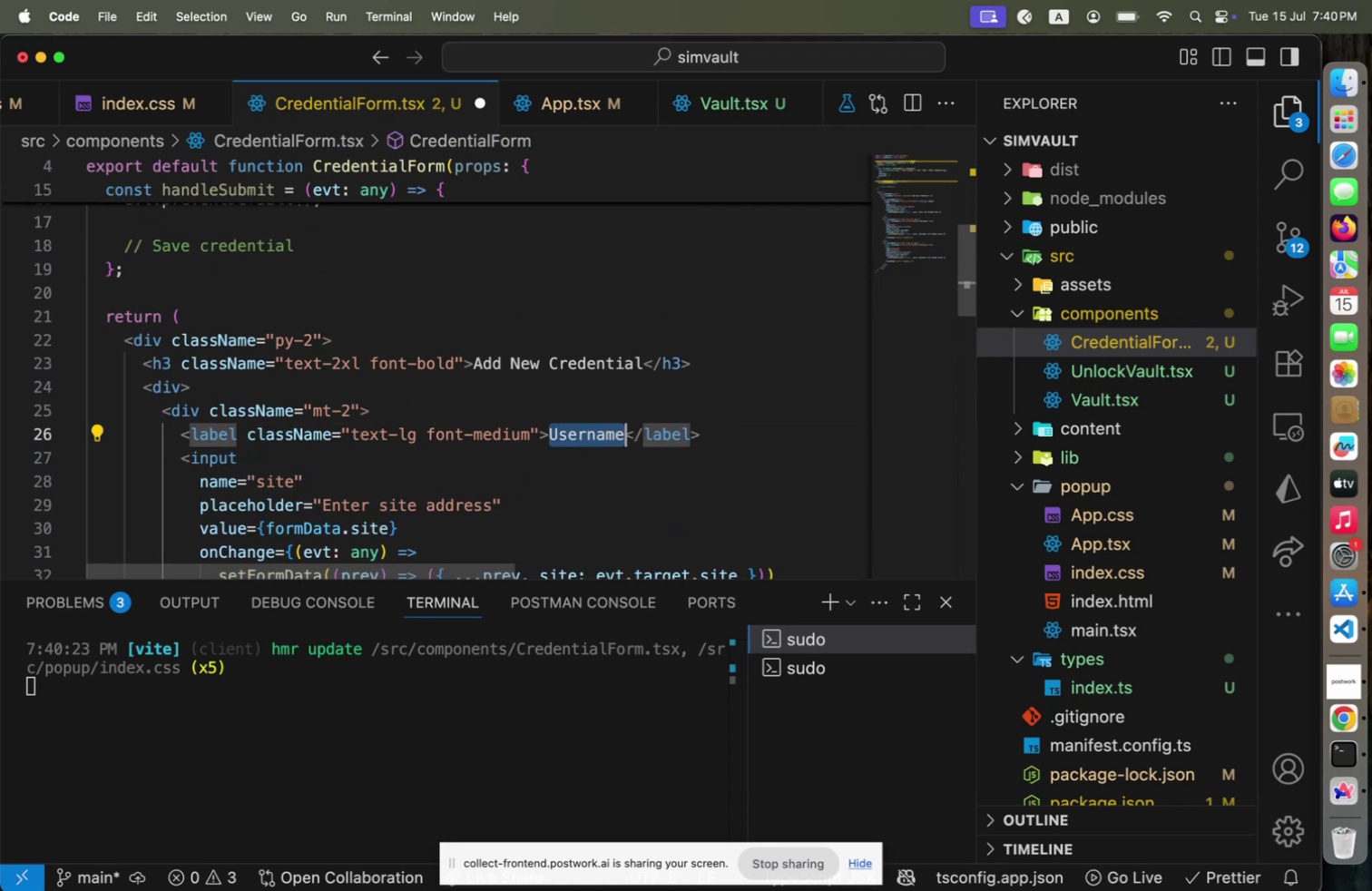 
key(Shift+ArrowRight)
 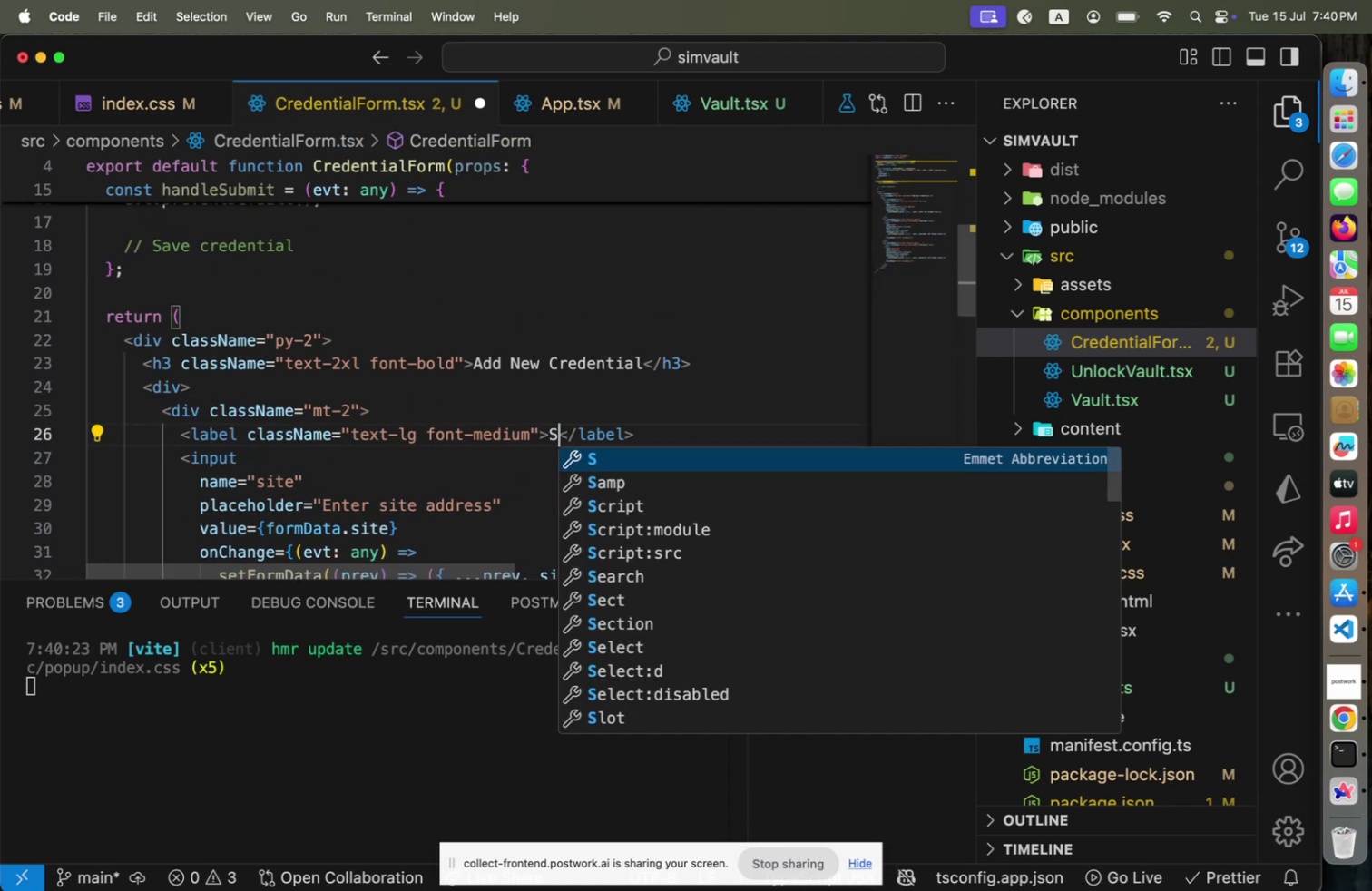 
type(Site)
 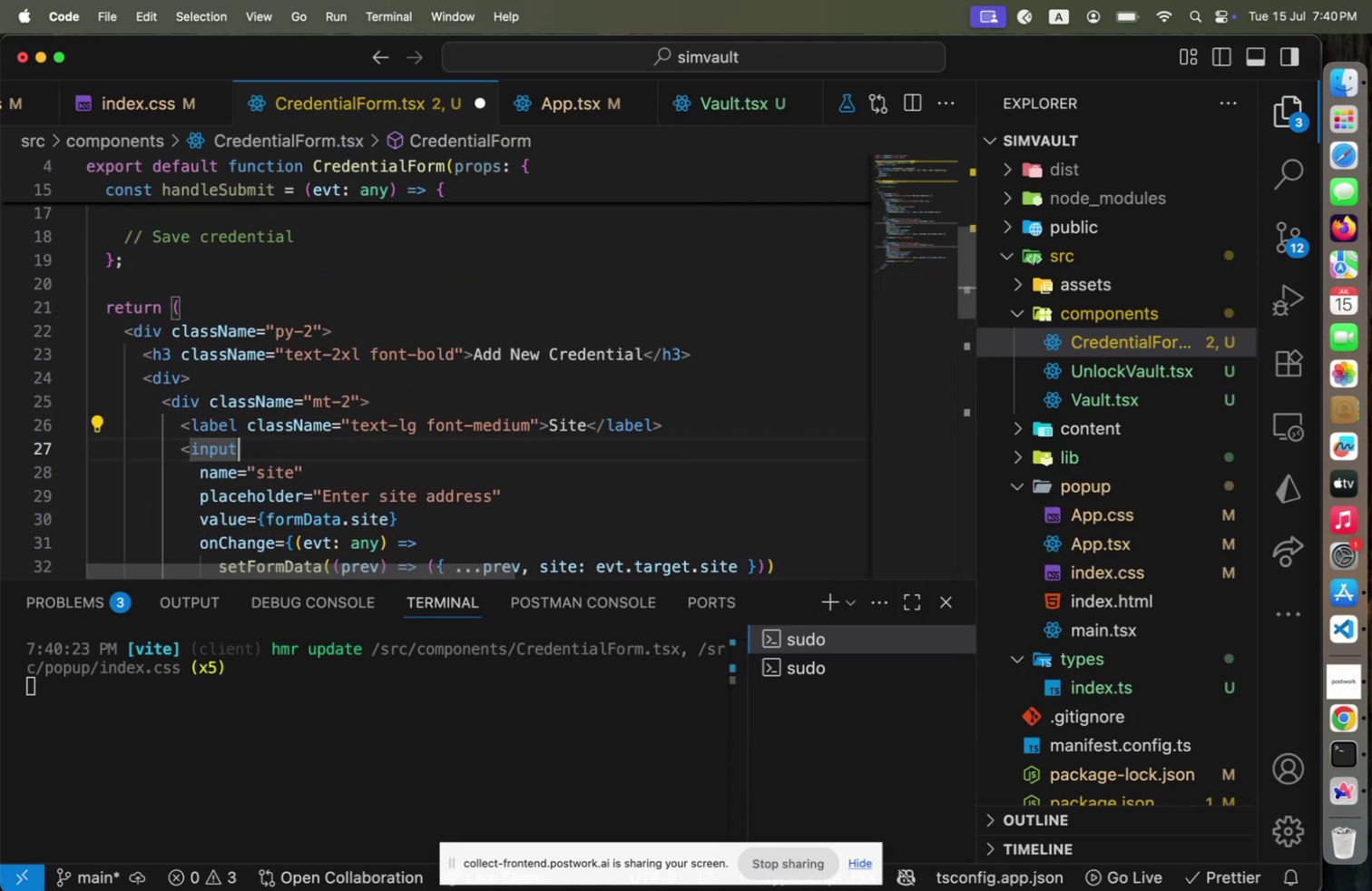 
key(ArrowRight)
 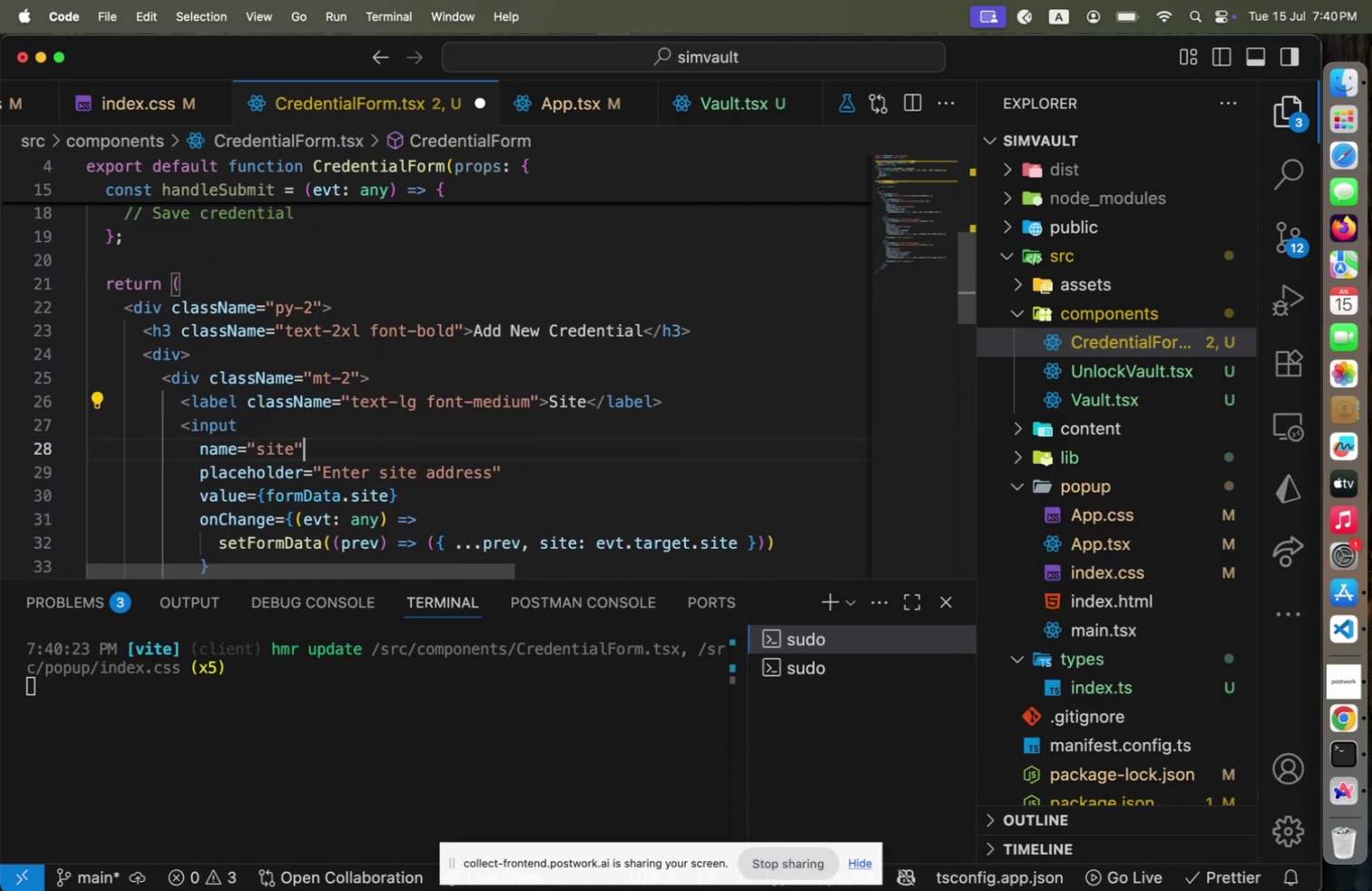 
key(ArrowDown)
 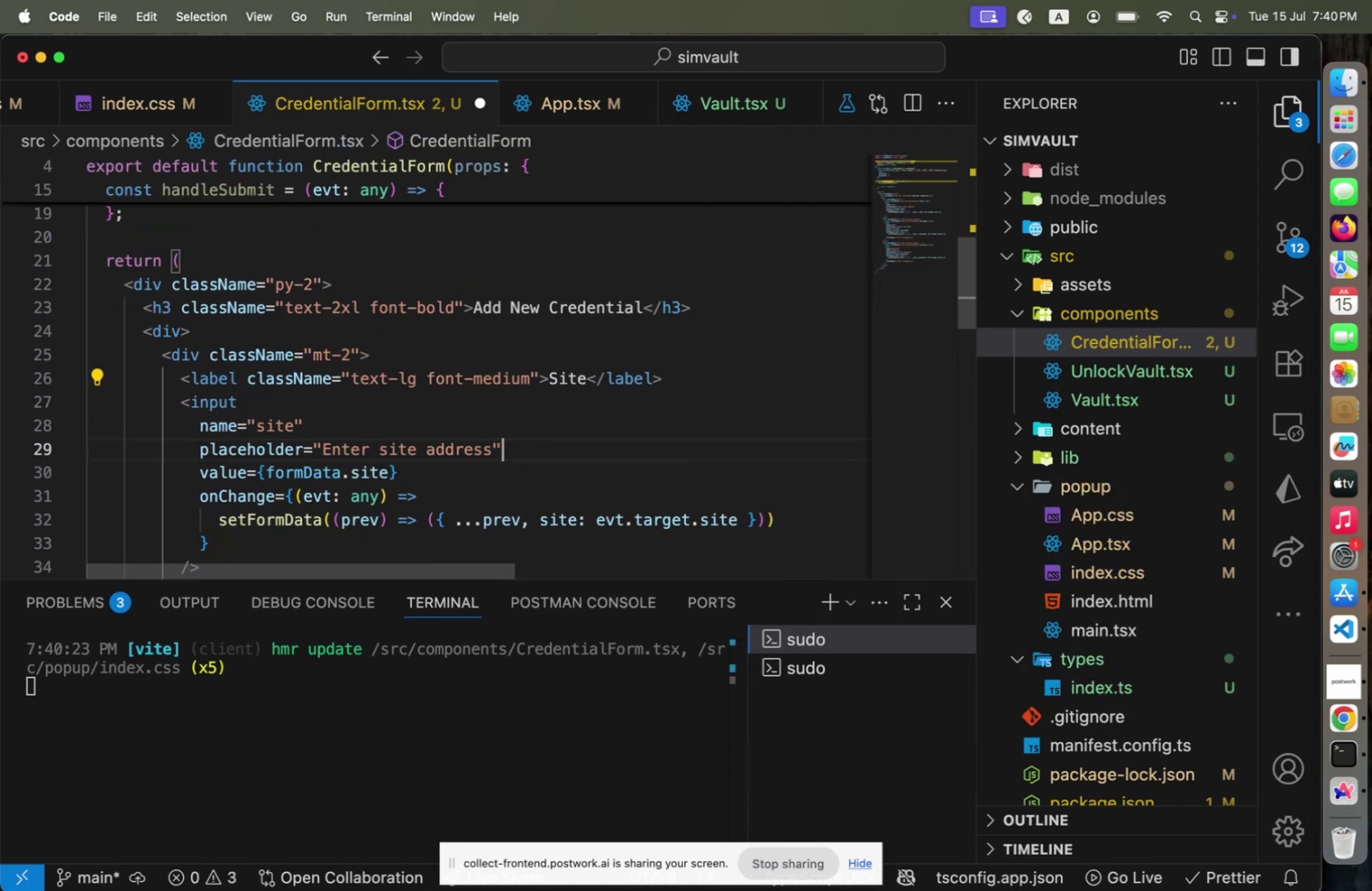 
key(ArrowDown)
 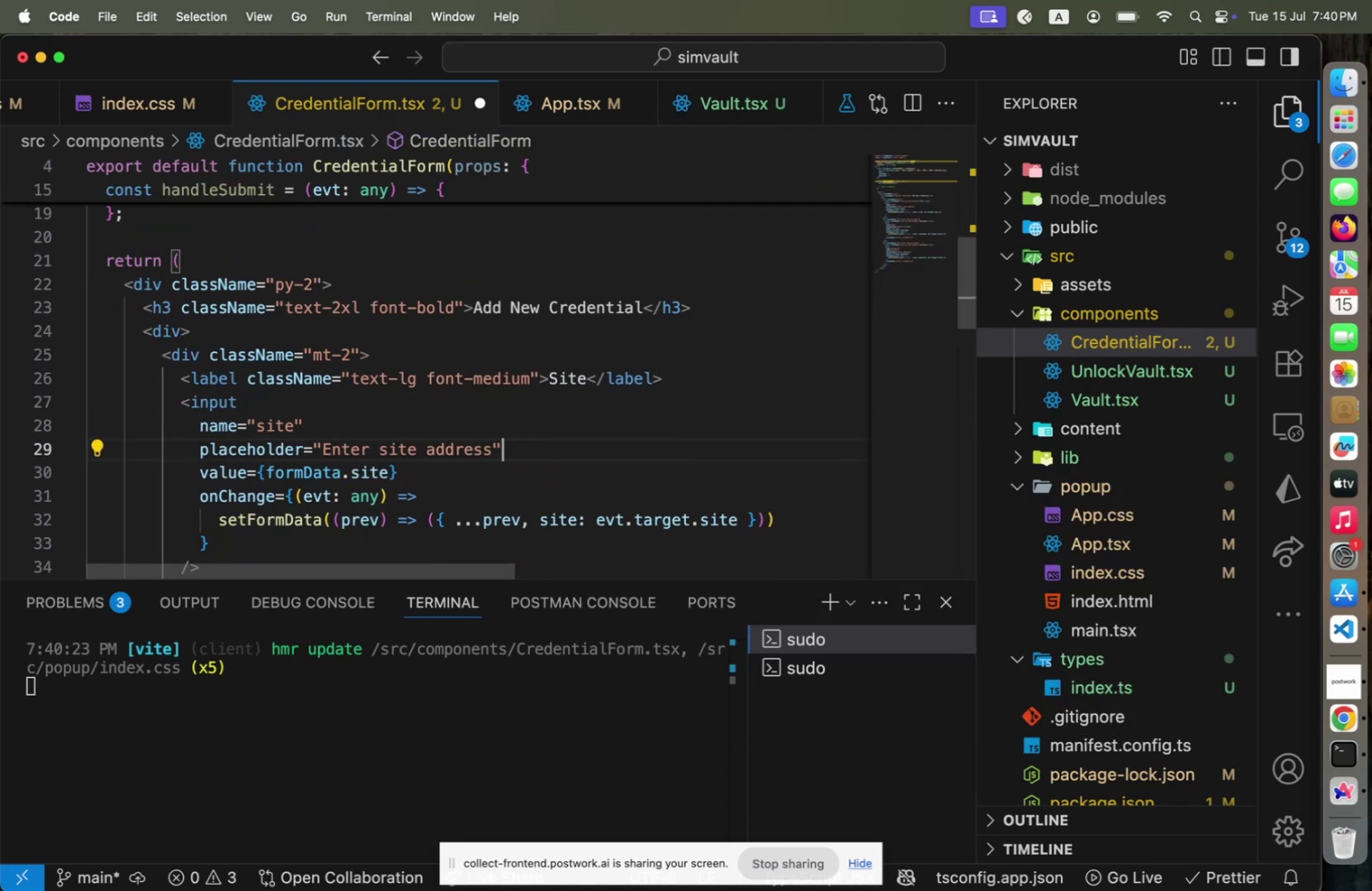 
key(ArrowDown)
 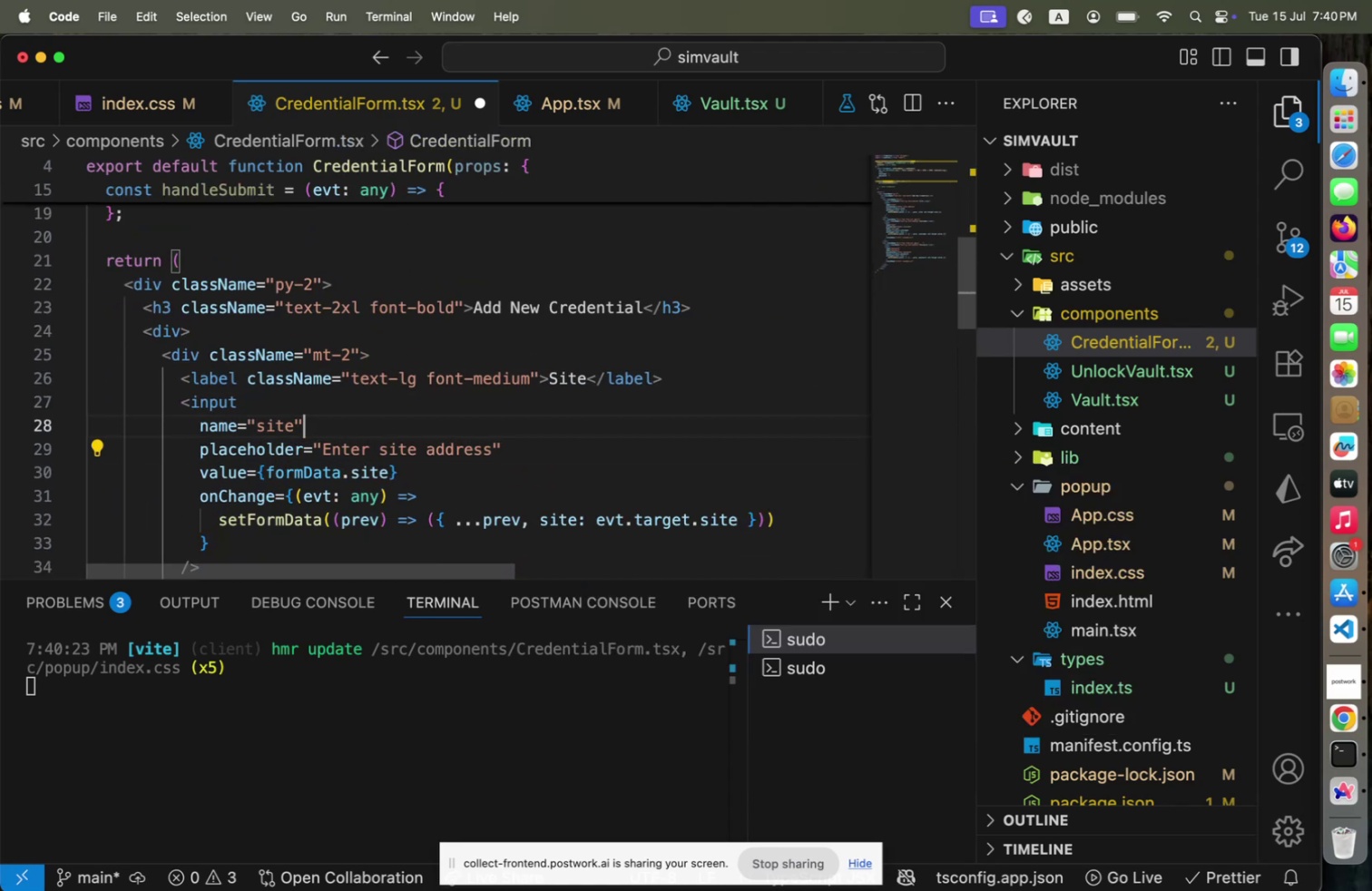 
key(ArrowUp)
 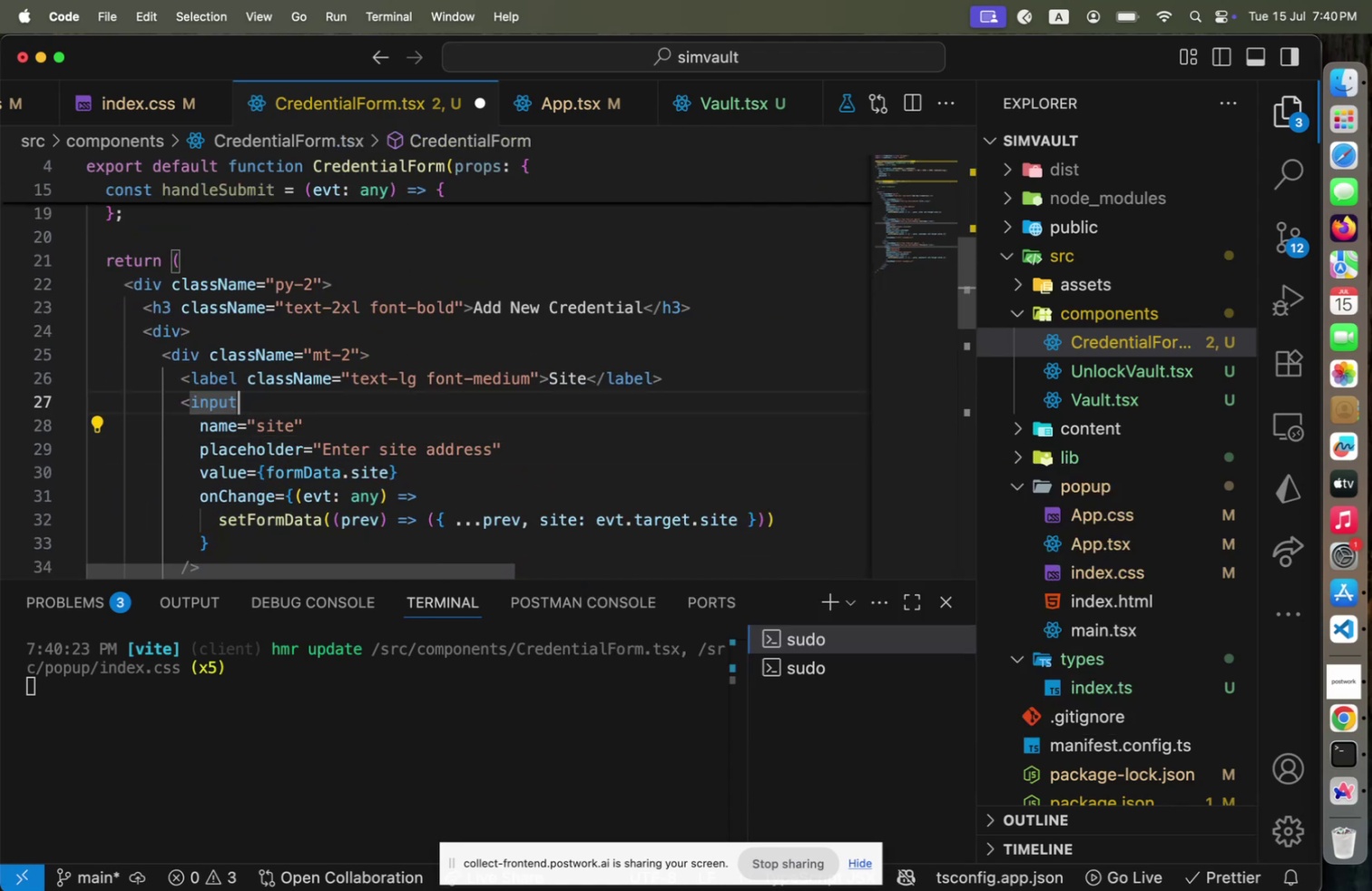 
key(ArrowUp)
 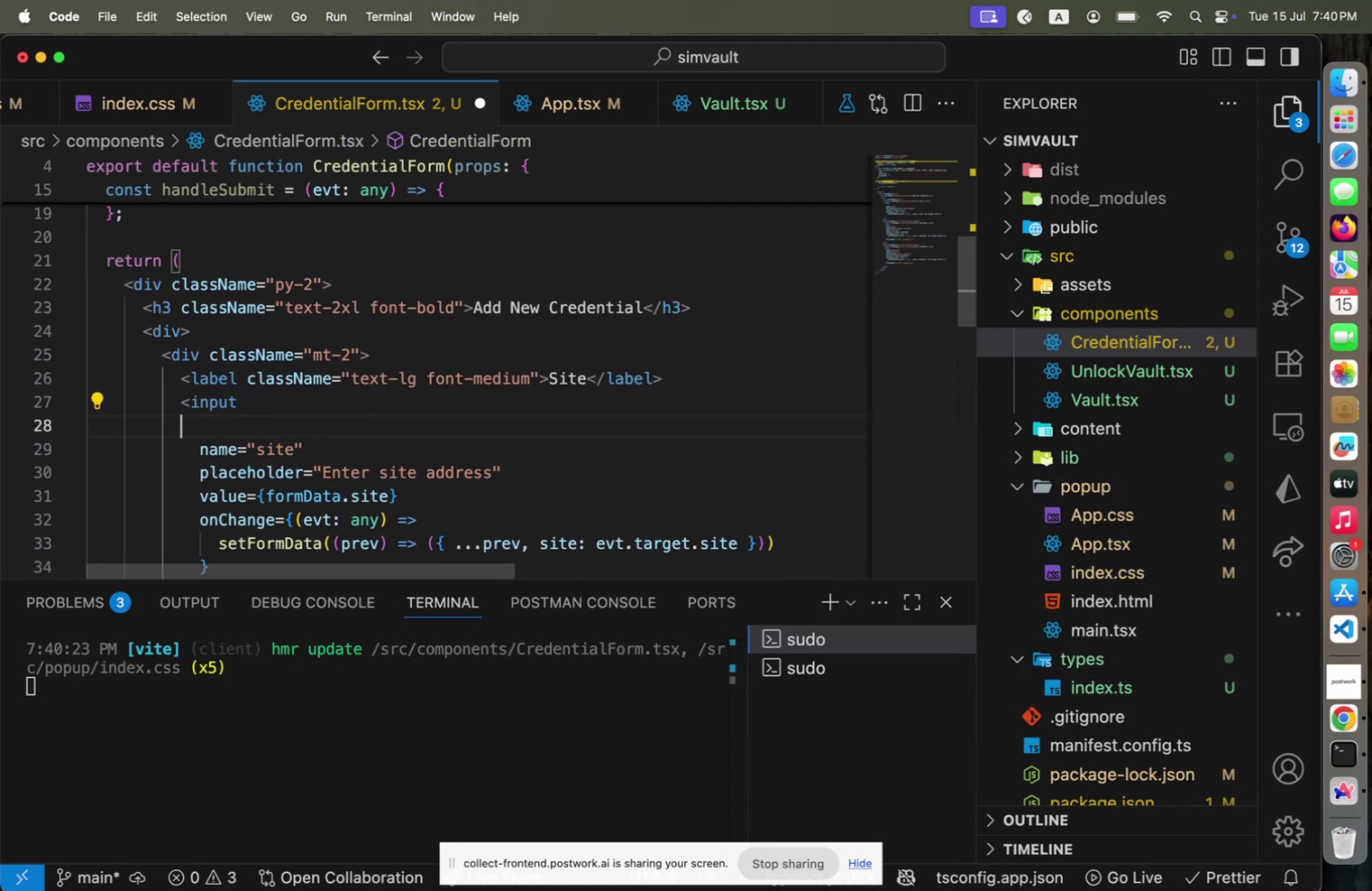 
key(Enter)
 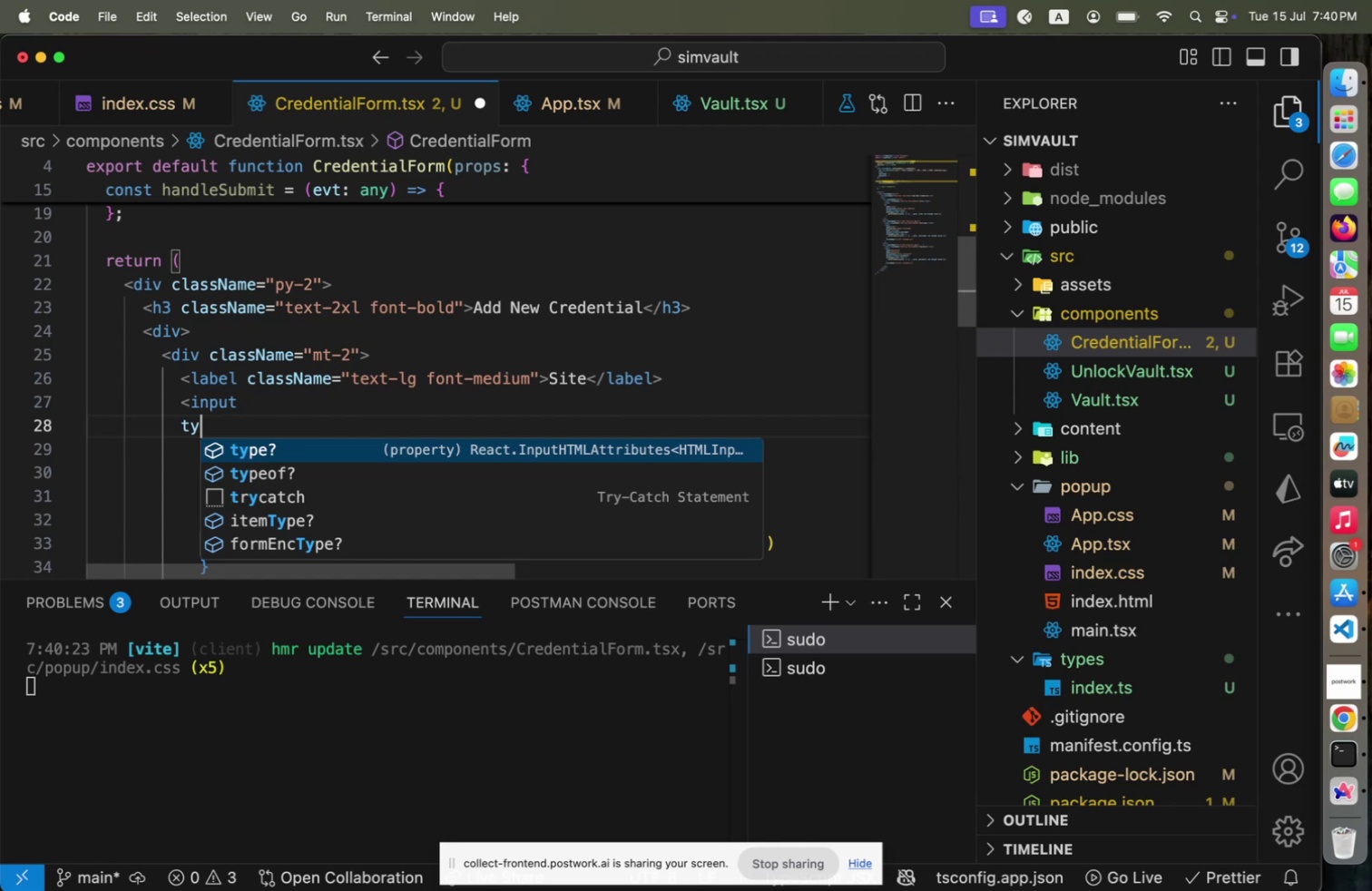 
type(type="ur)
 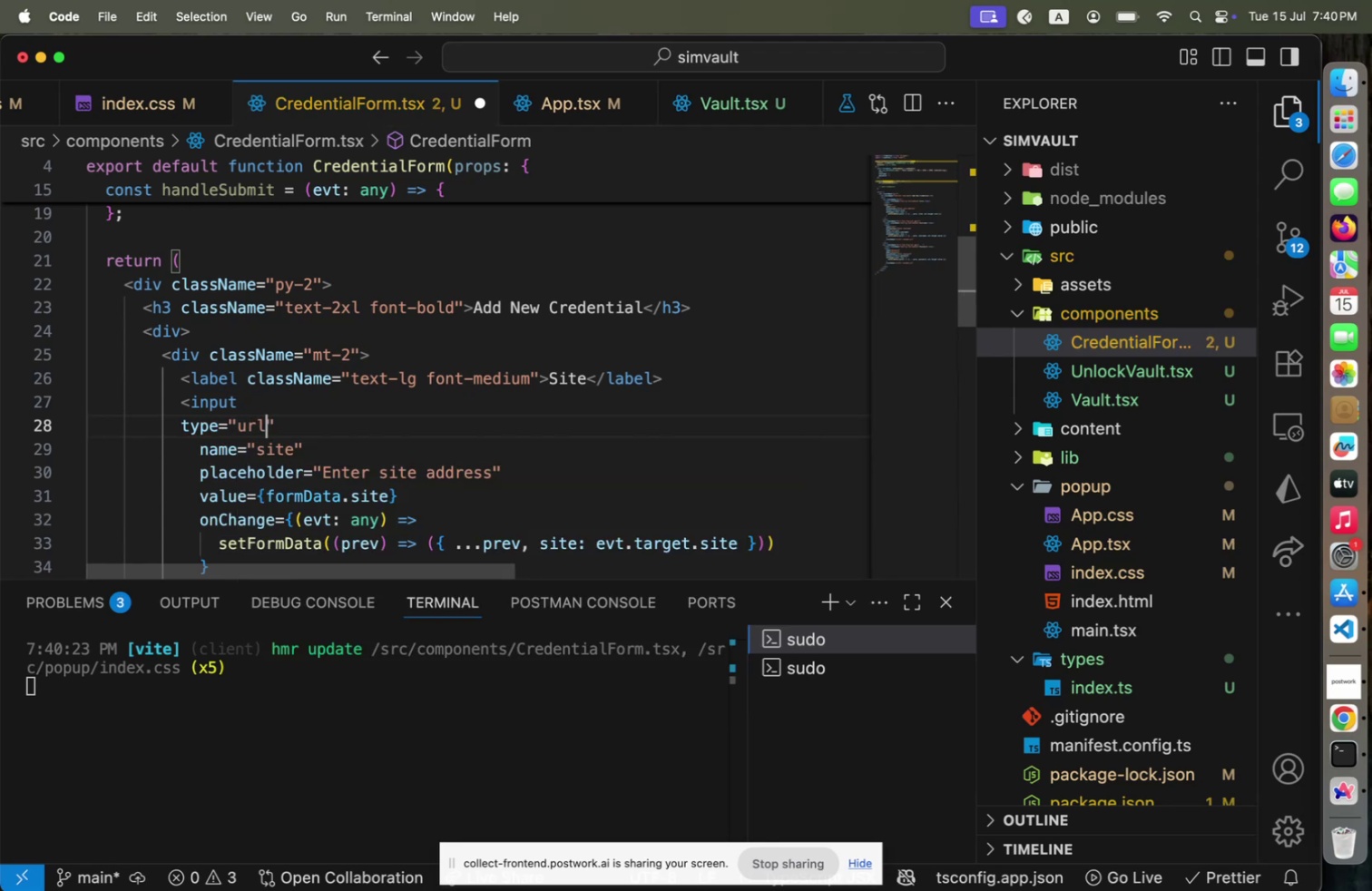 
 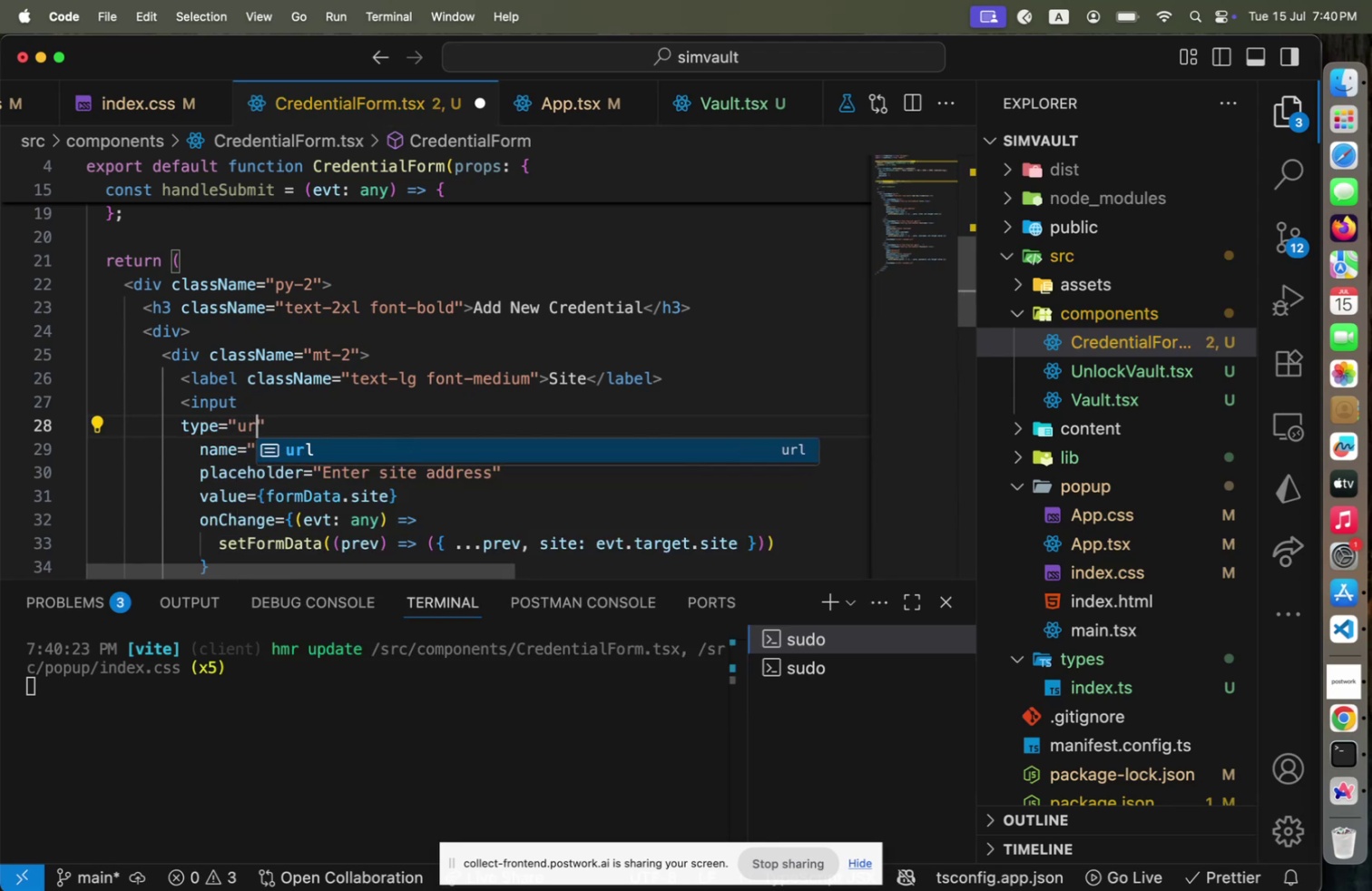 
key(Enter)
 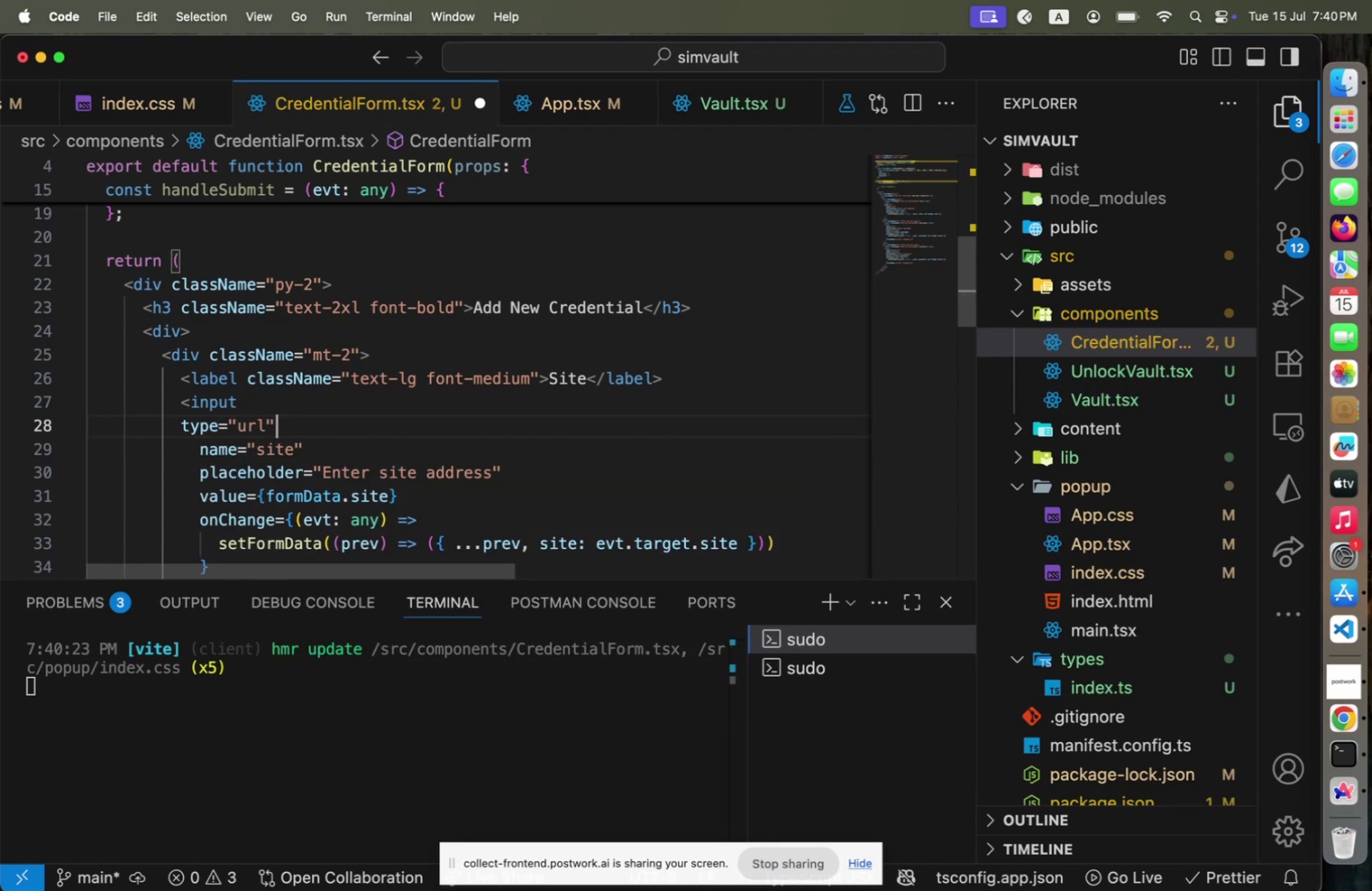 
key(ArrowRight)
 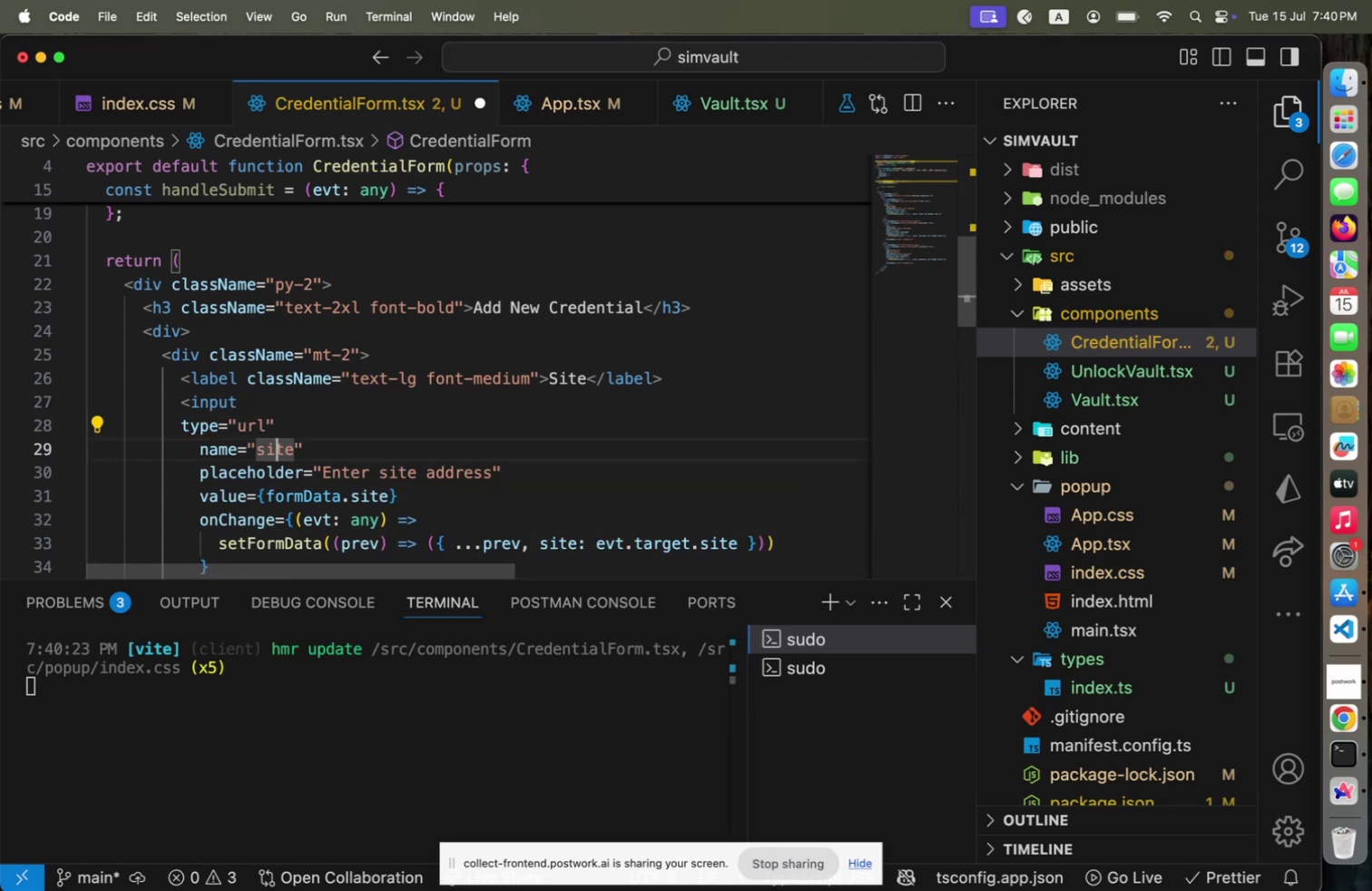 
key(ArrowDown)
 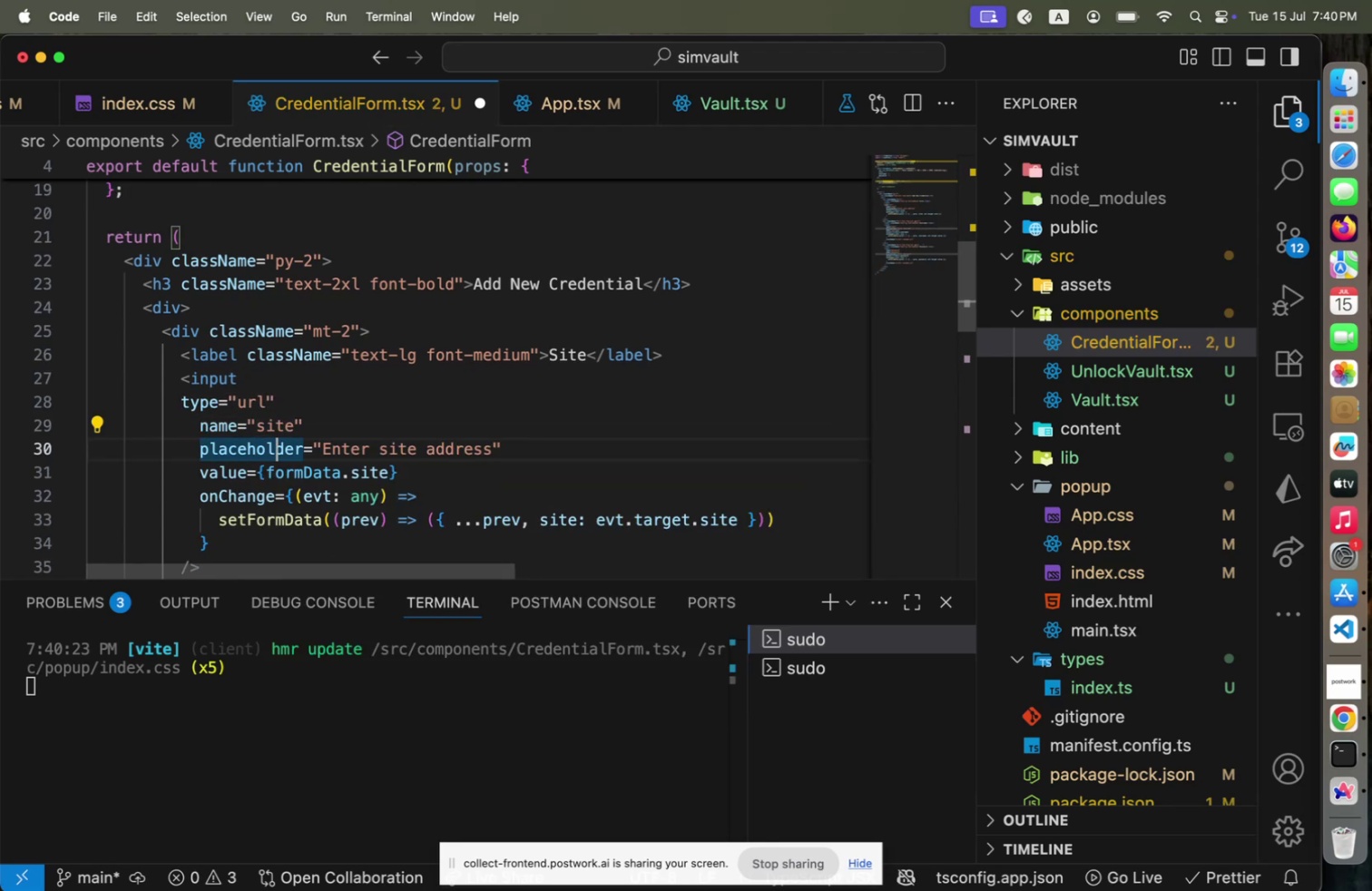 
key(ArrowDown)
 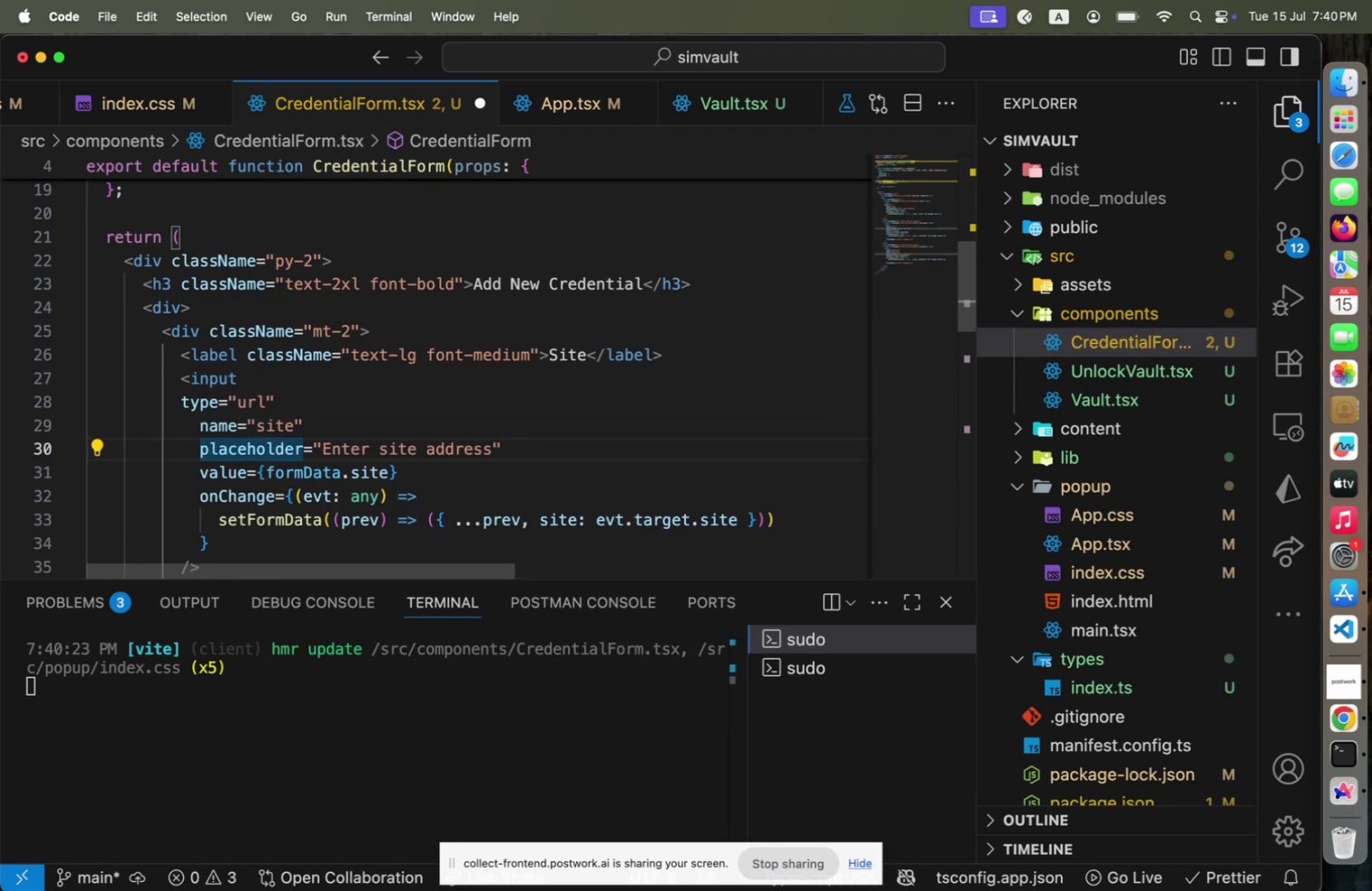 
key(Alt+Shift+F)
 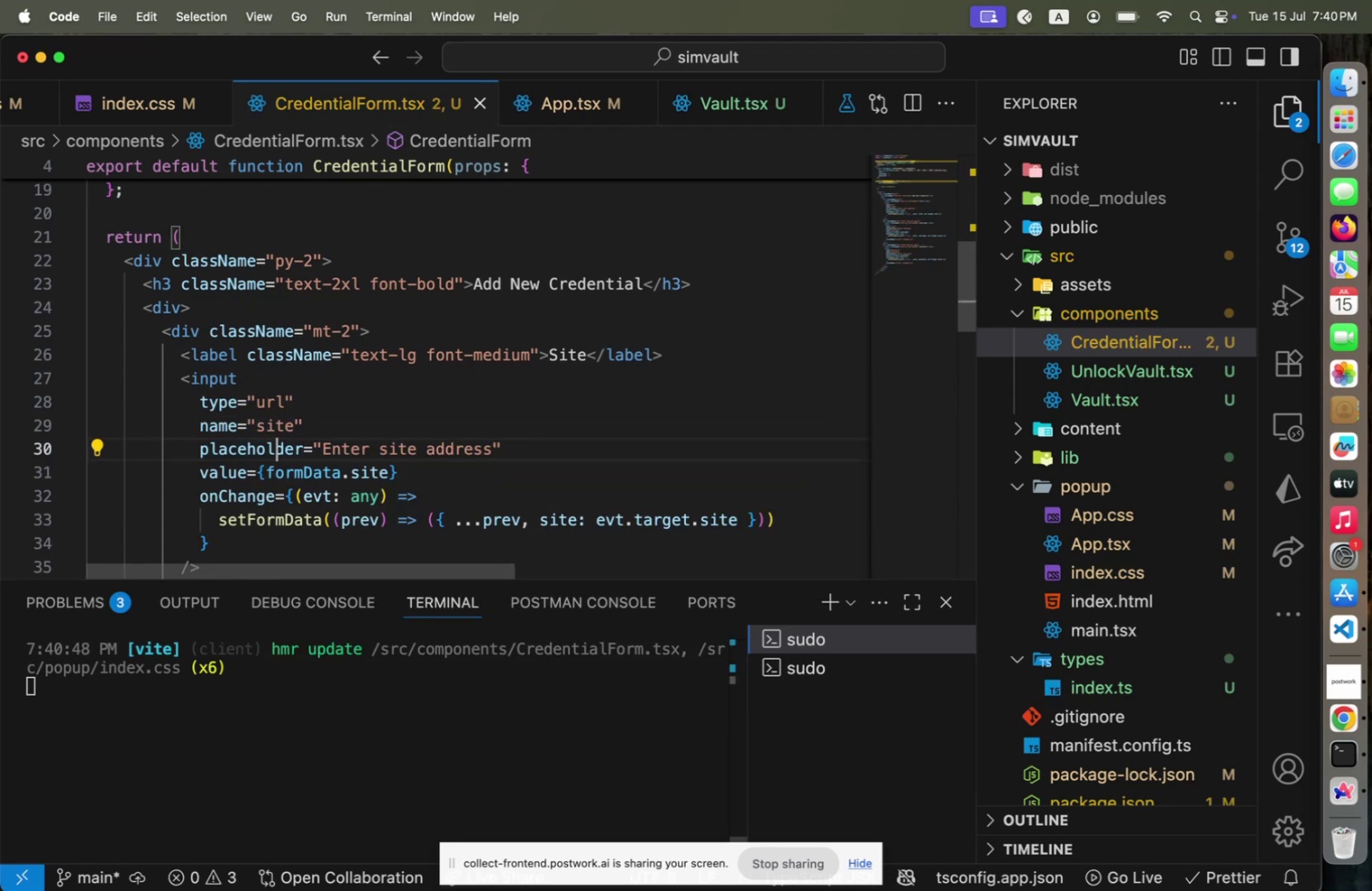 
key(Meta+CommandLeft)
 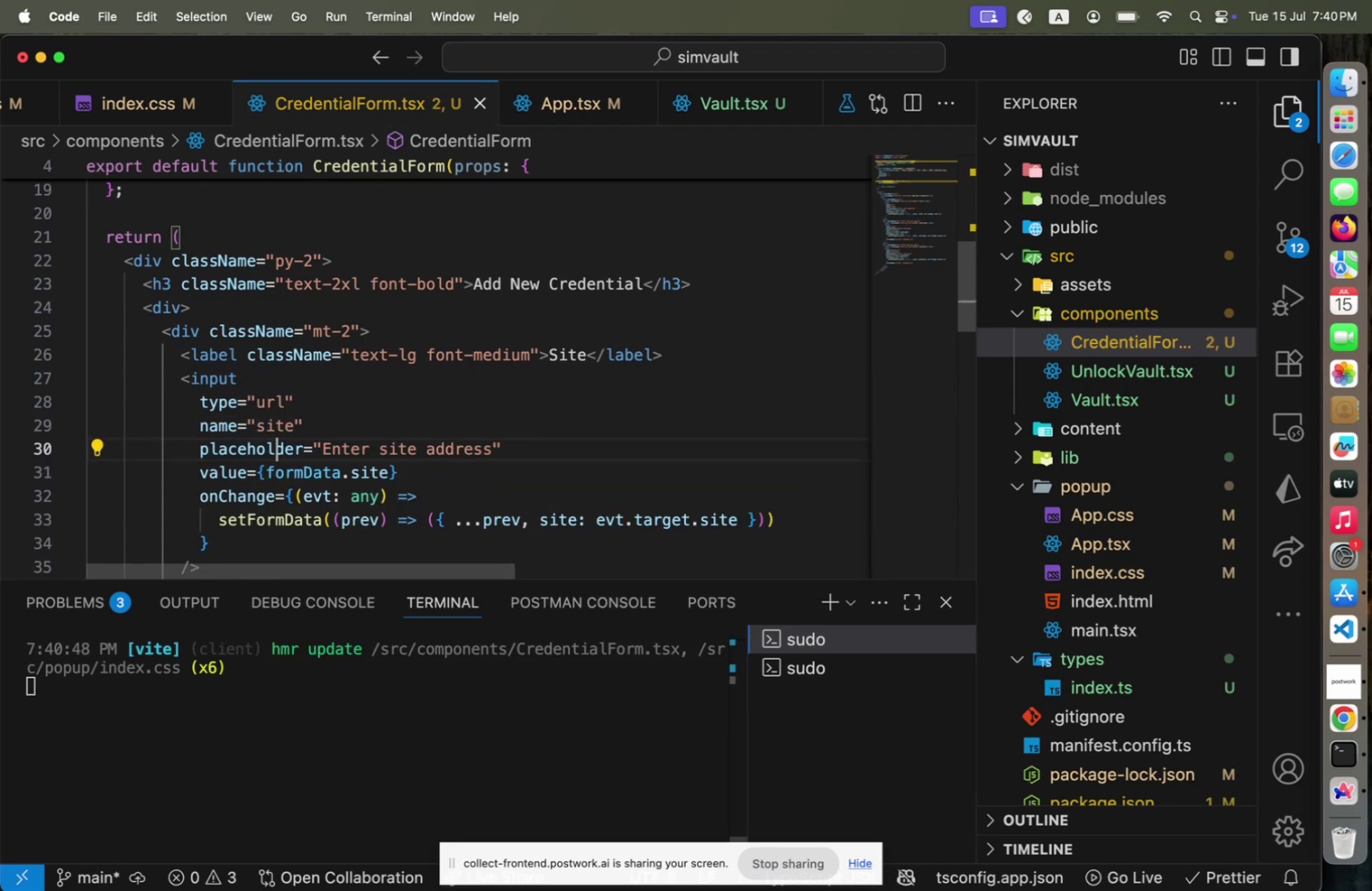 
key(Meta+S)
 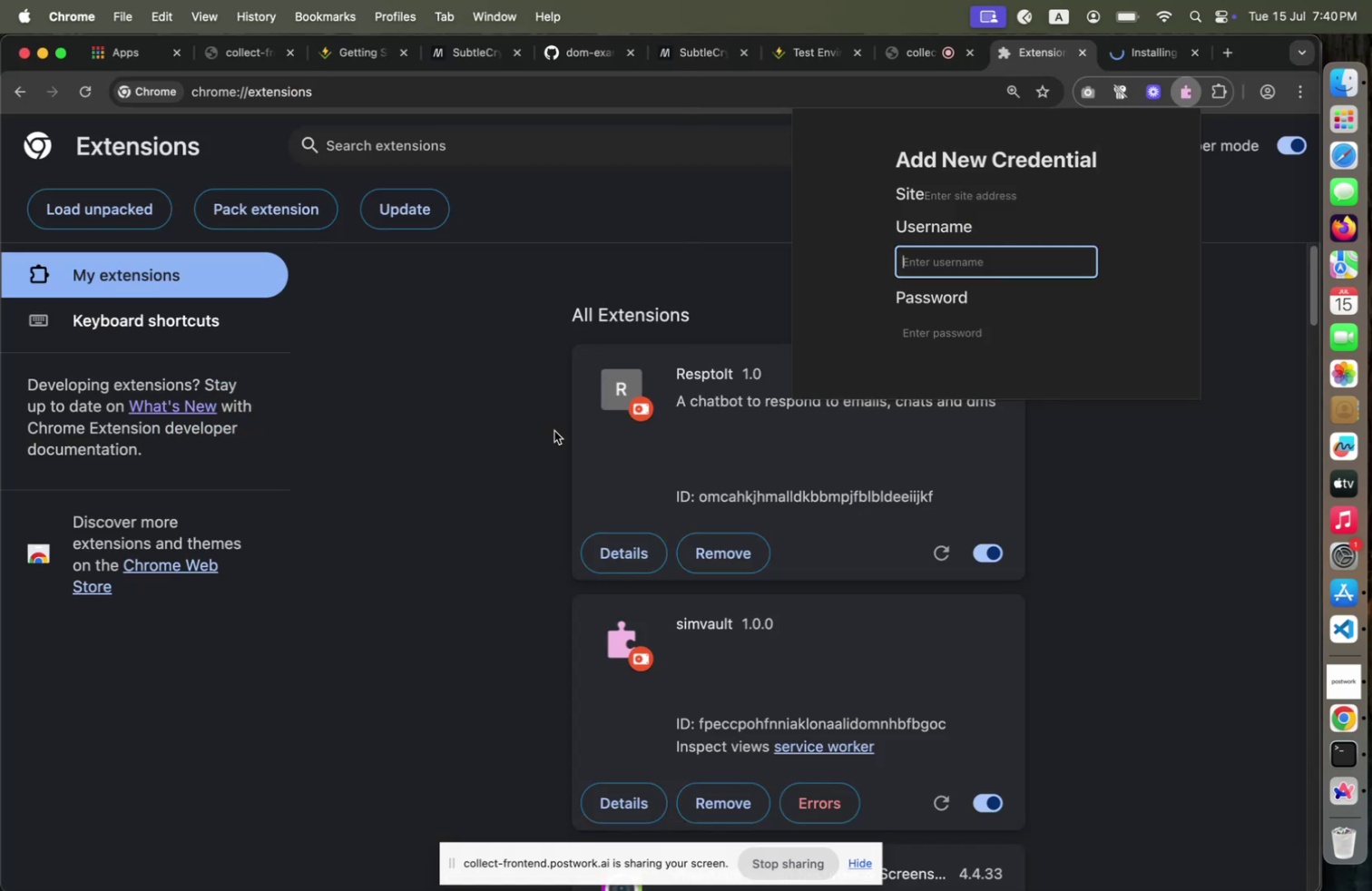 
key(Meta+CommandLeft)
 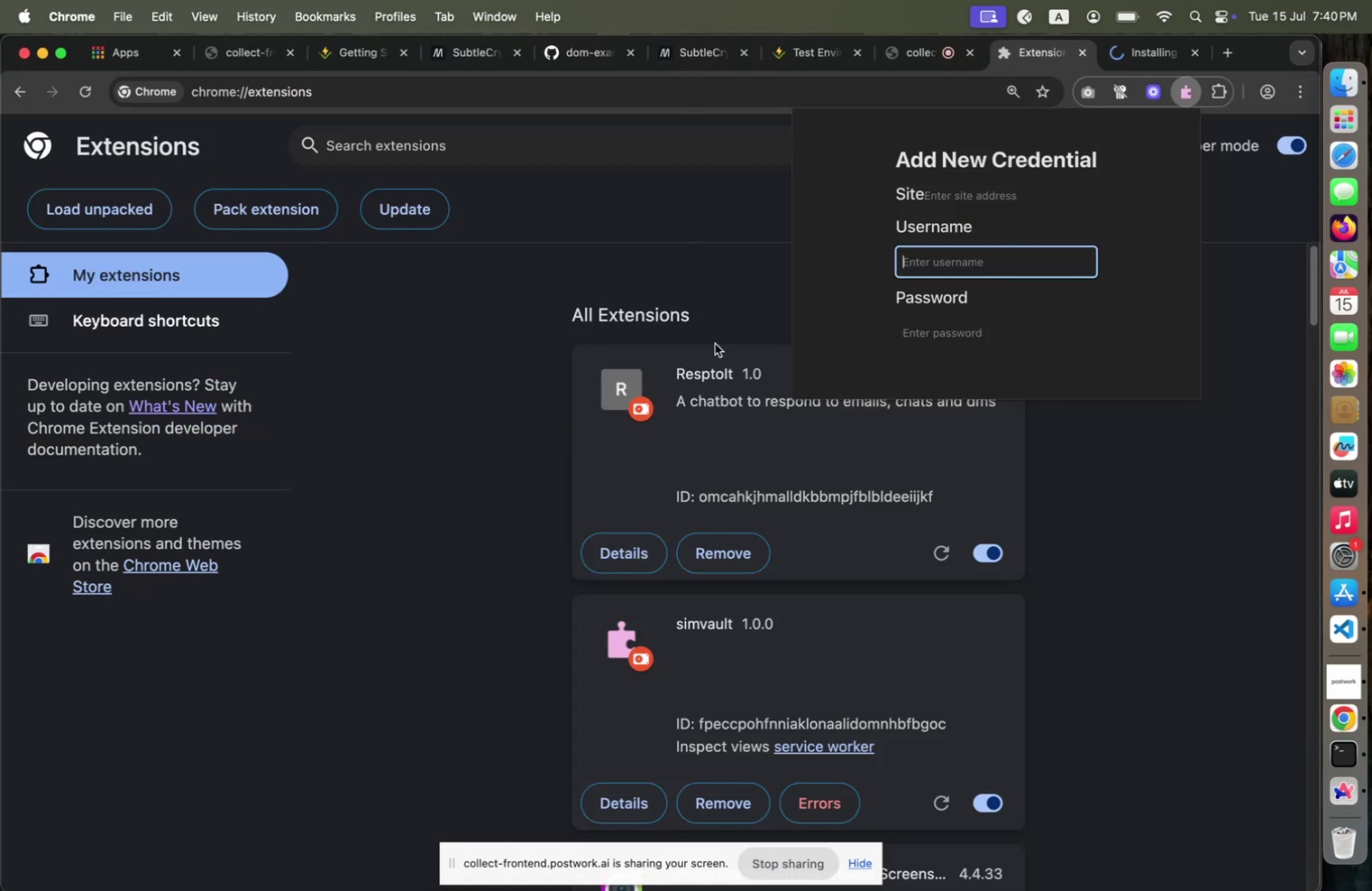 
key(Meta+Tab)
 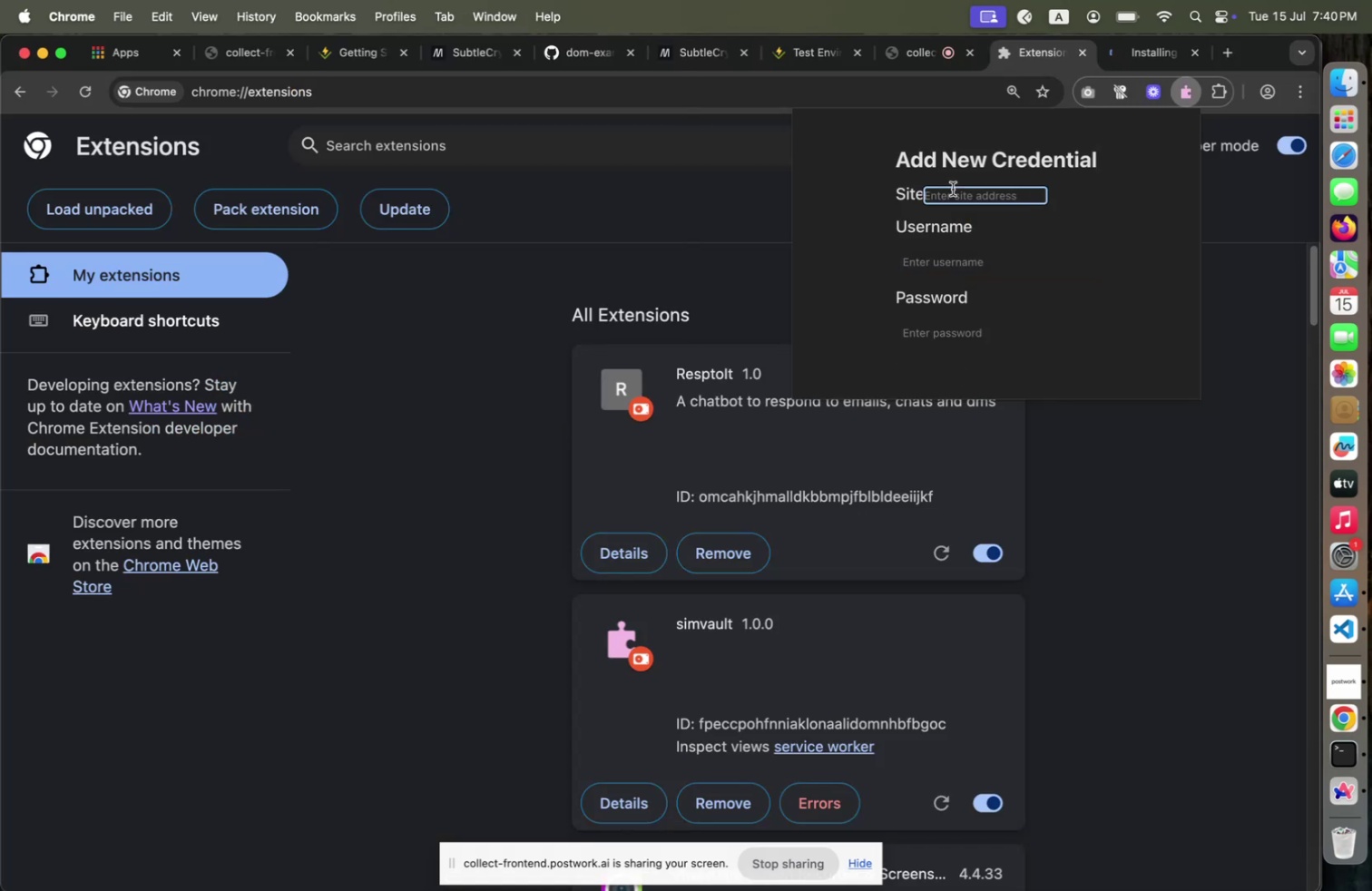 
left_click([953, 189])
 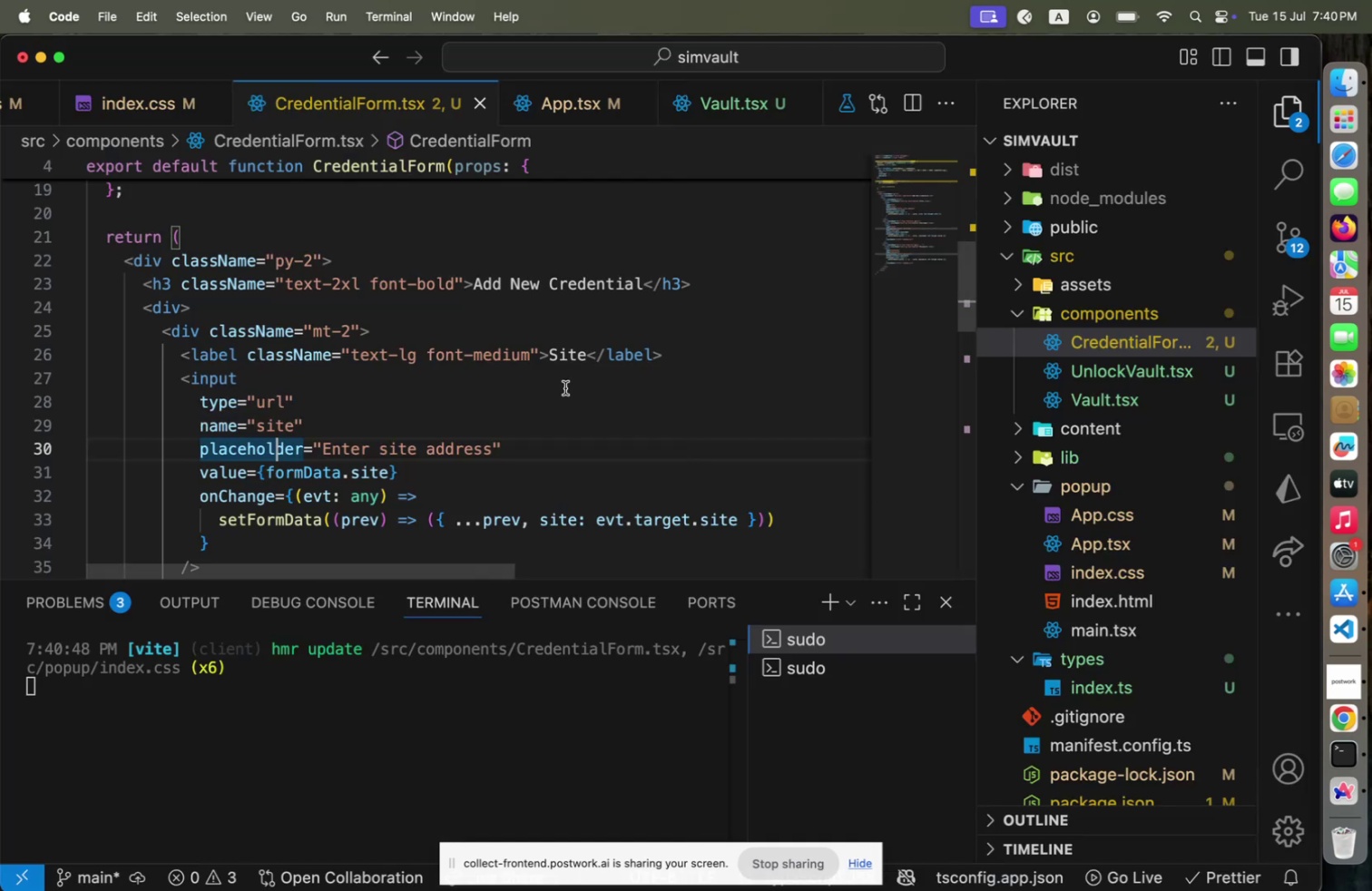 
key(Meta+CommandLeft)
 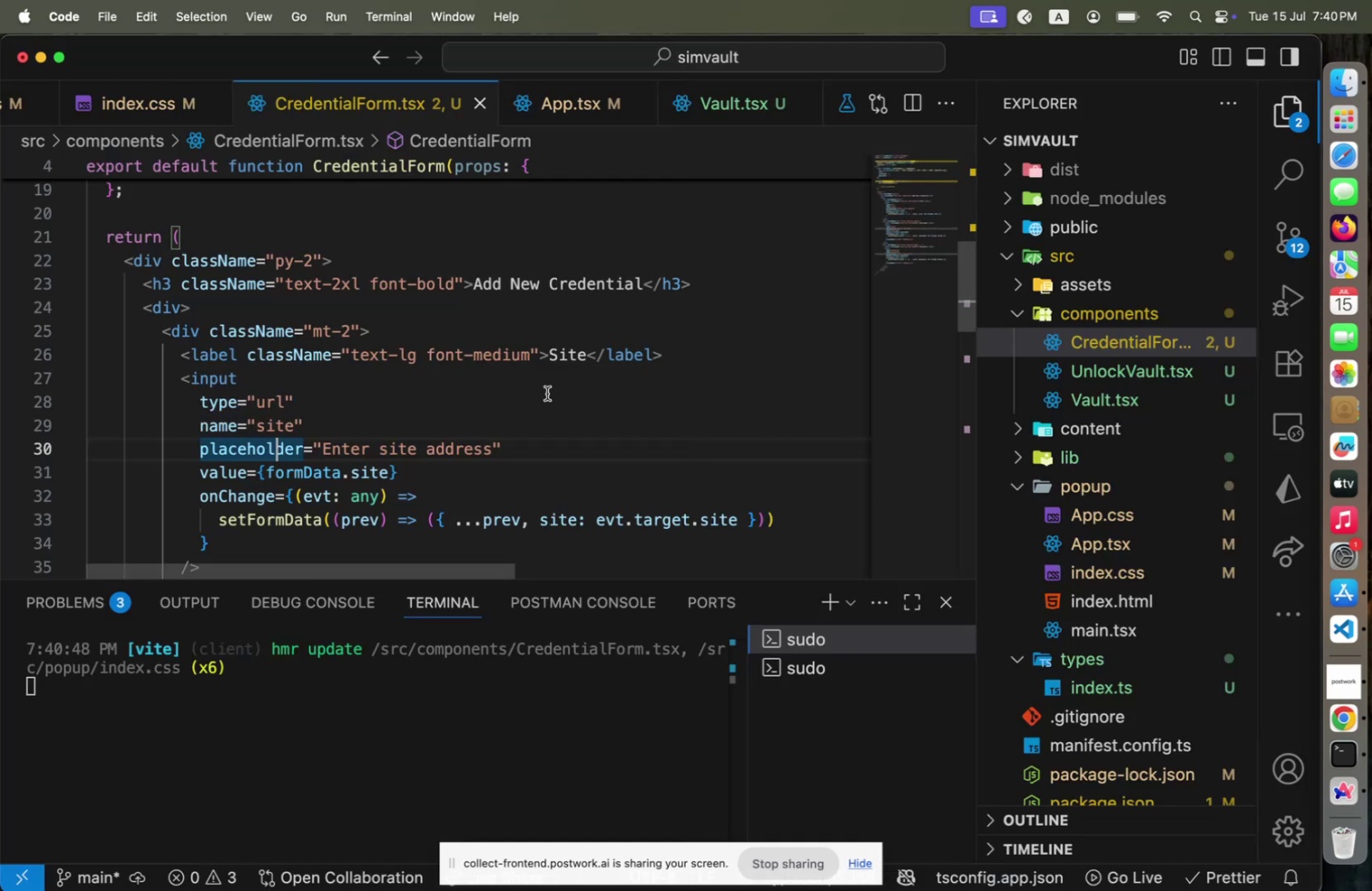 
key(Meta+Tab)
 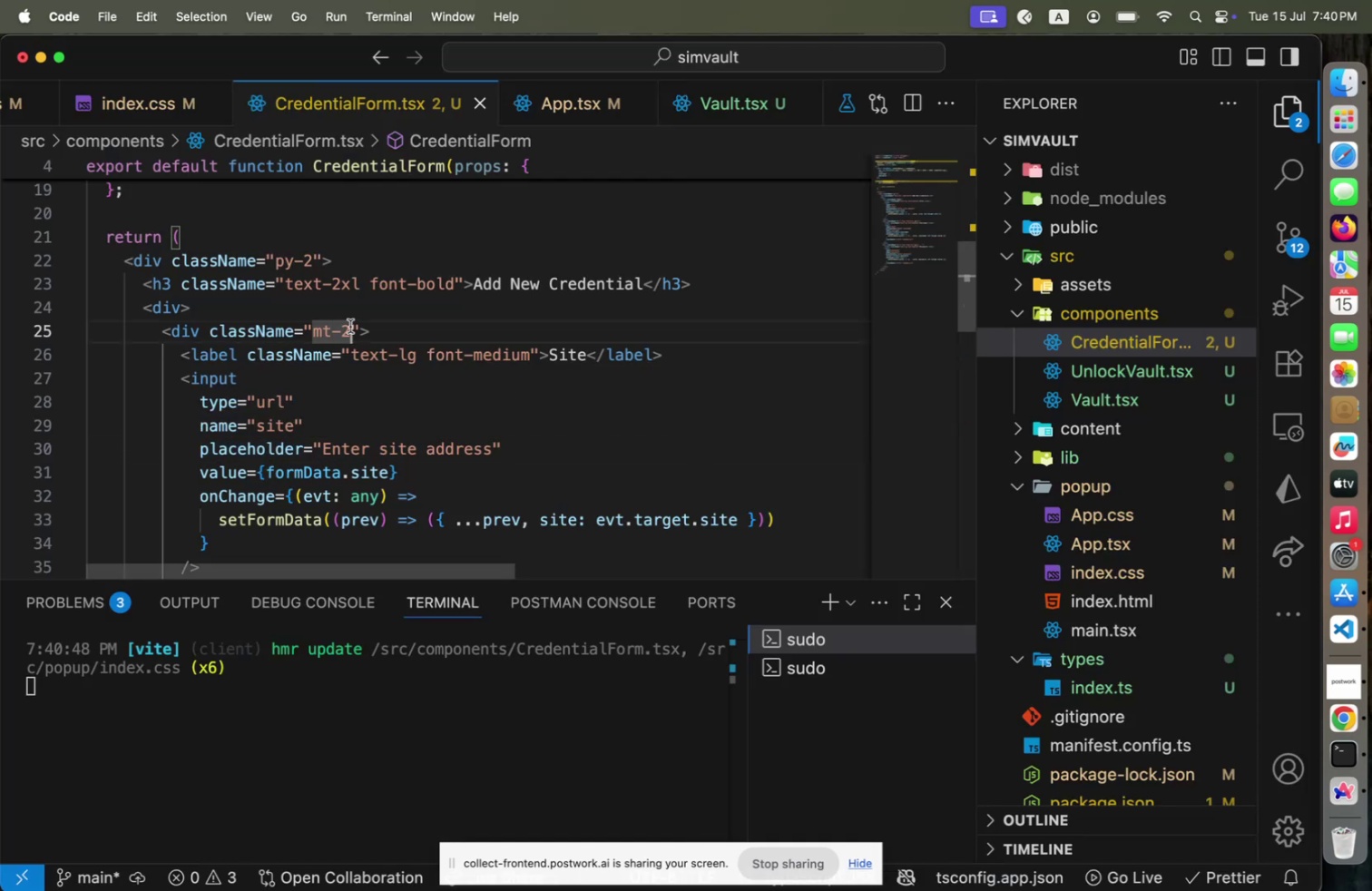 
left_click([350, 326])
 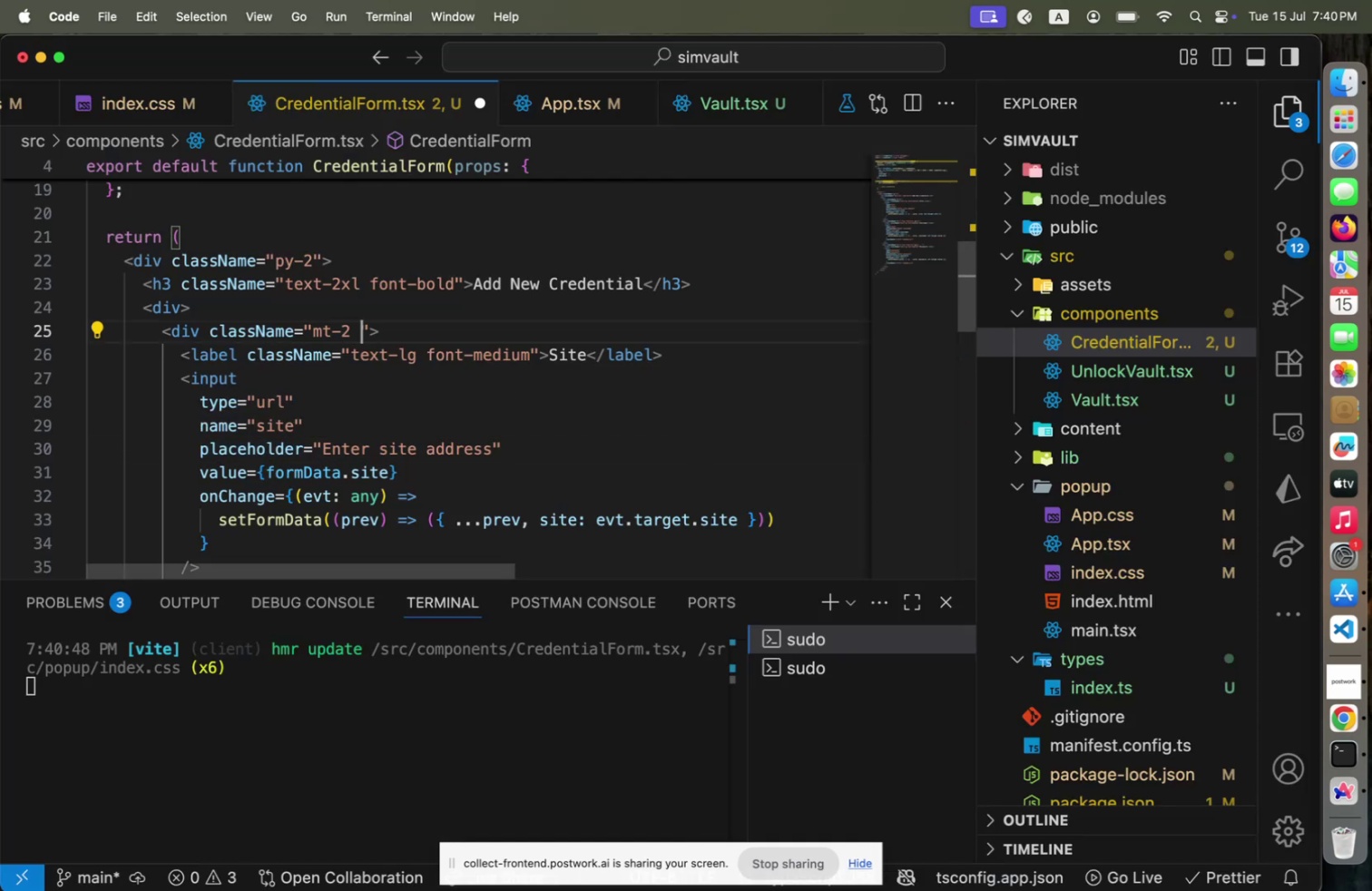 
type( flex flex-col gap-2)
 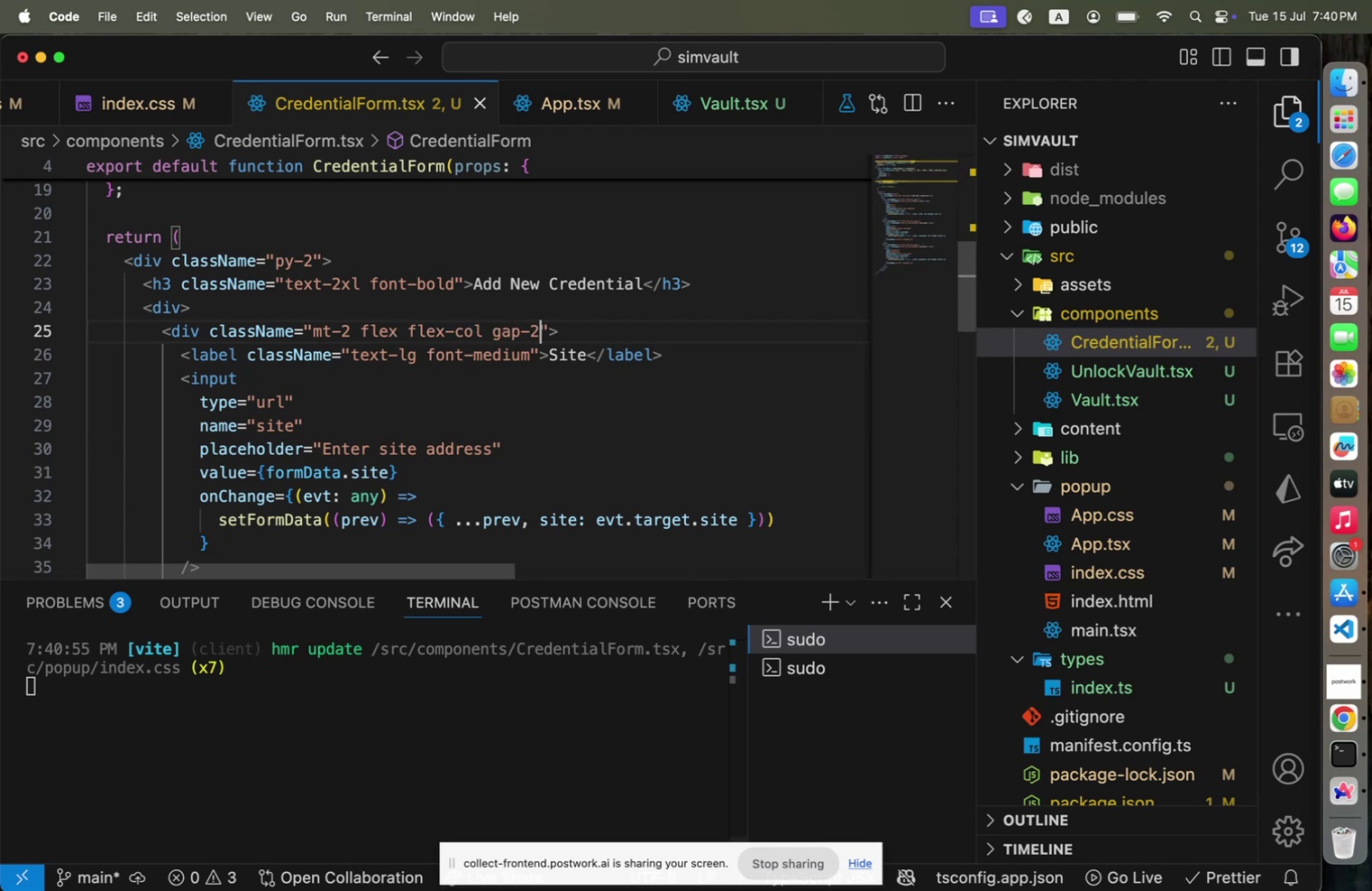 
key(Meta+CommandLeft)
 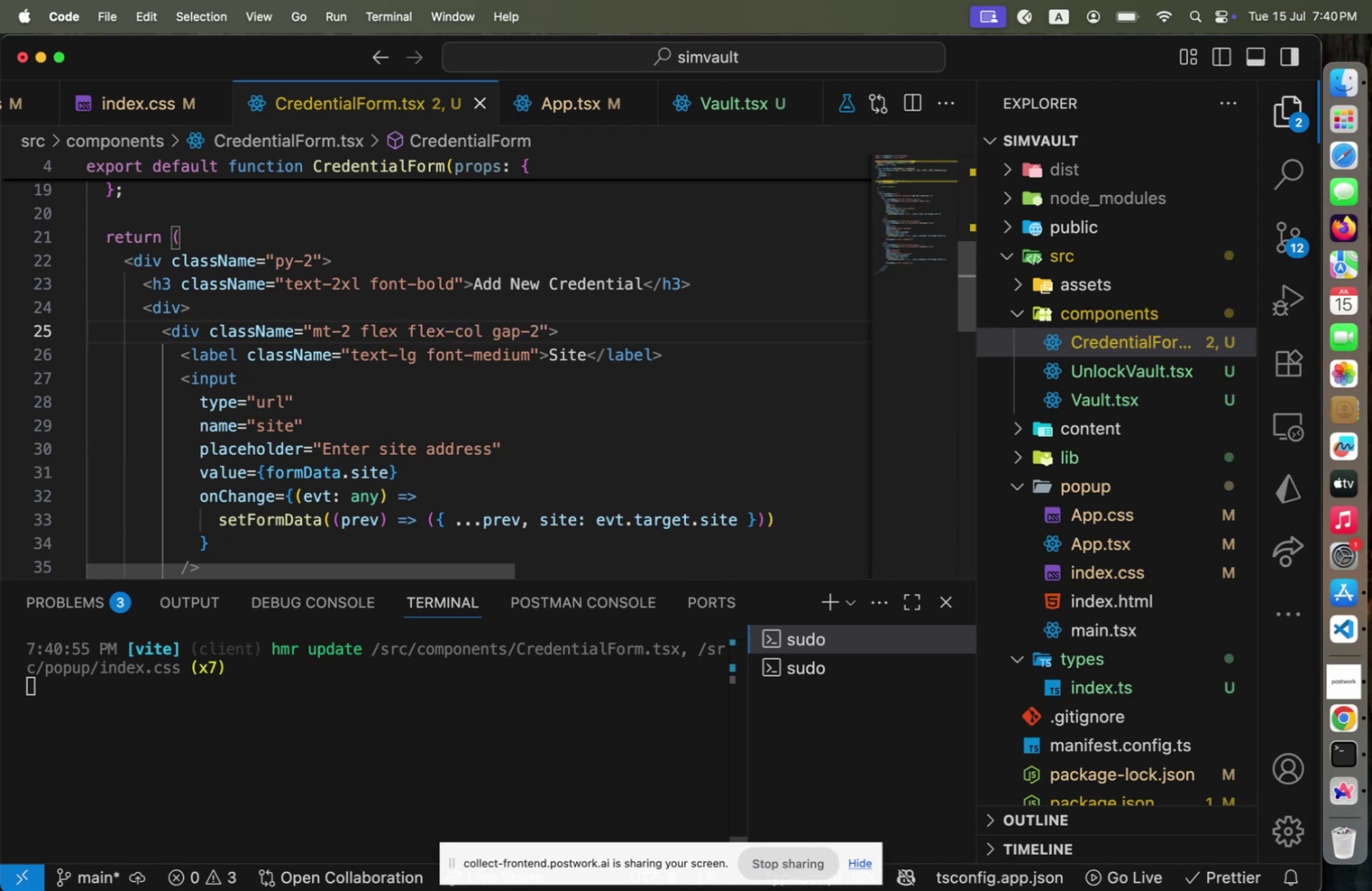 
key(Meta+S)
 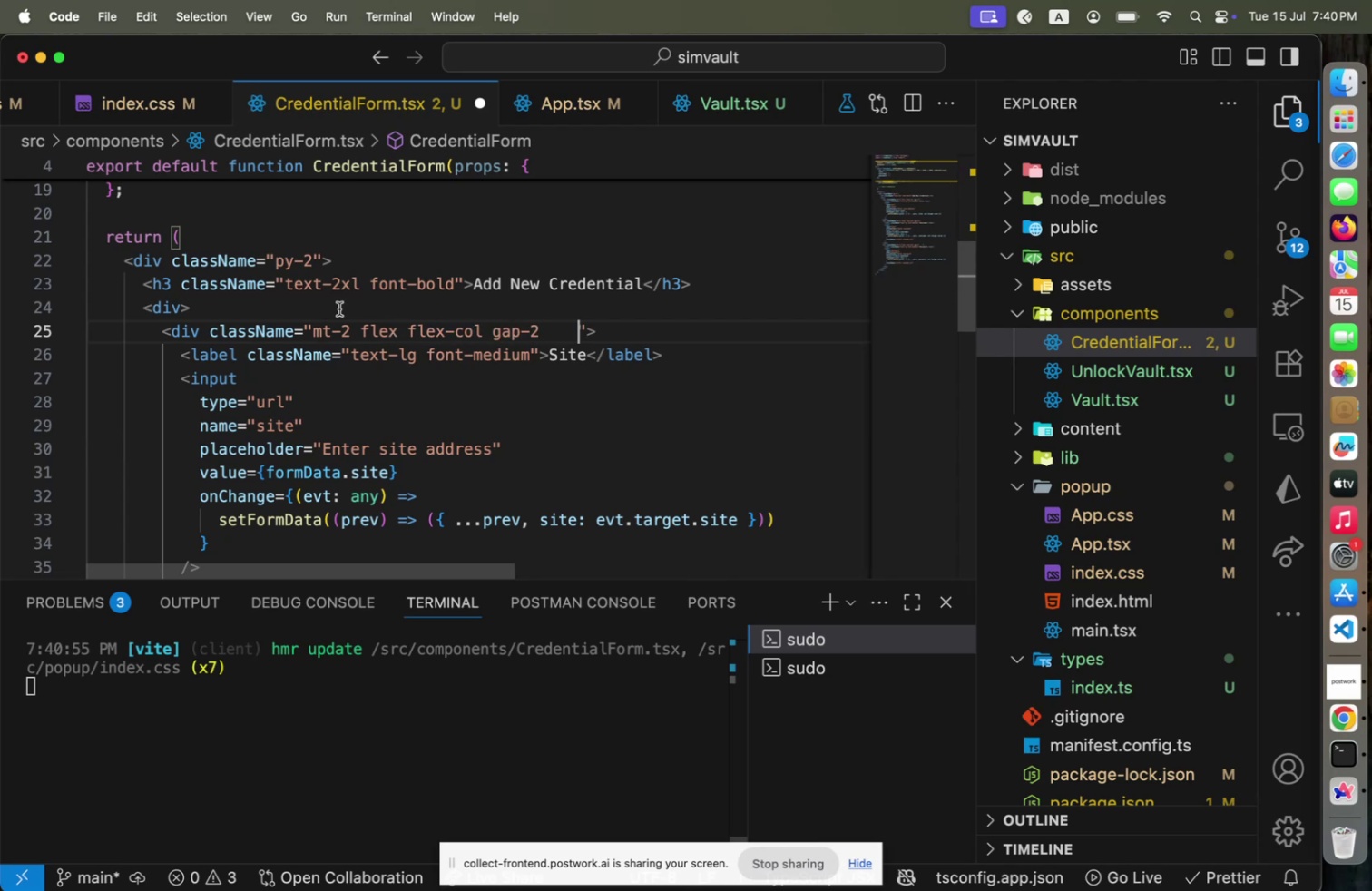 
key(Tab)
 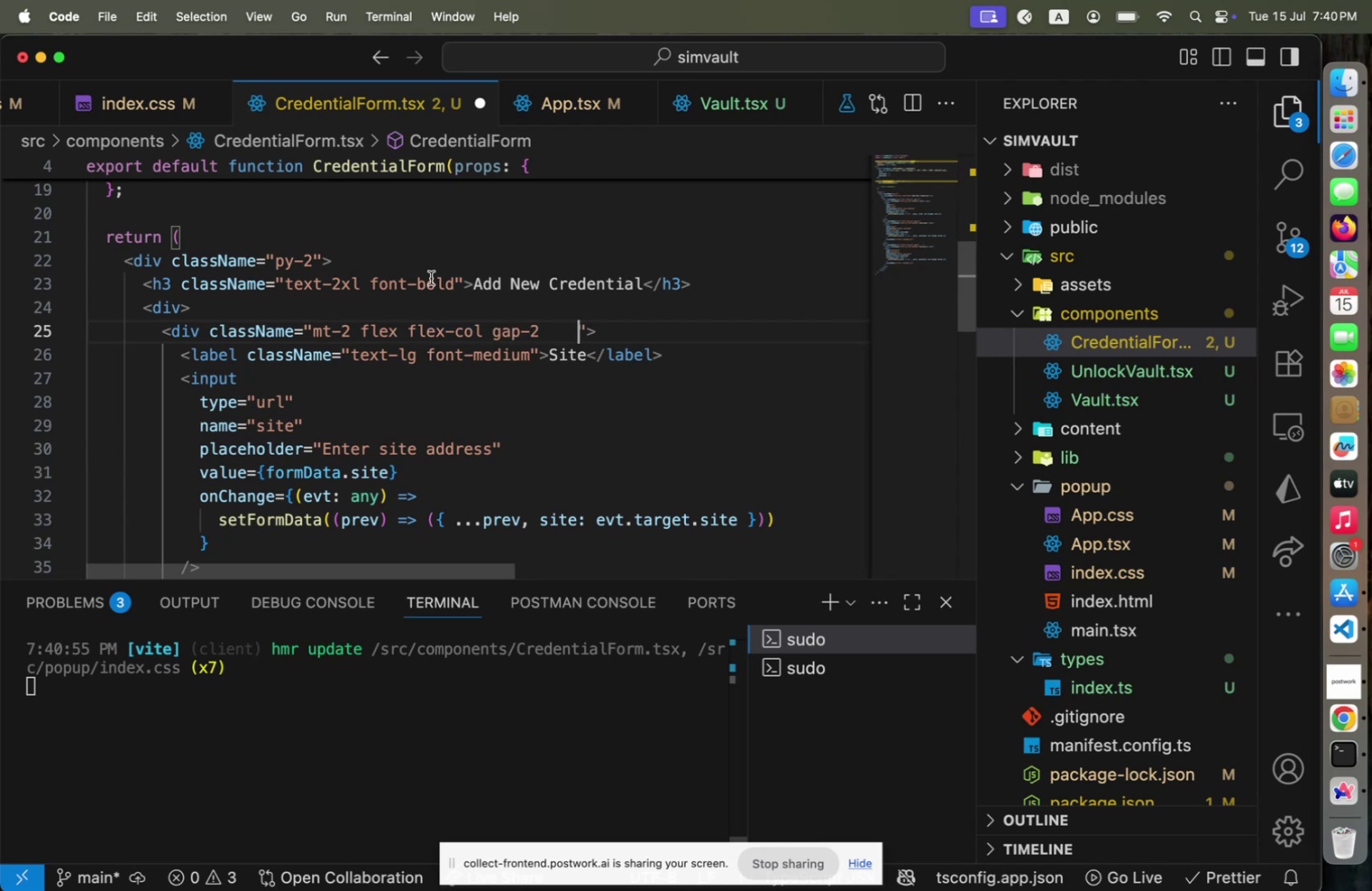 
key(Meta+CommandLeft)
 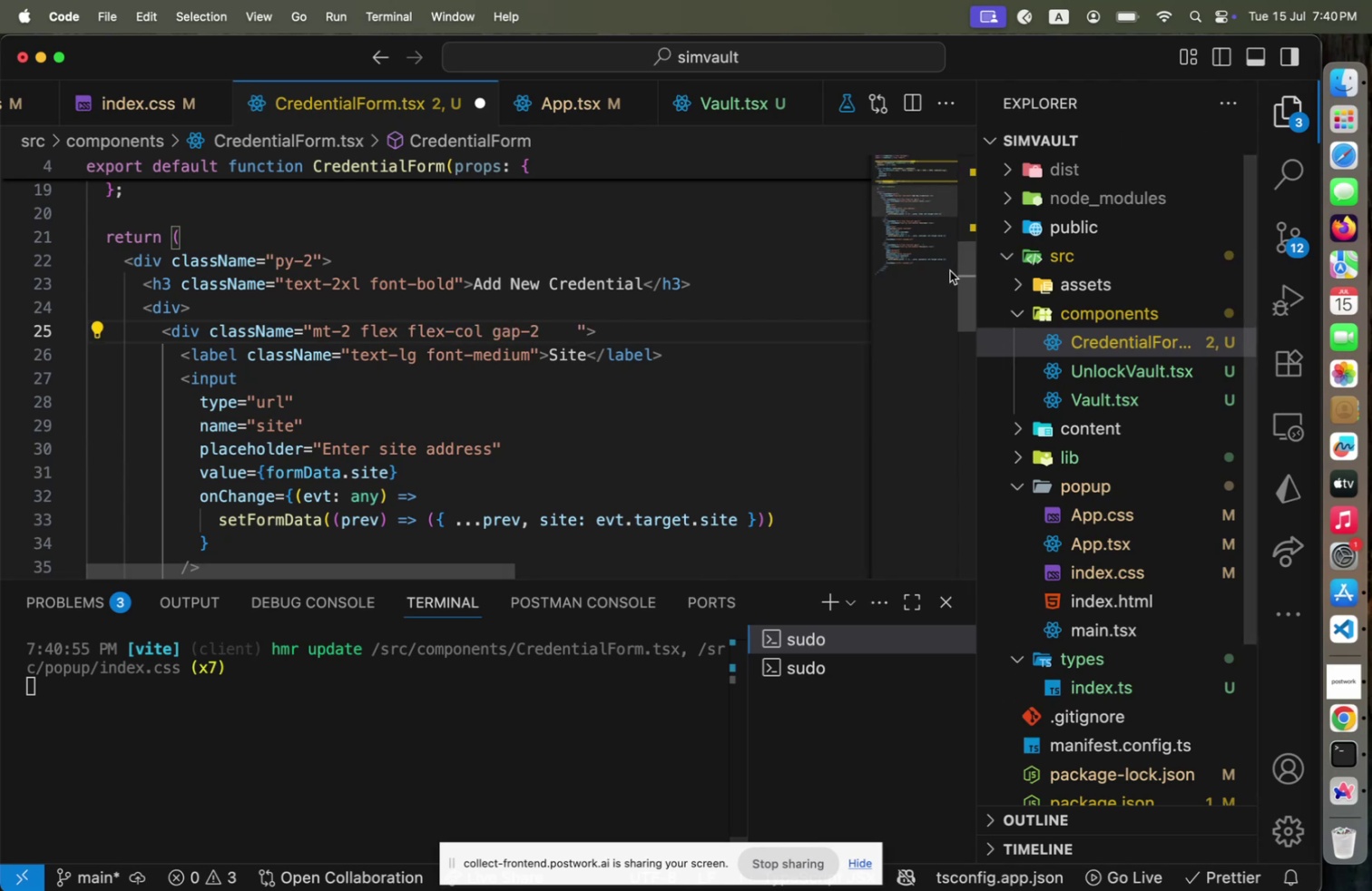 
key(Meta+CommandLeft)
 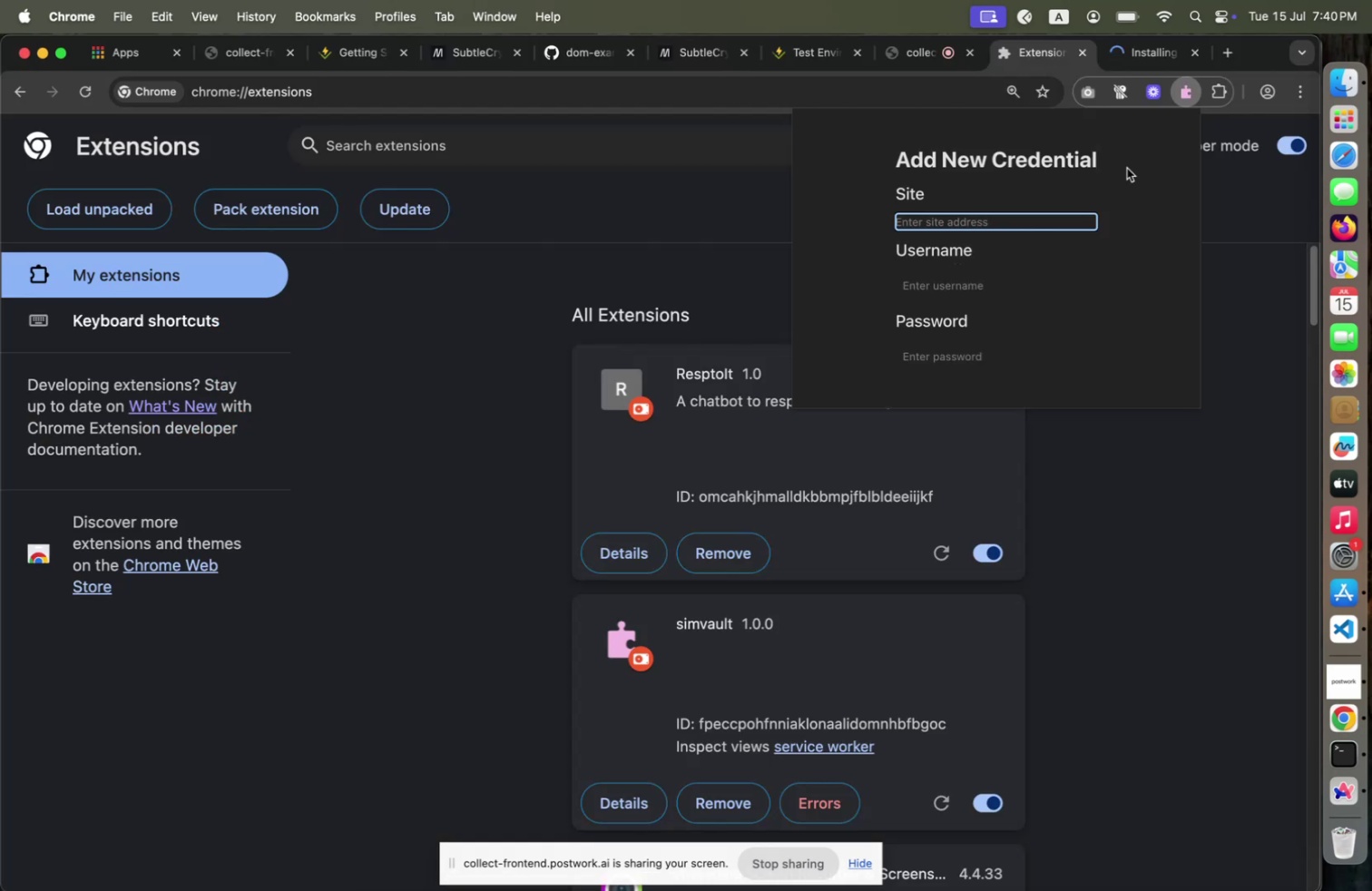 
key(Meta+Tab)
 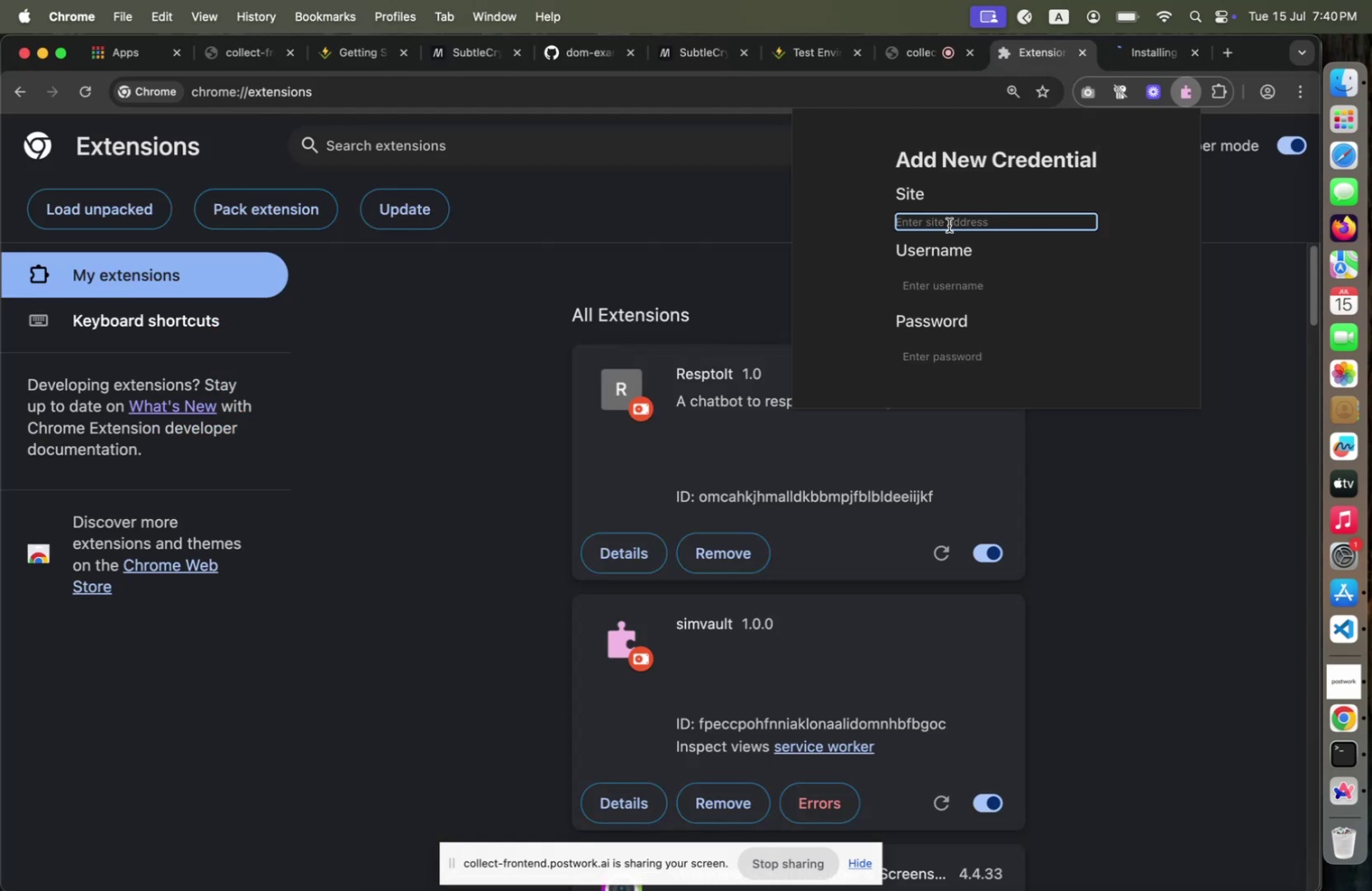 
key(Meta+CommandLeft)
 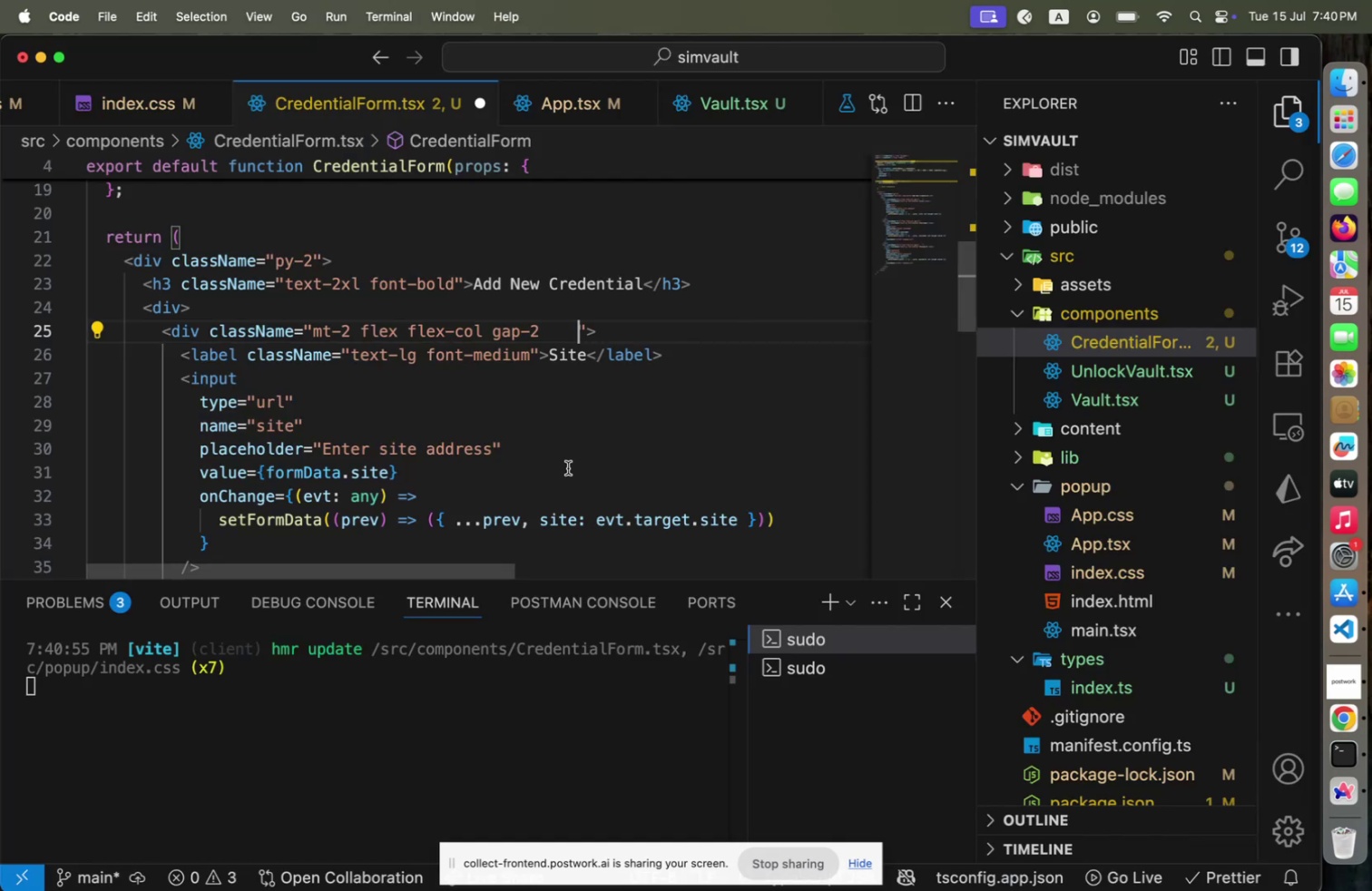 
key(Meta+Tab)
 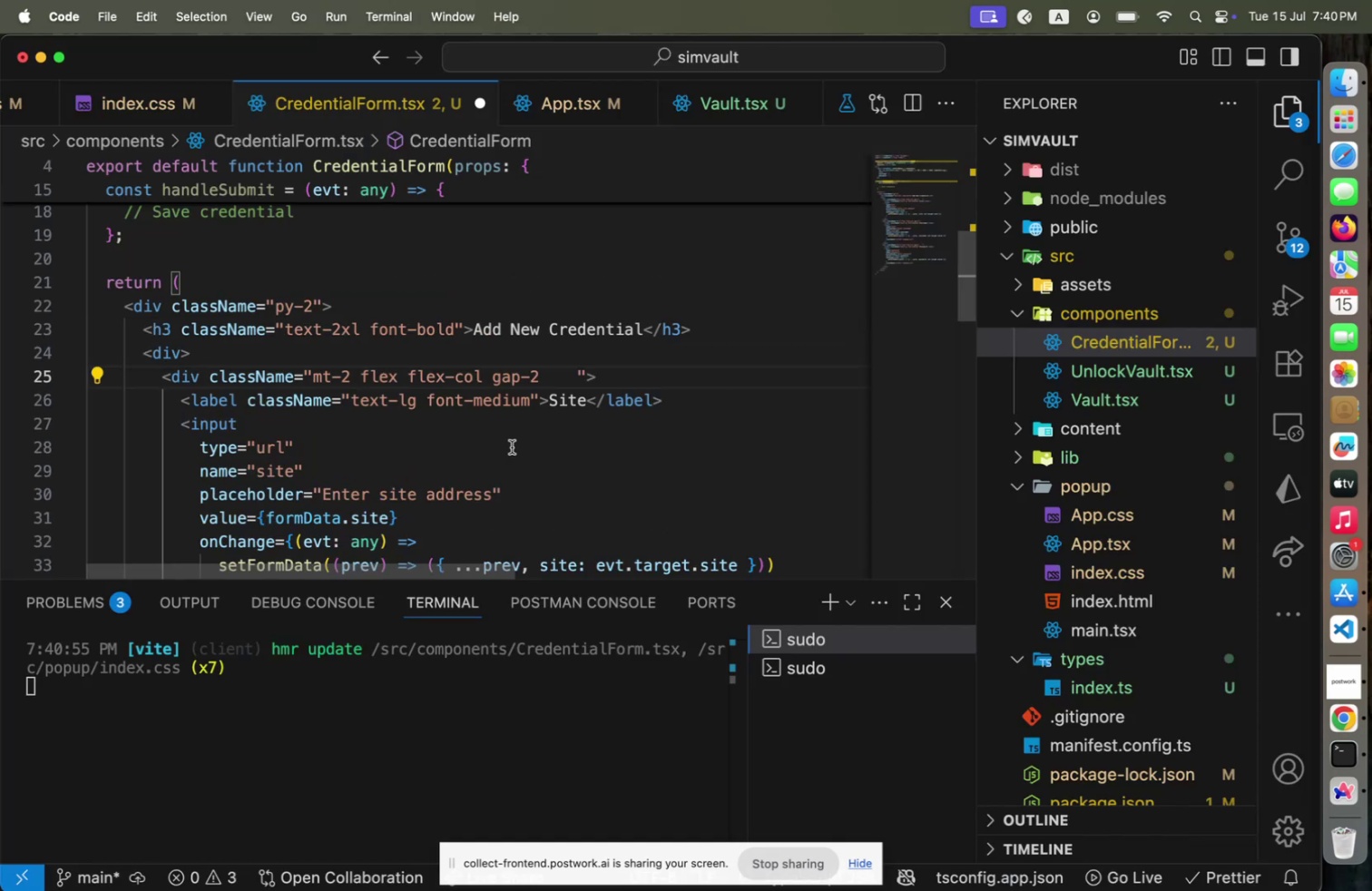 
scroll: coordinate [513, 443], scroll_direction: down, amount: 4.0
 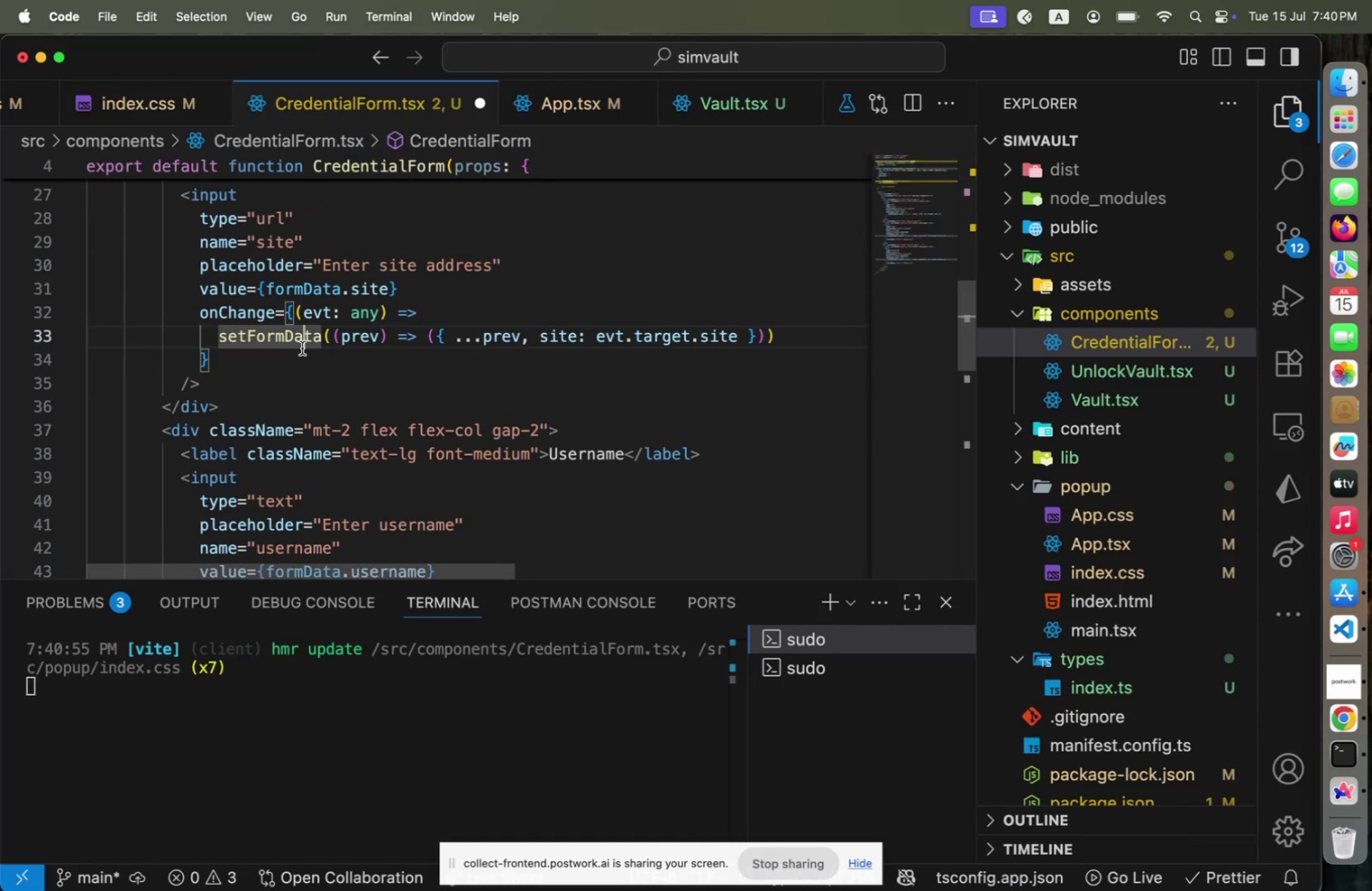 
left_click([302, 348])
 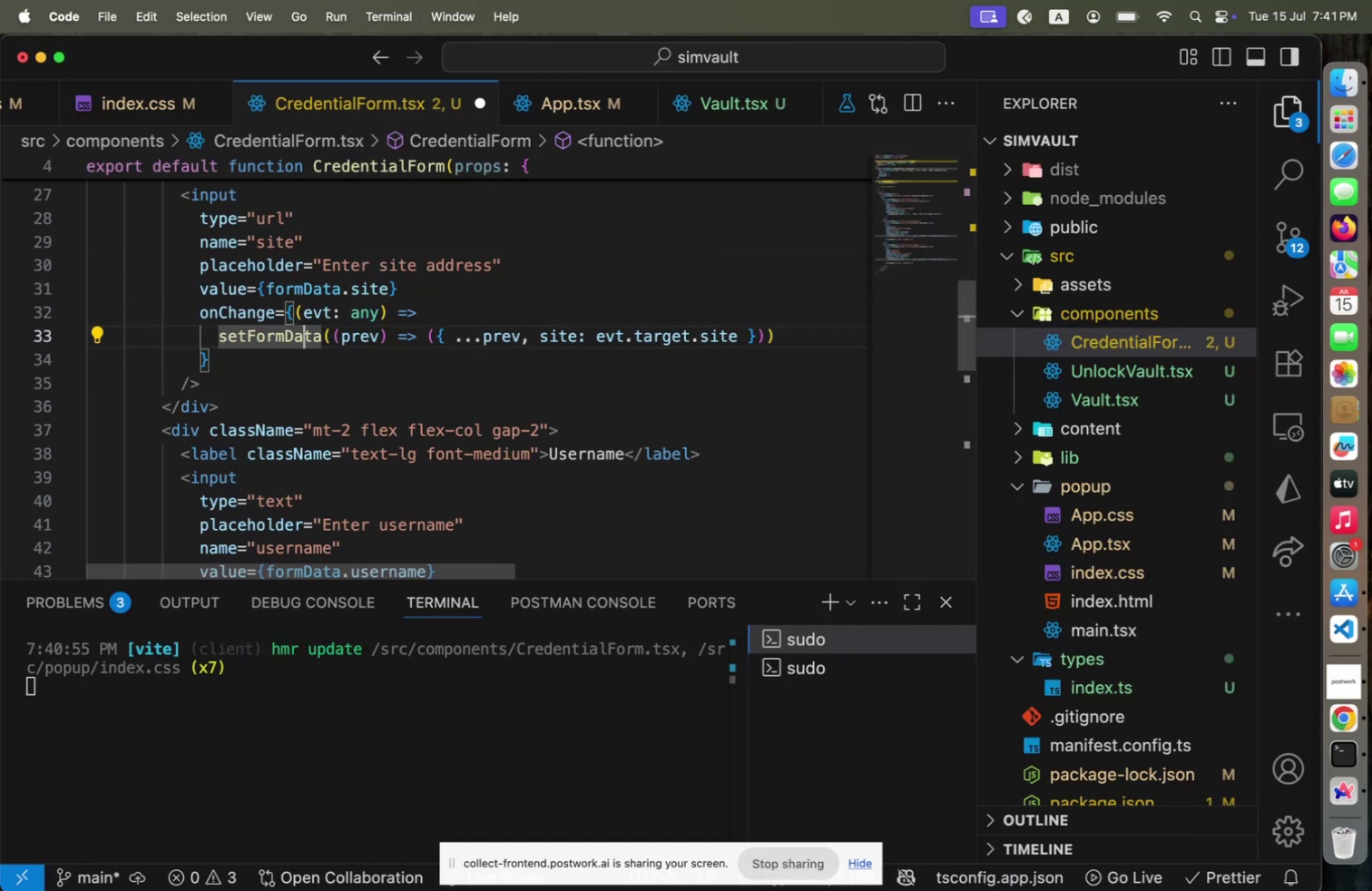 
key(ArrowUp)
 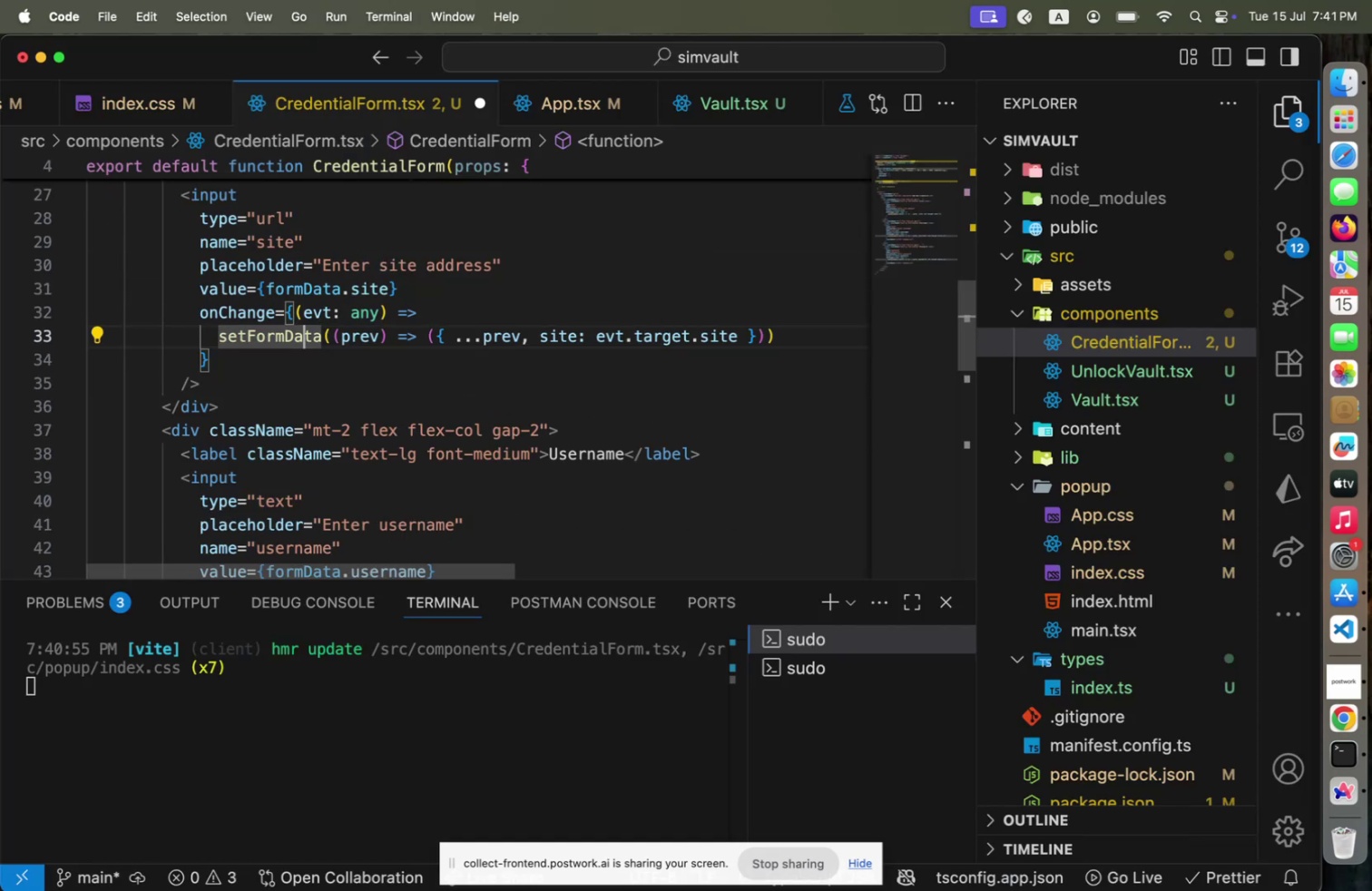 
key(ArrowDown)
 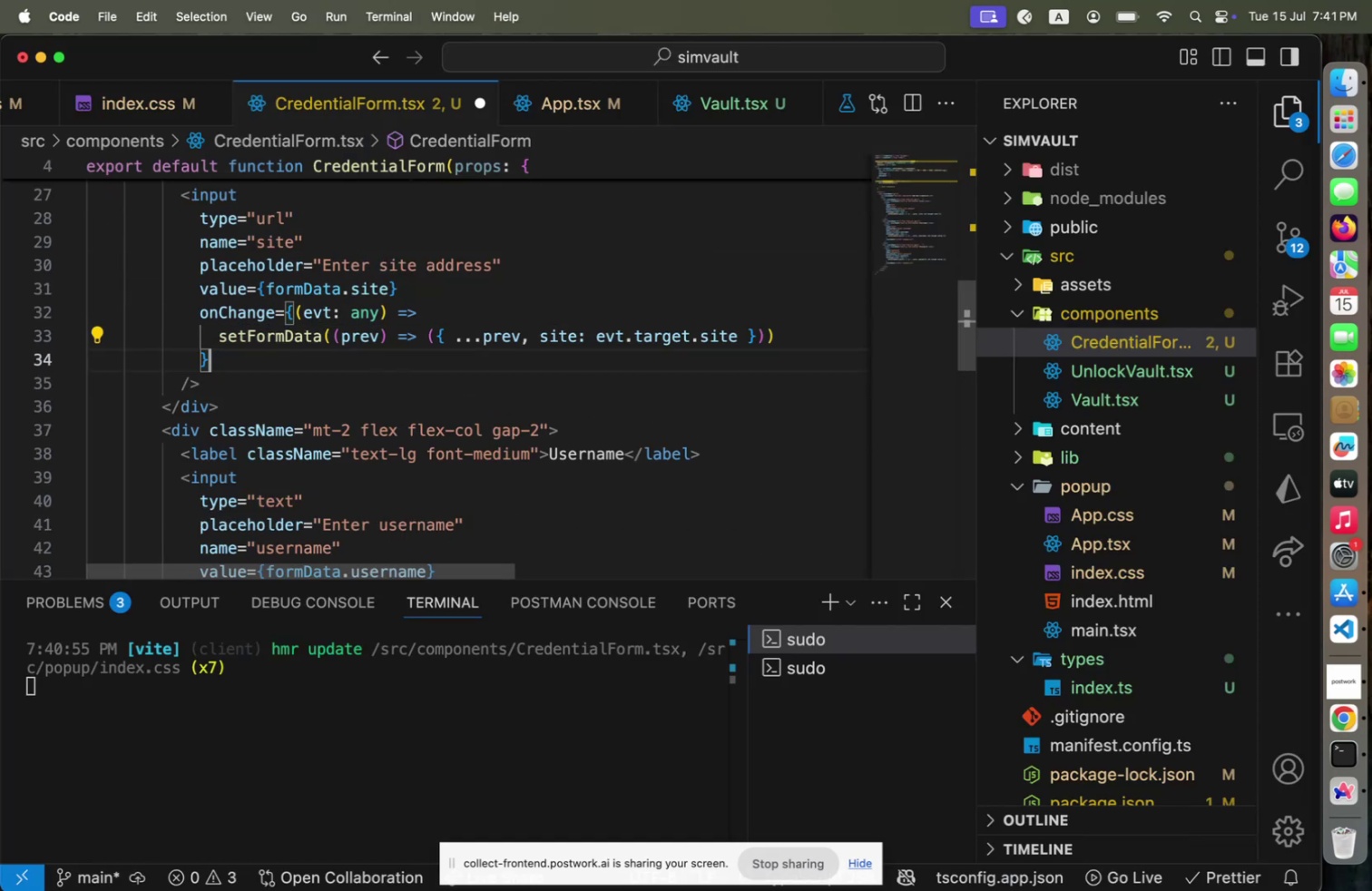 
key(ArrowDown)
 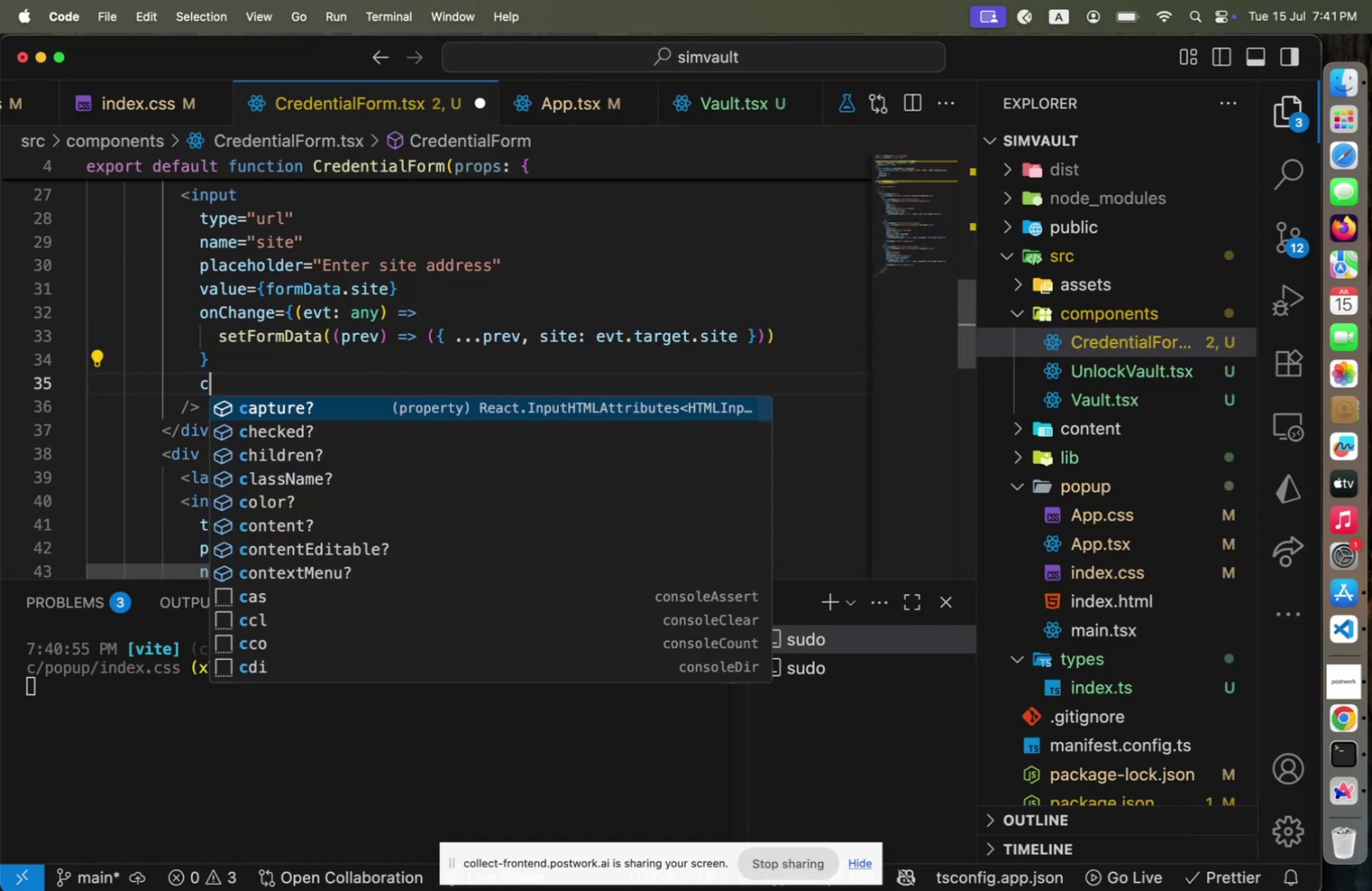 
key(Enter)
 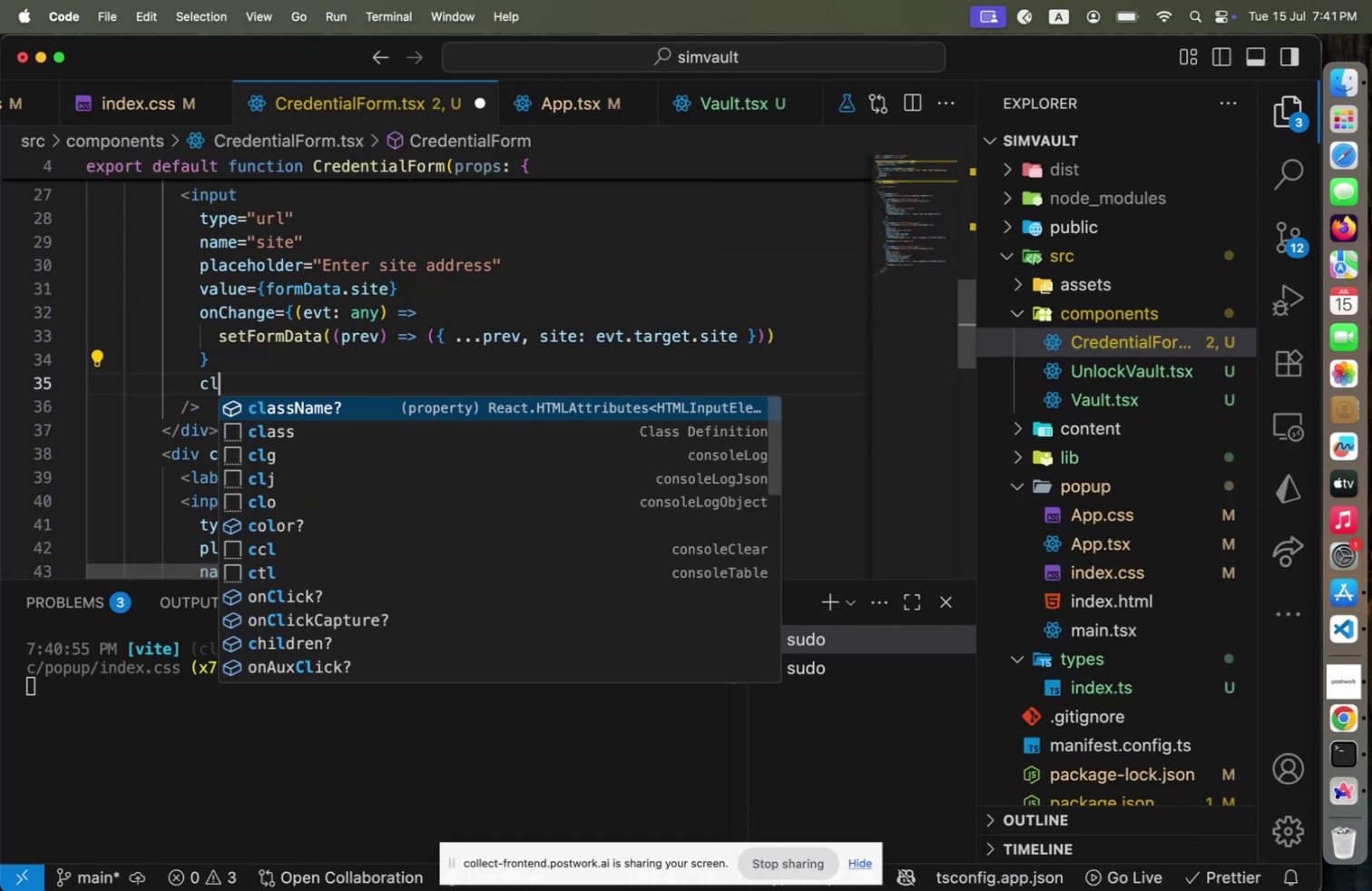 
type(cl)
 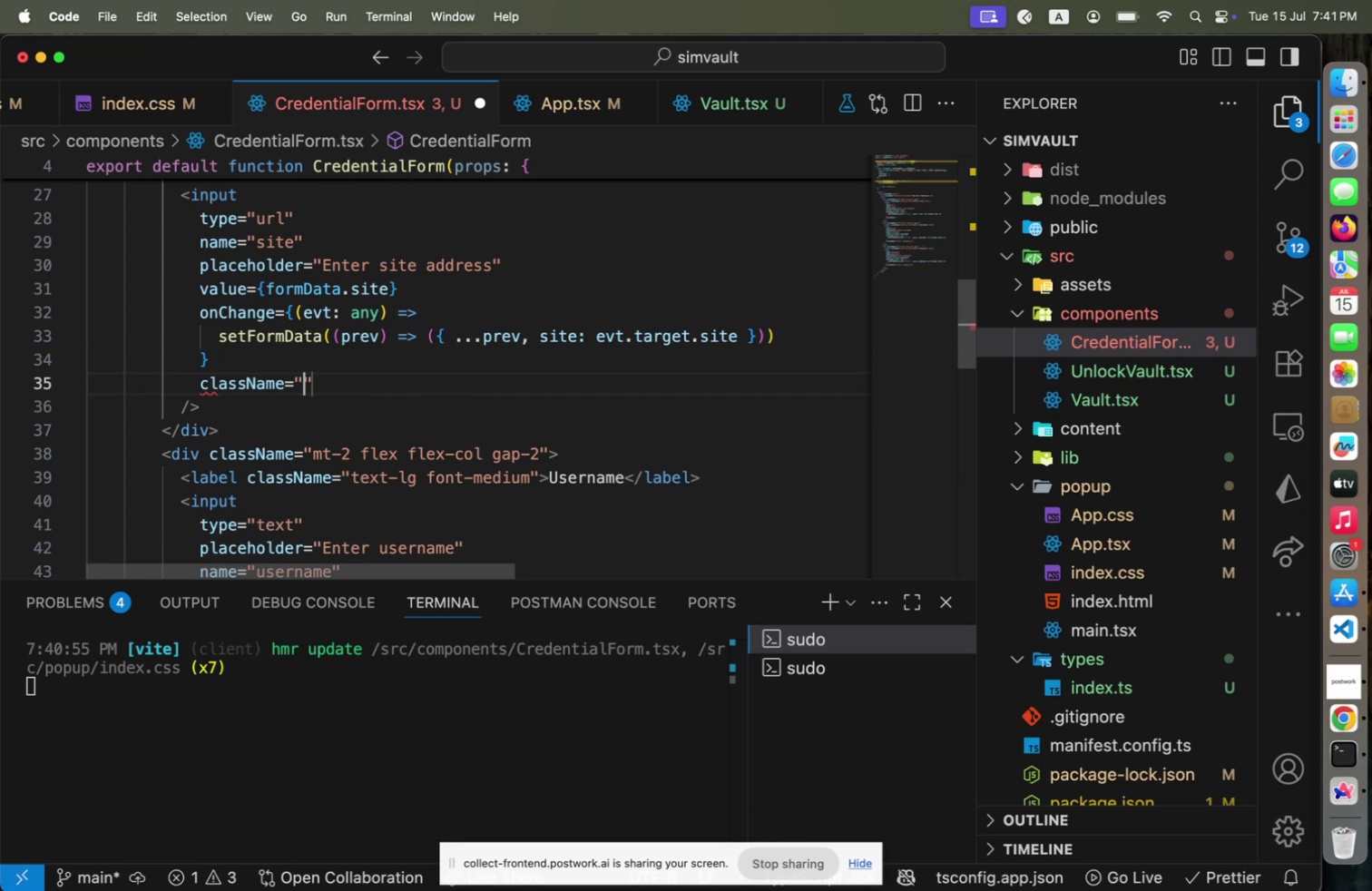 
key(Enter)
 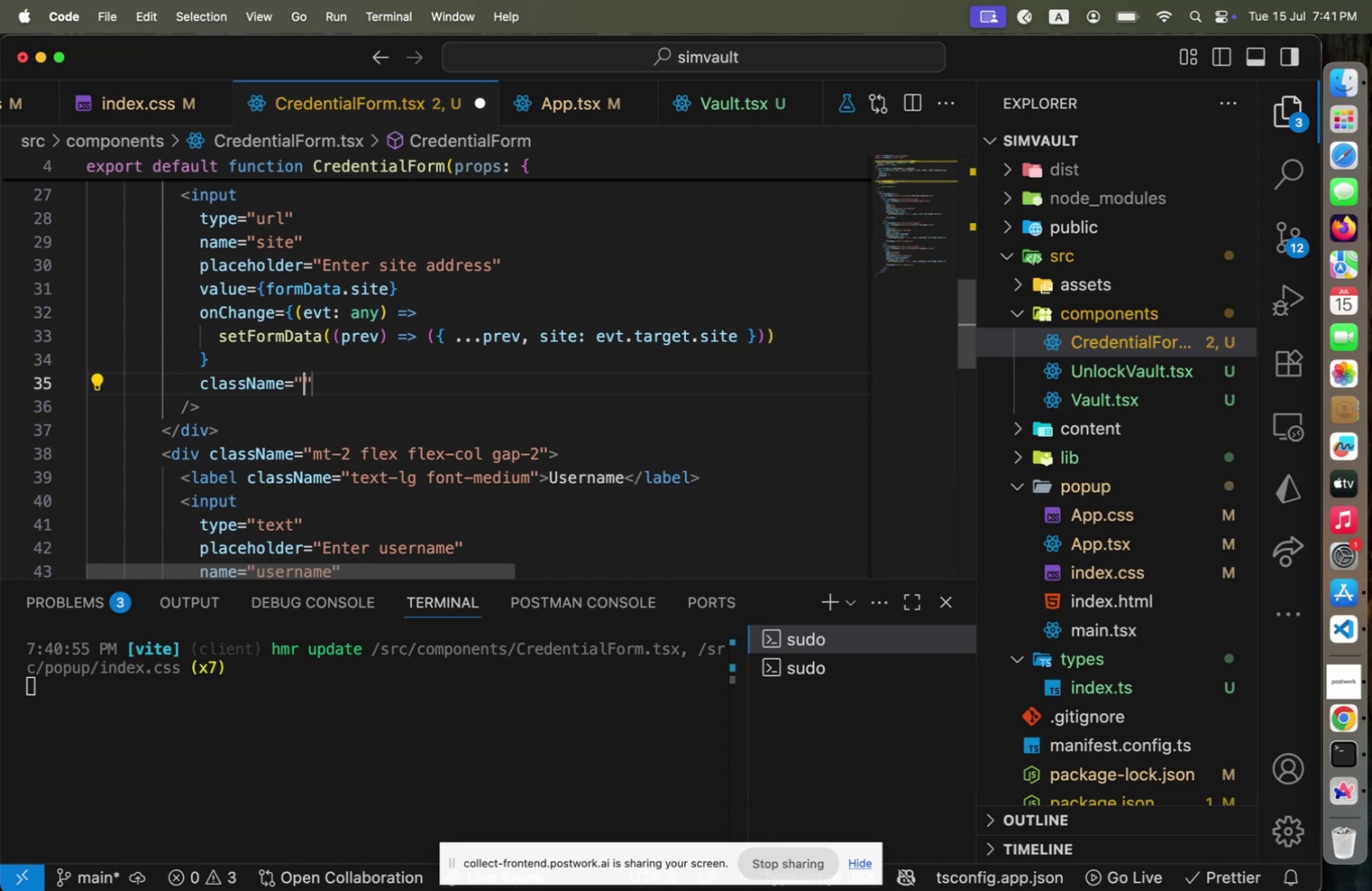 
type(rounded-)
key(Backspace)
type( g)
key(Backspace)
type(p-2)
 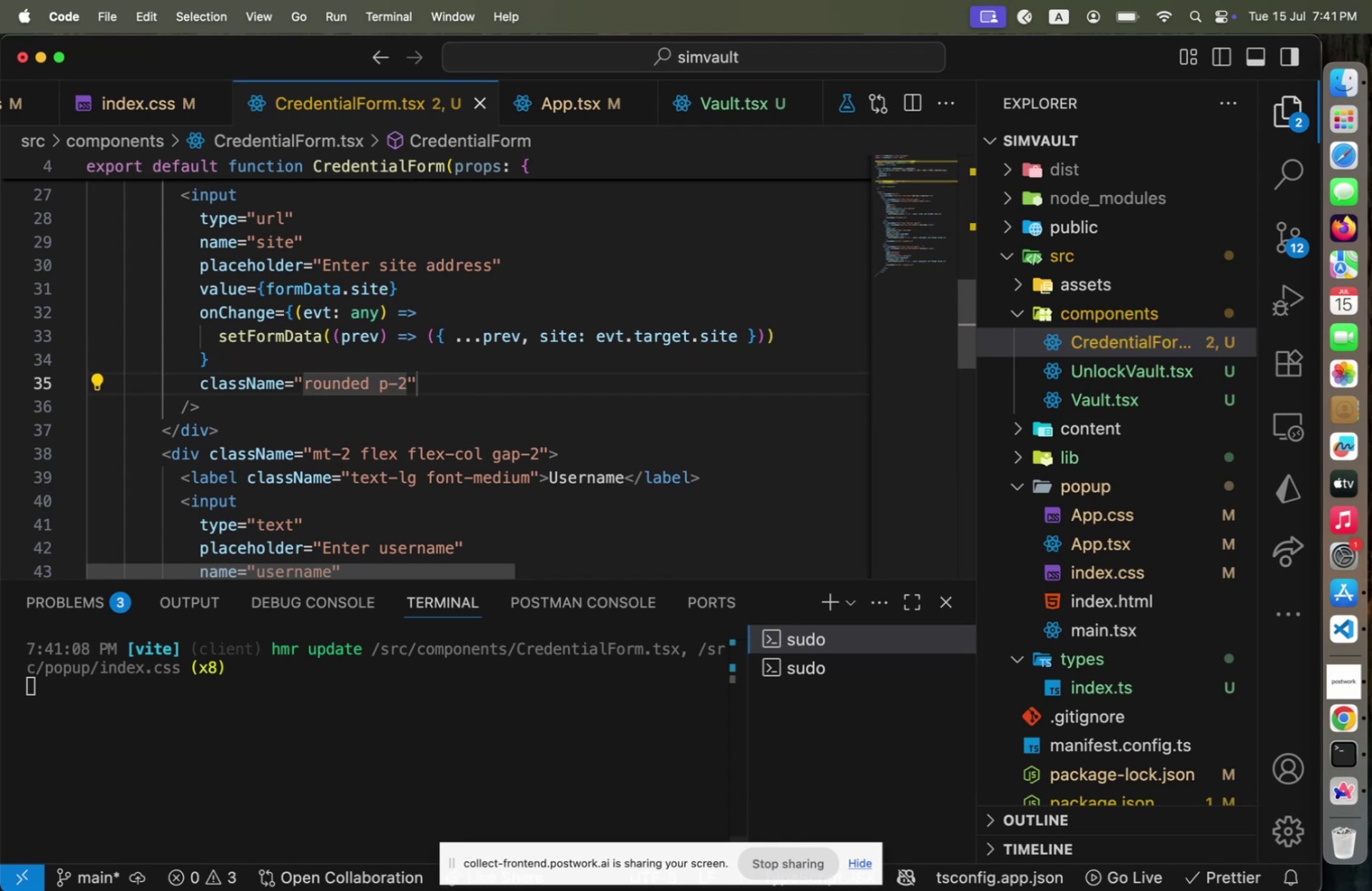 
key(Meta+CommandLeft)
 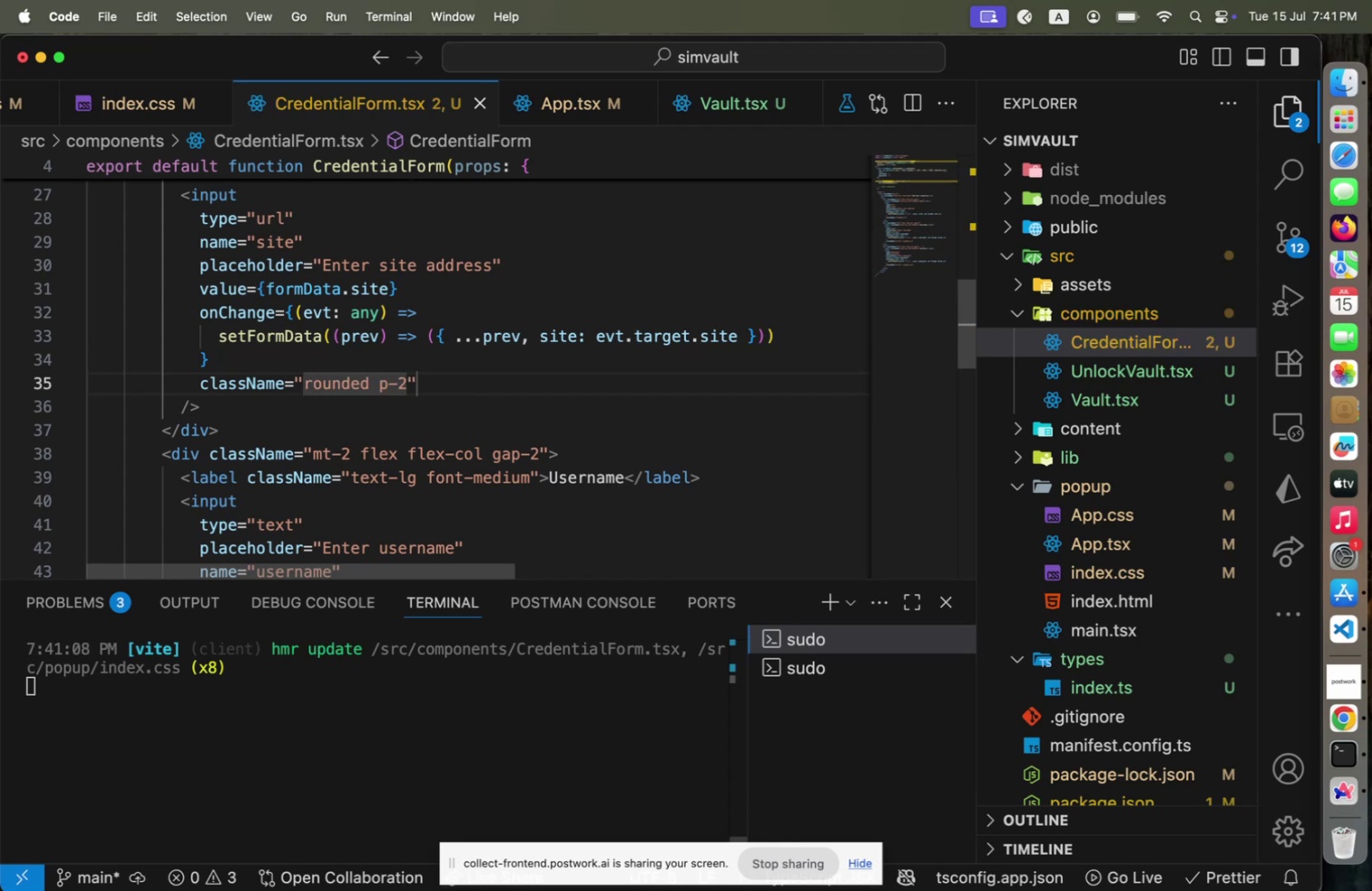 
key(Meta+S)
 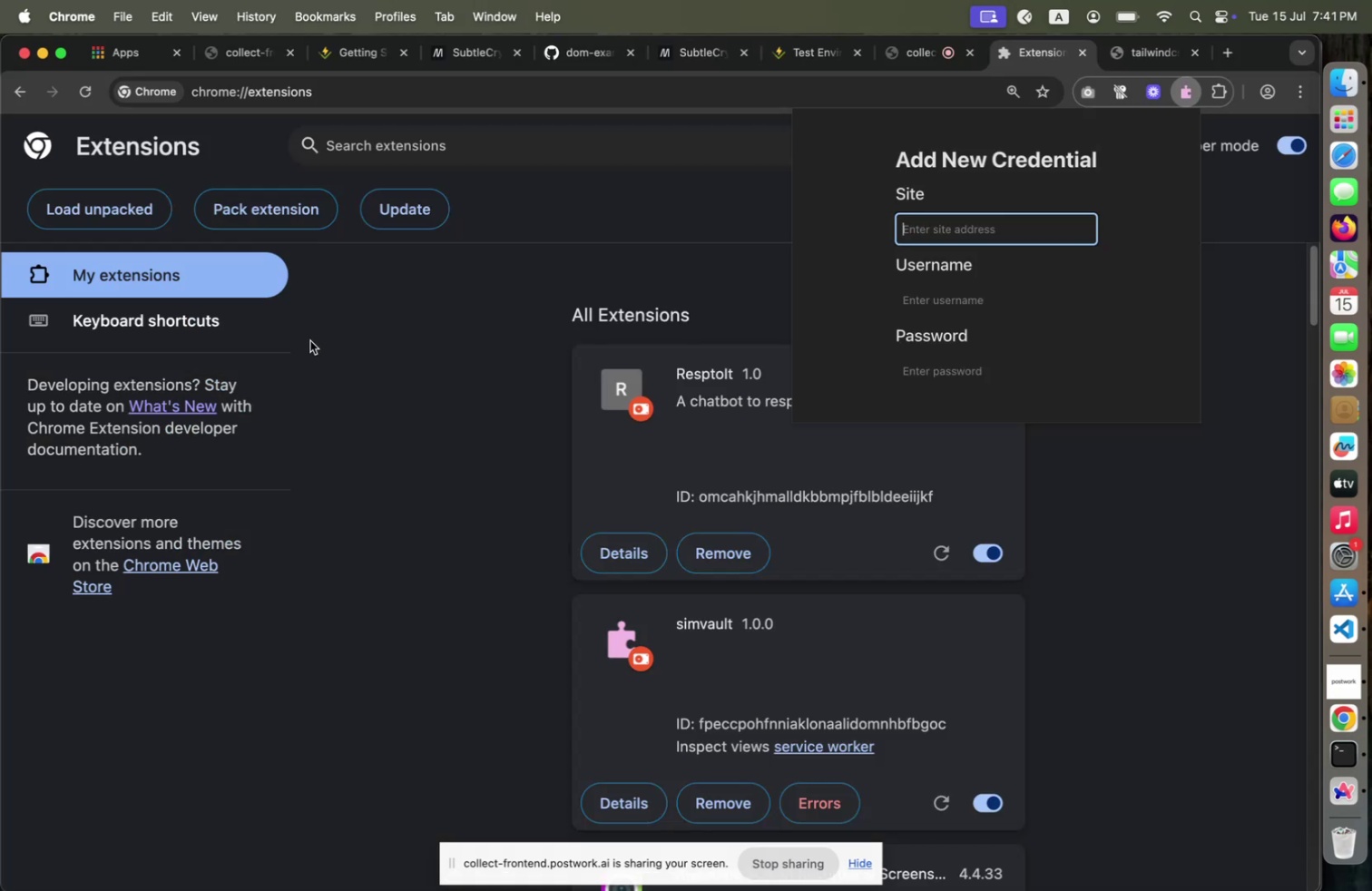 
key(Meta+CommandLeft)
 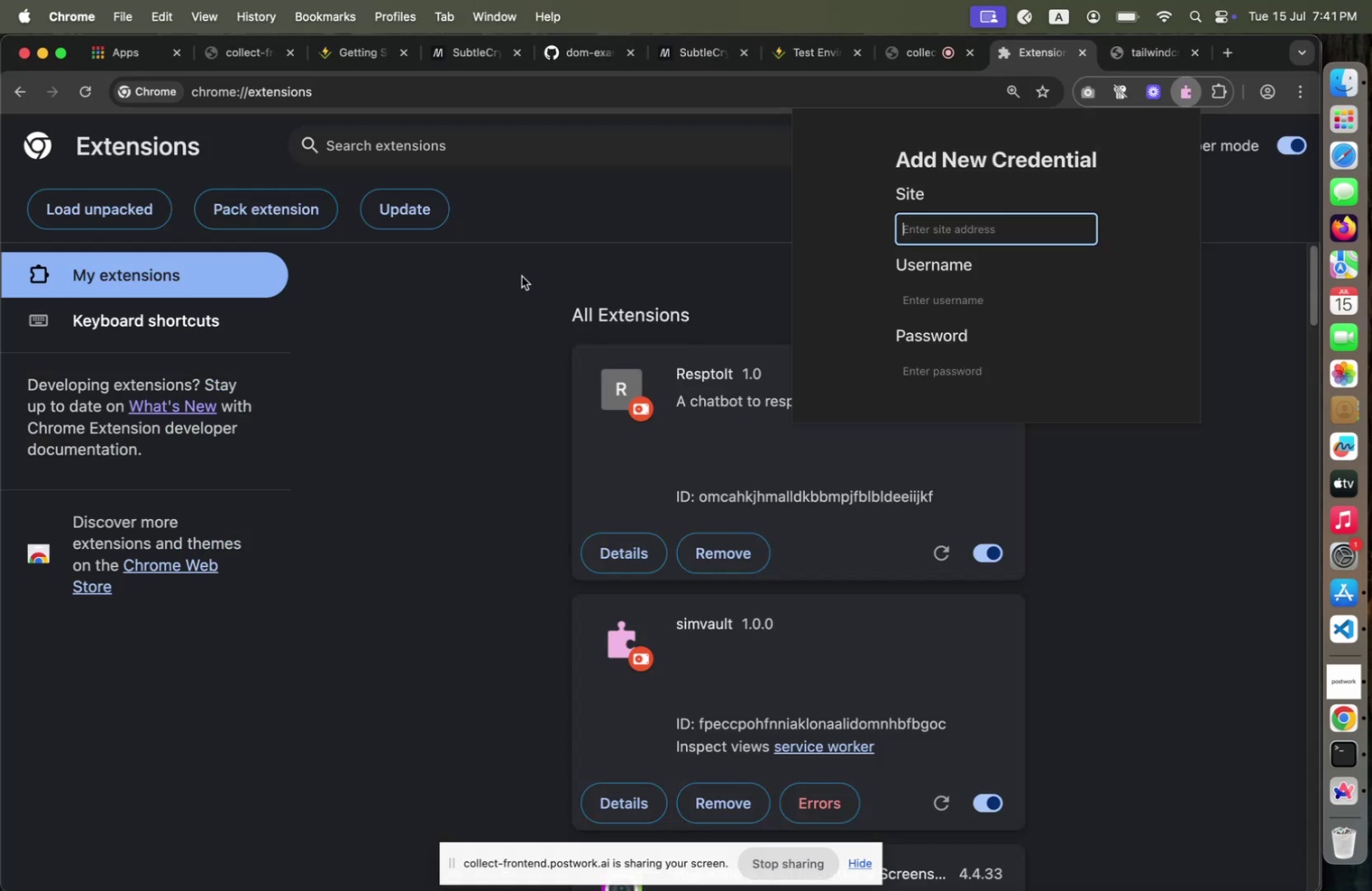 
key(Meta+Tab)
 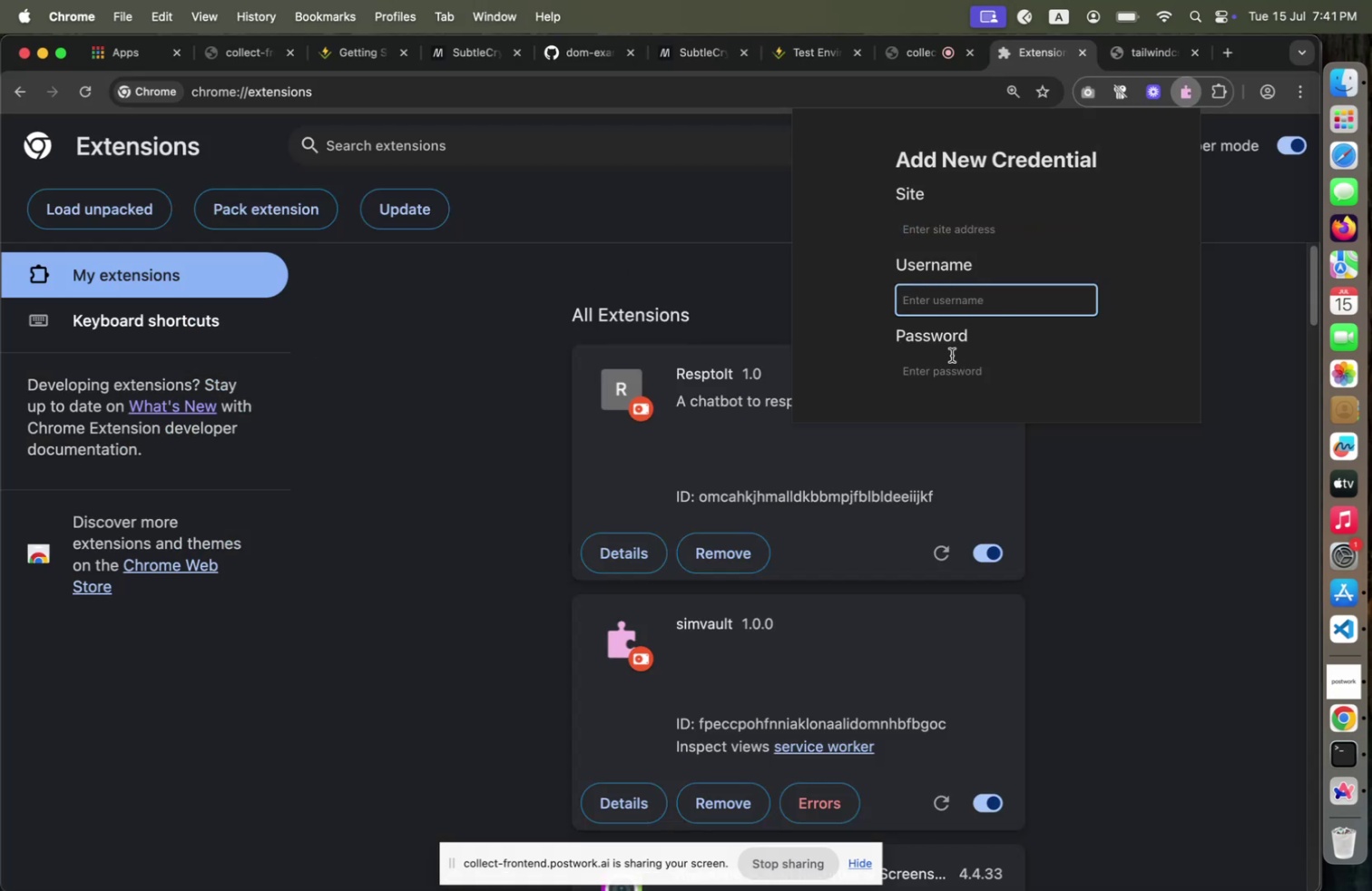 
left_click([952, 356])
 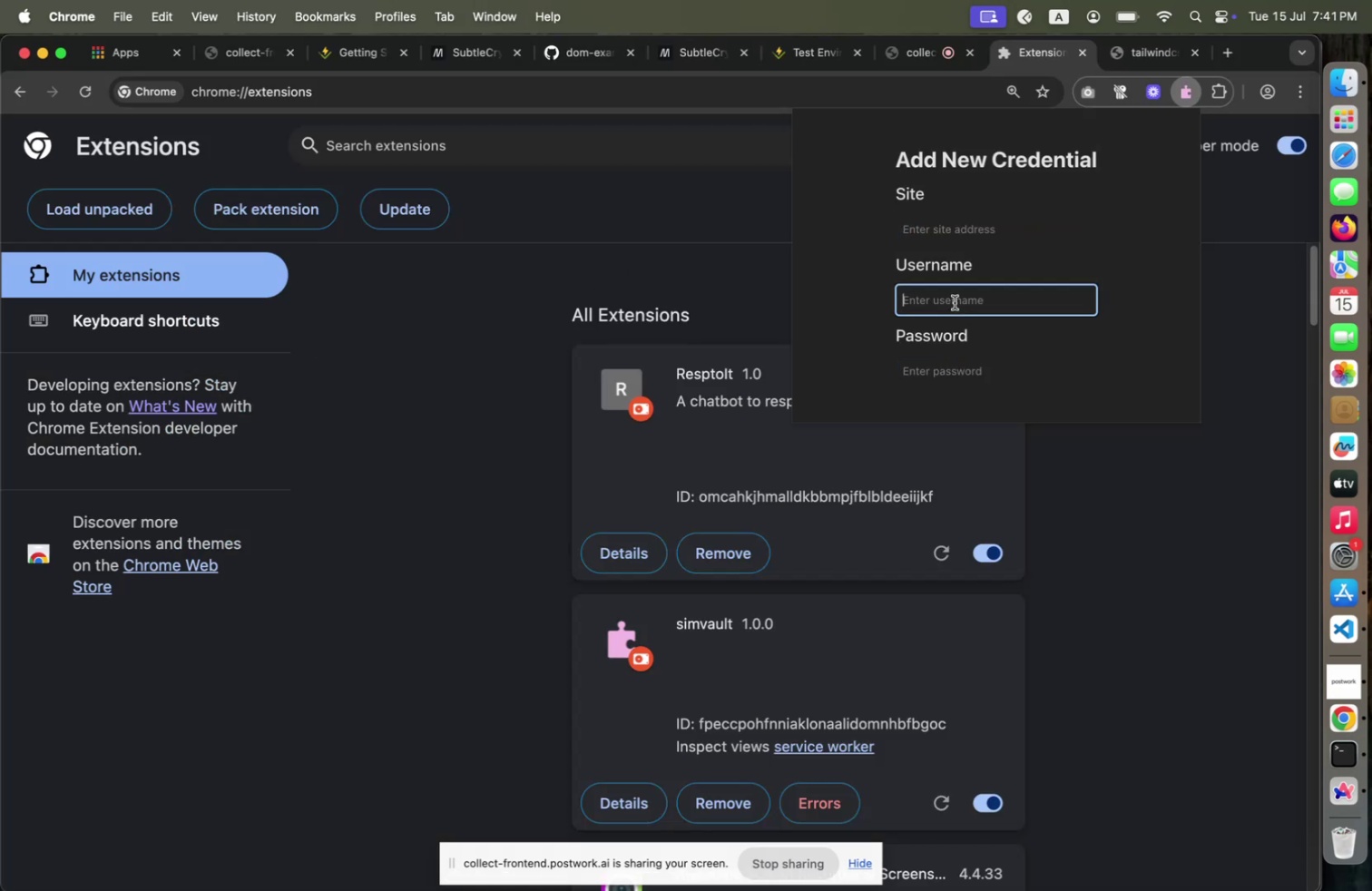 
left_click([955, 302])
 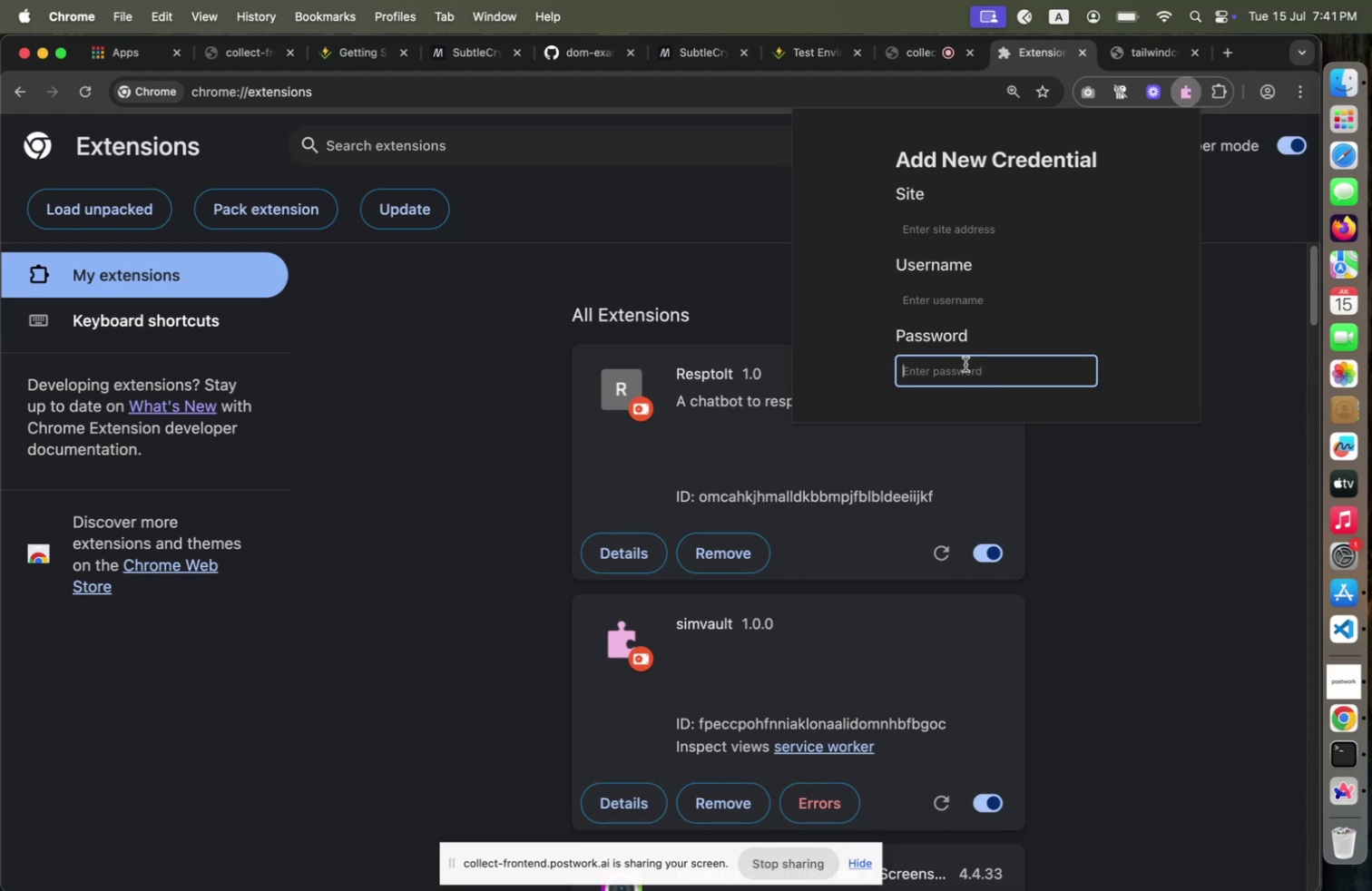 
left_click([965, 364])
 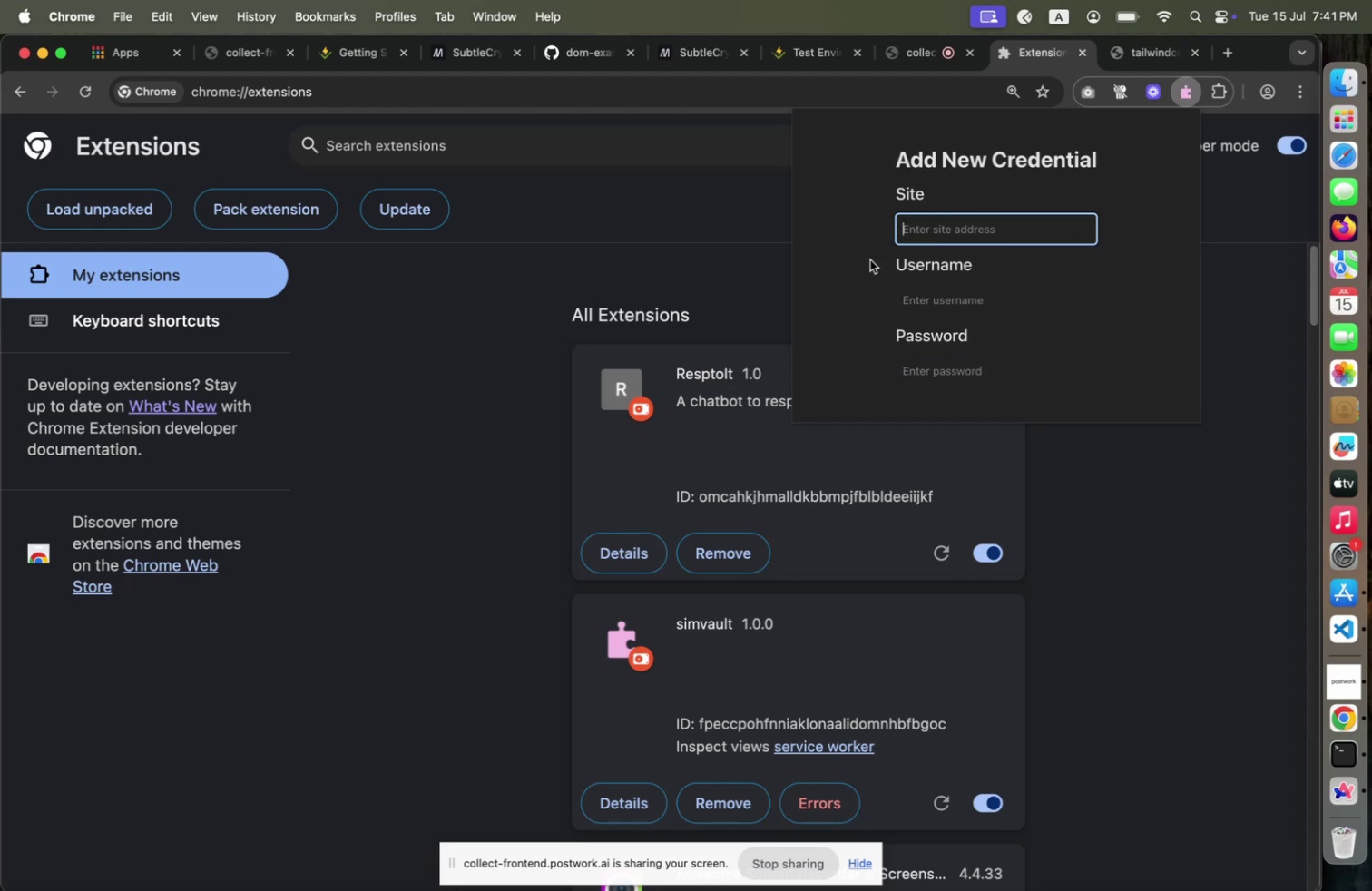 
key(Meta+CommandLeft)
 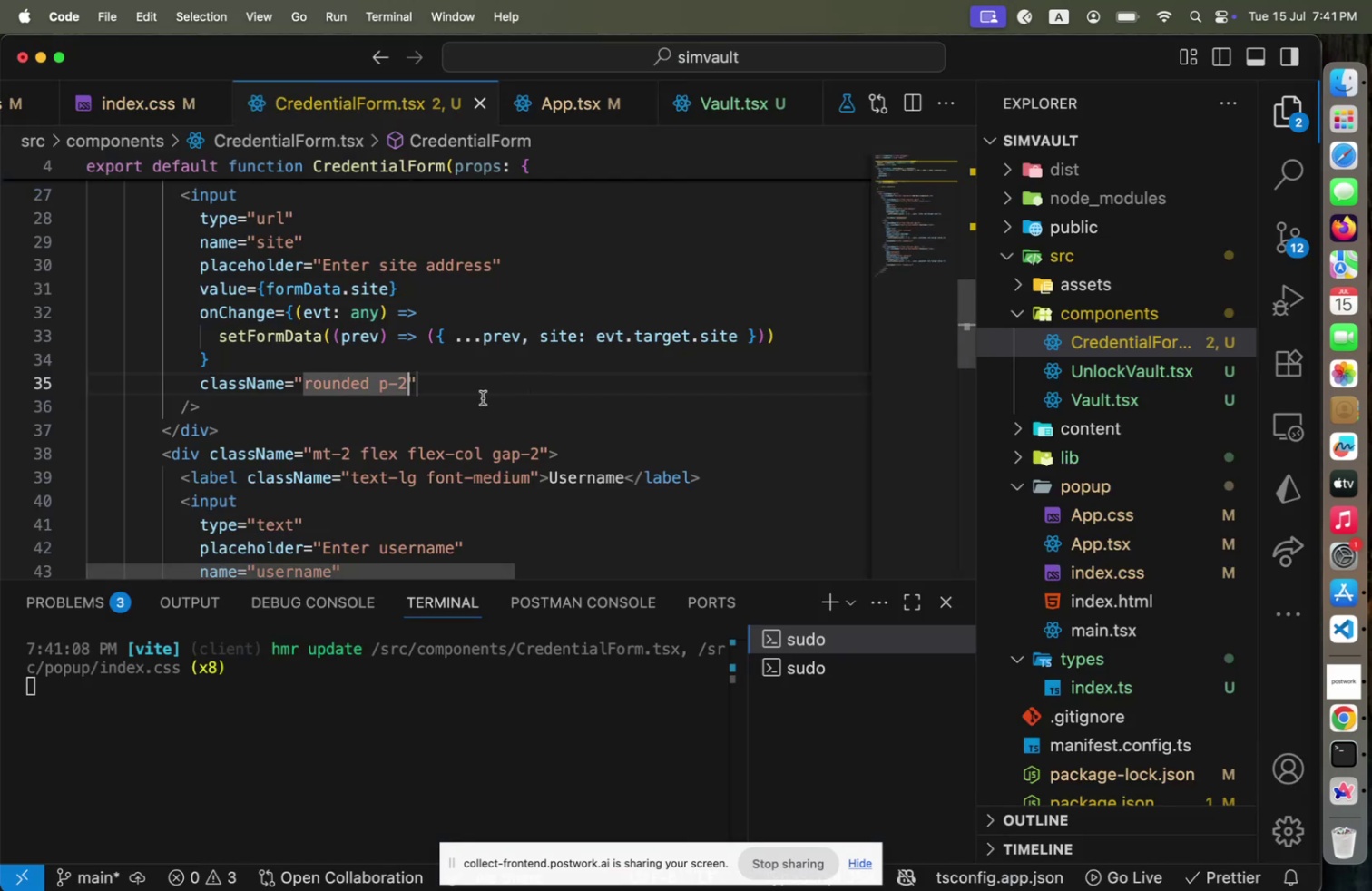 
key(Meta+Tab)
 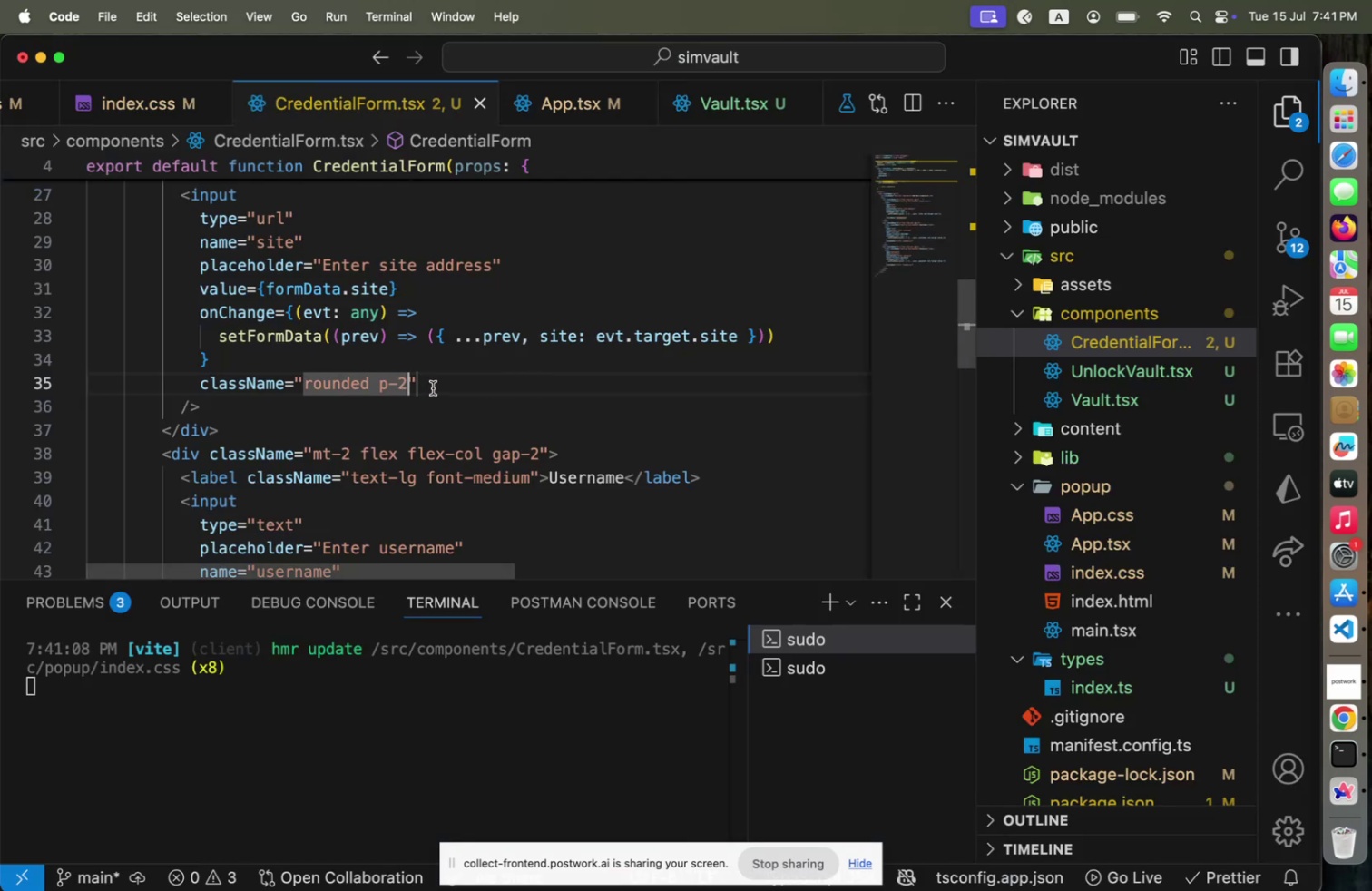 
type( border-blue-500)
 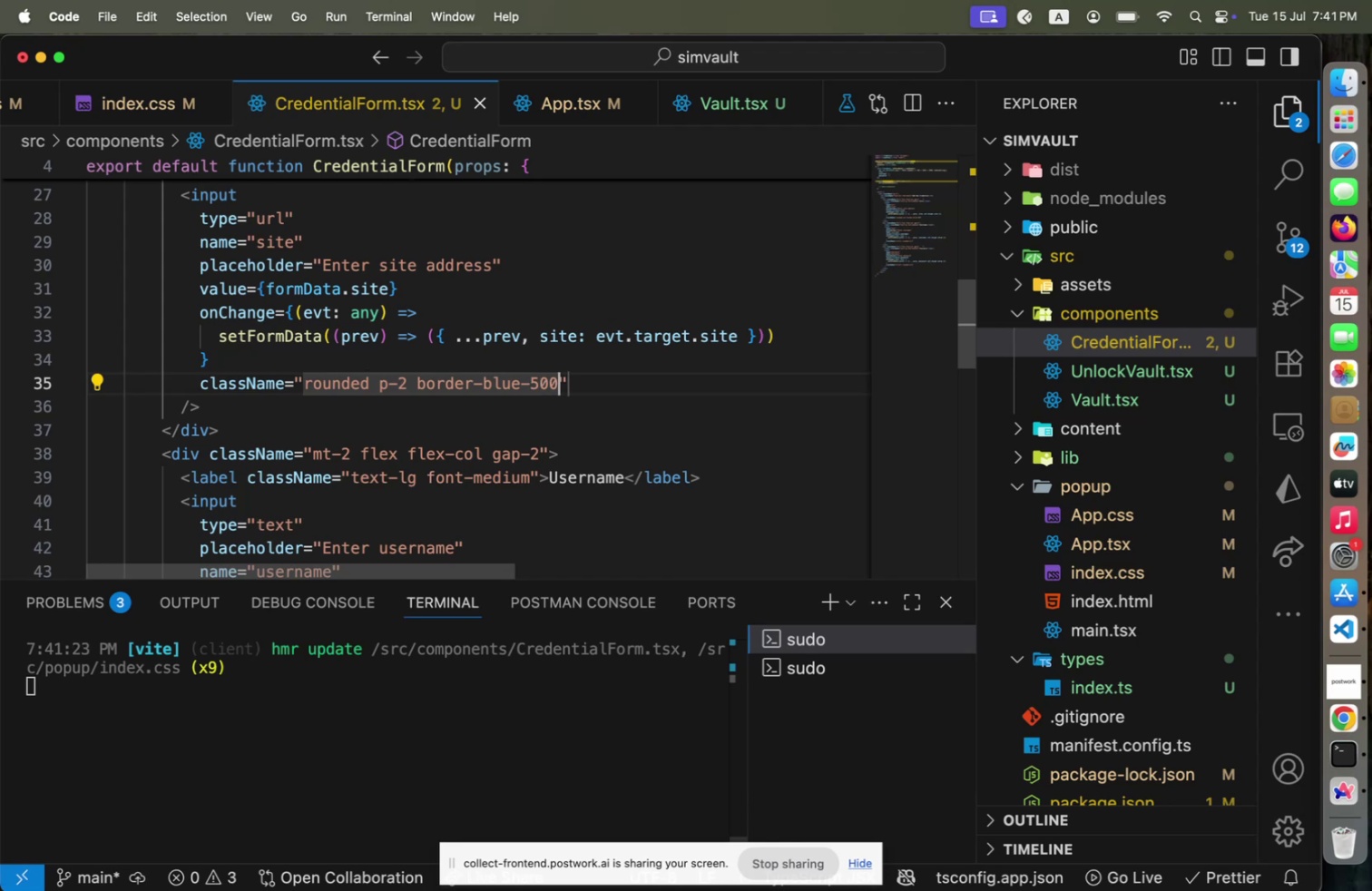 
key(Meta+CommandLeft)
 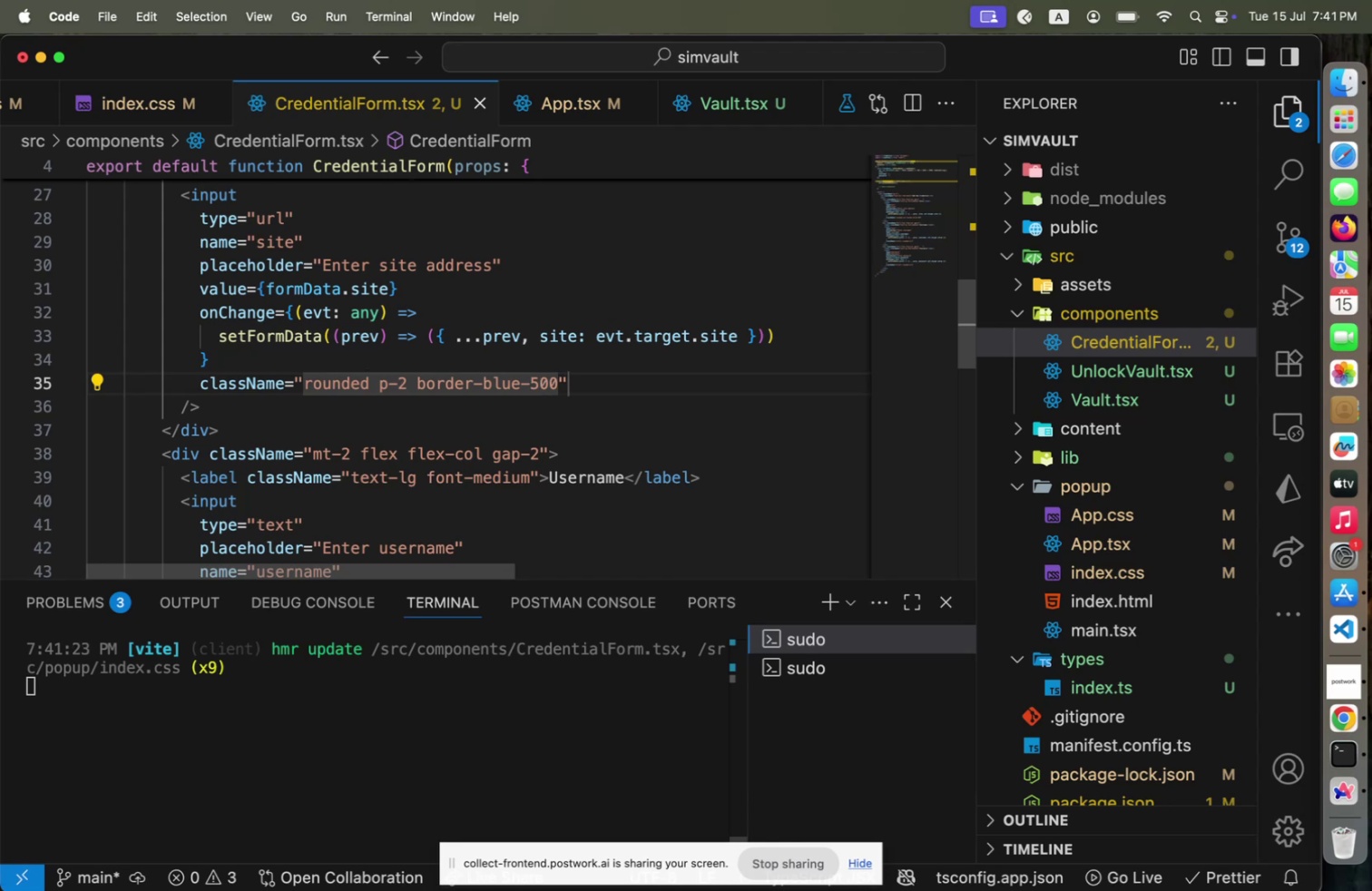 
key(Meta+S)
 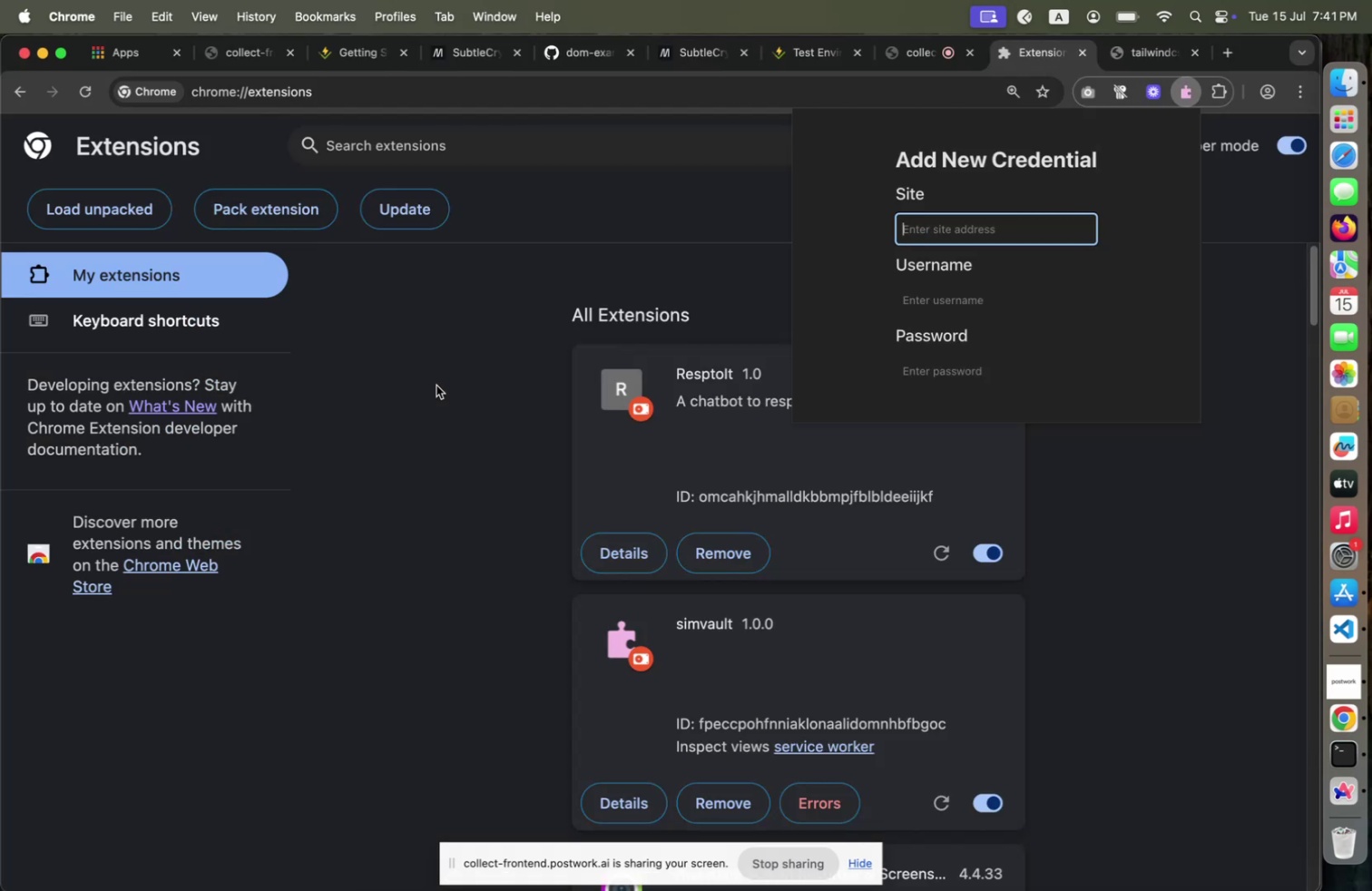 
key(Meta+CommandLeft)
 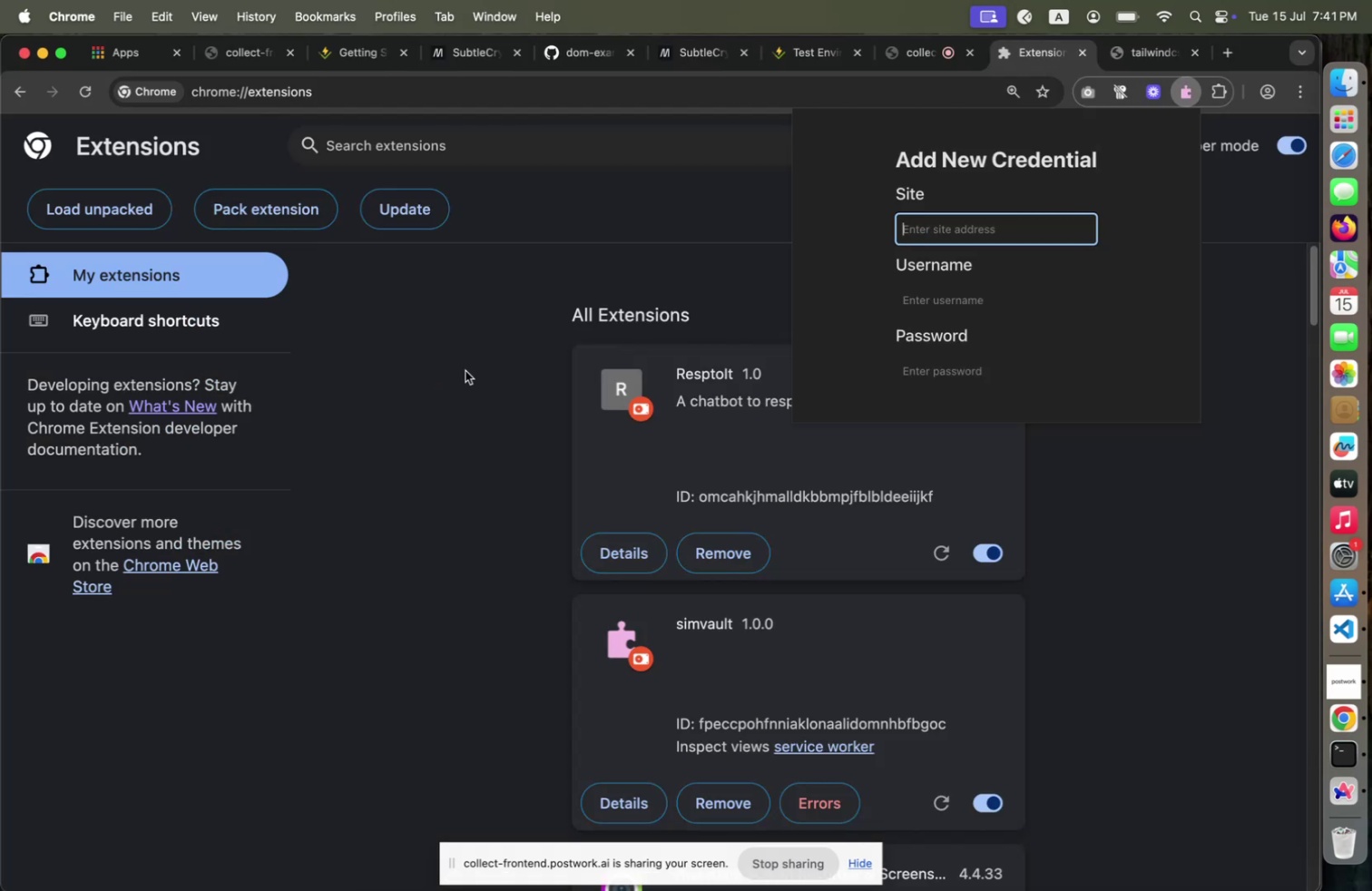 
key(Meta+Tab)
 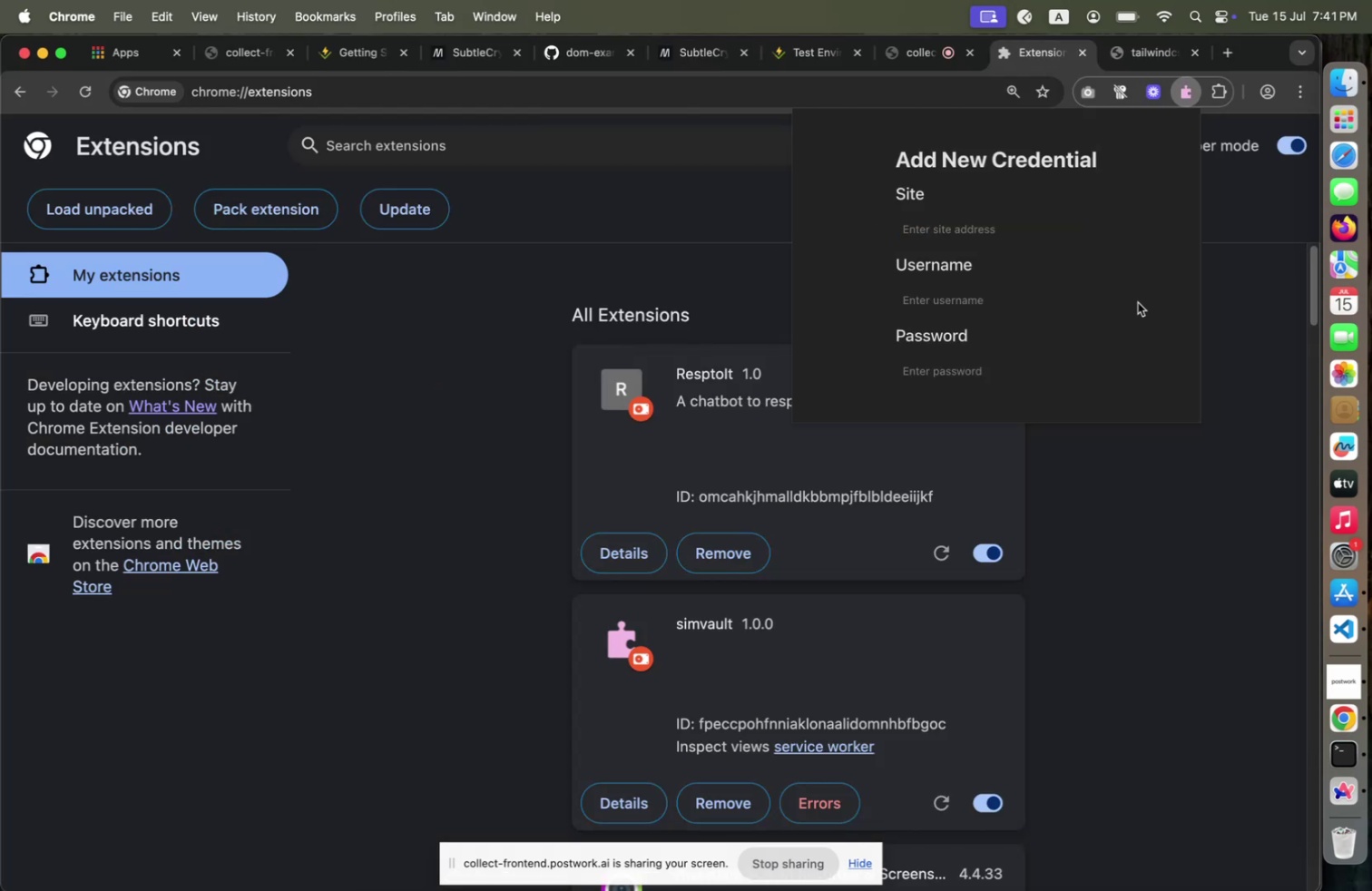 
left_click([1138, 302])
 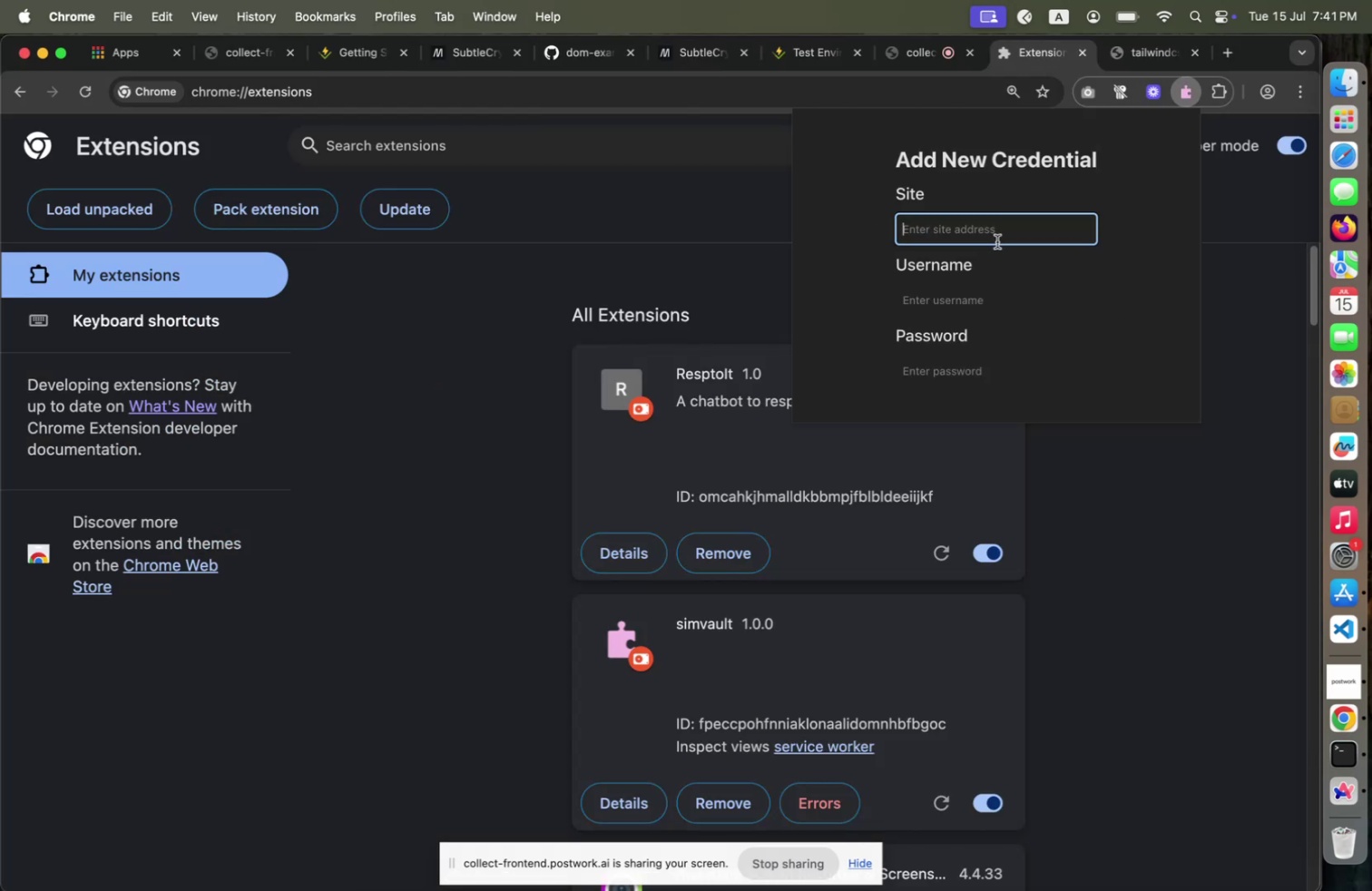 
left_click([993, 240])
 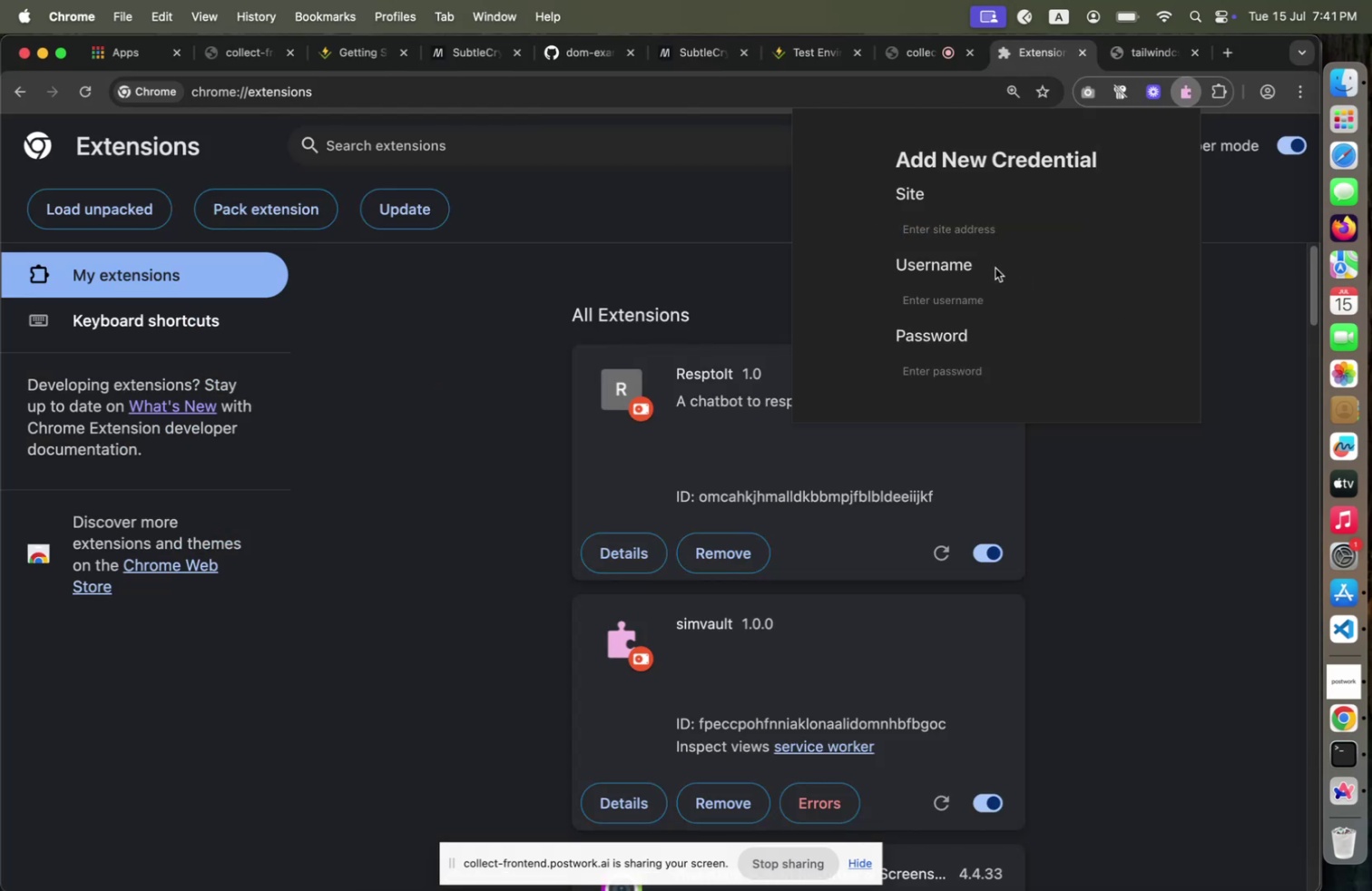 
key(Meta+CommandLeft)
 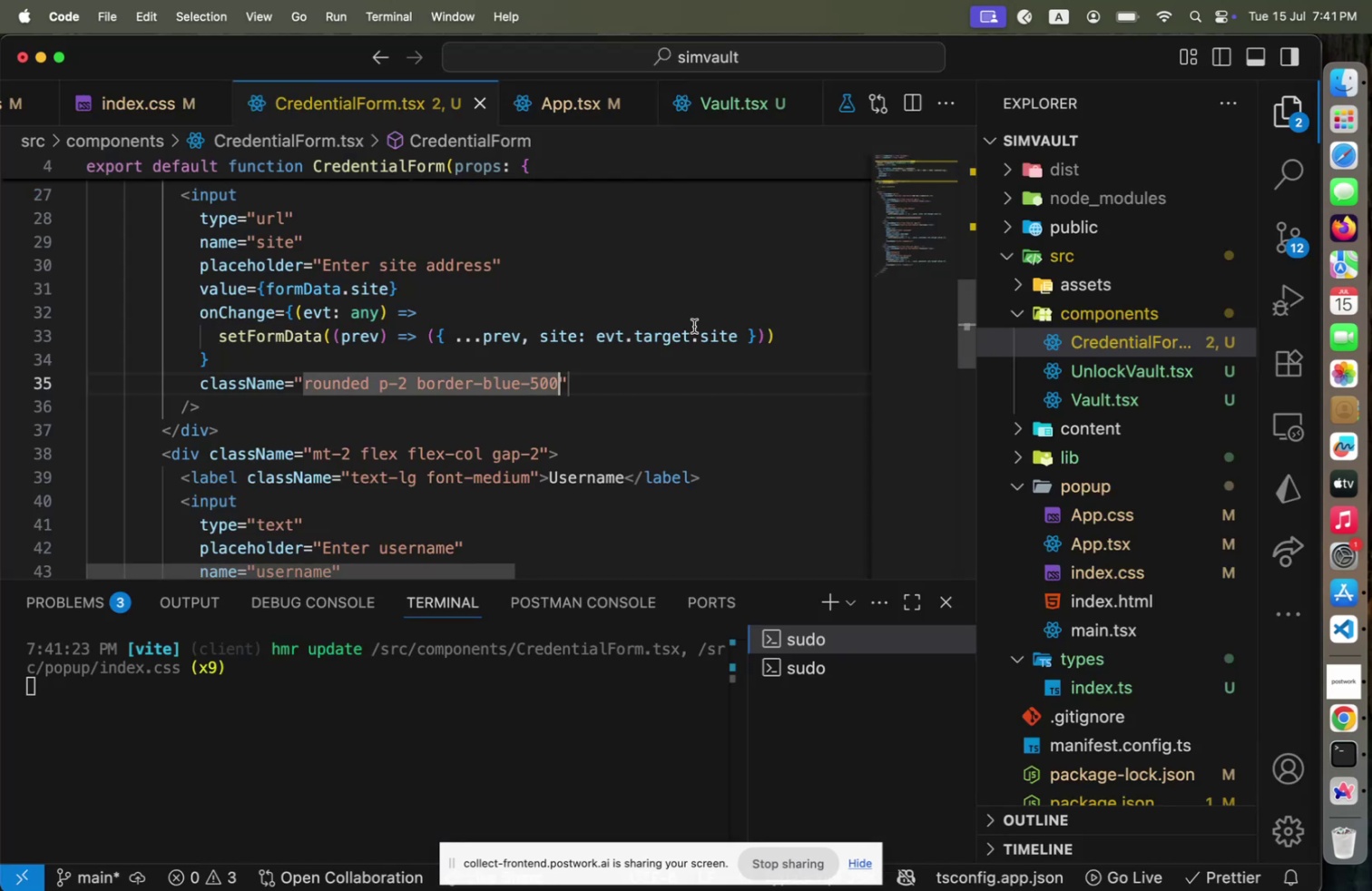 
key(Meta+Tab)
 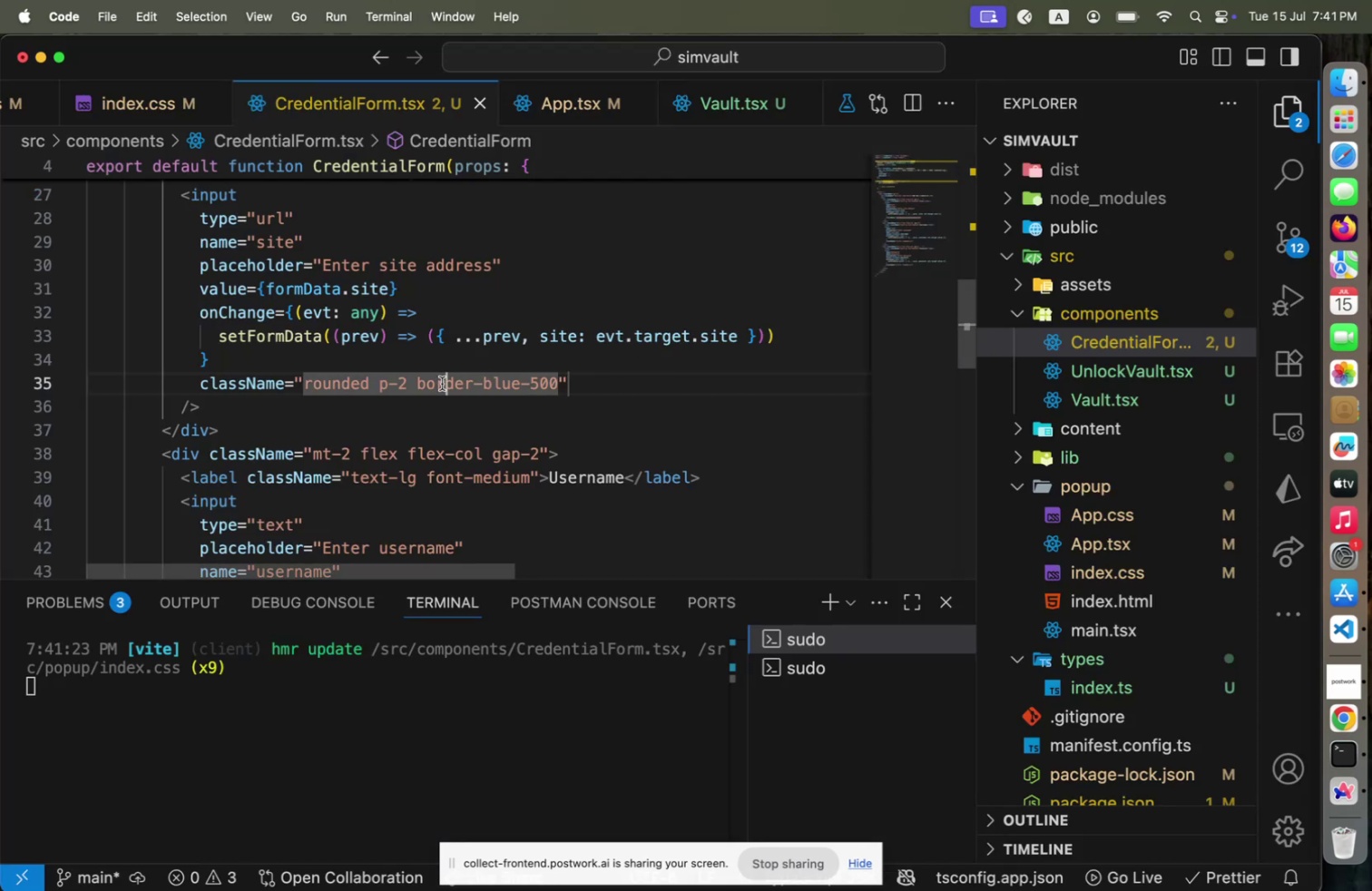 
left_click([442, 383])
 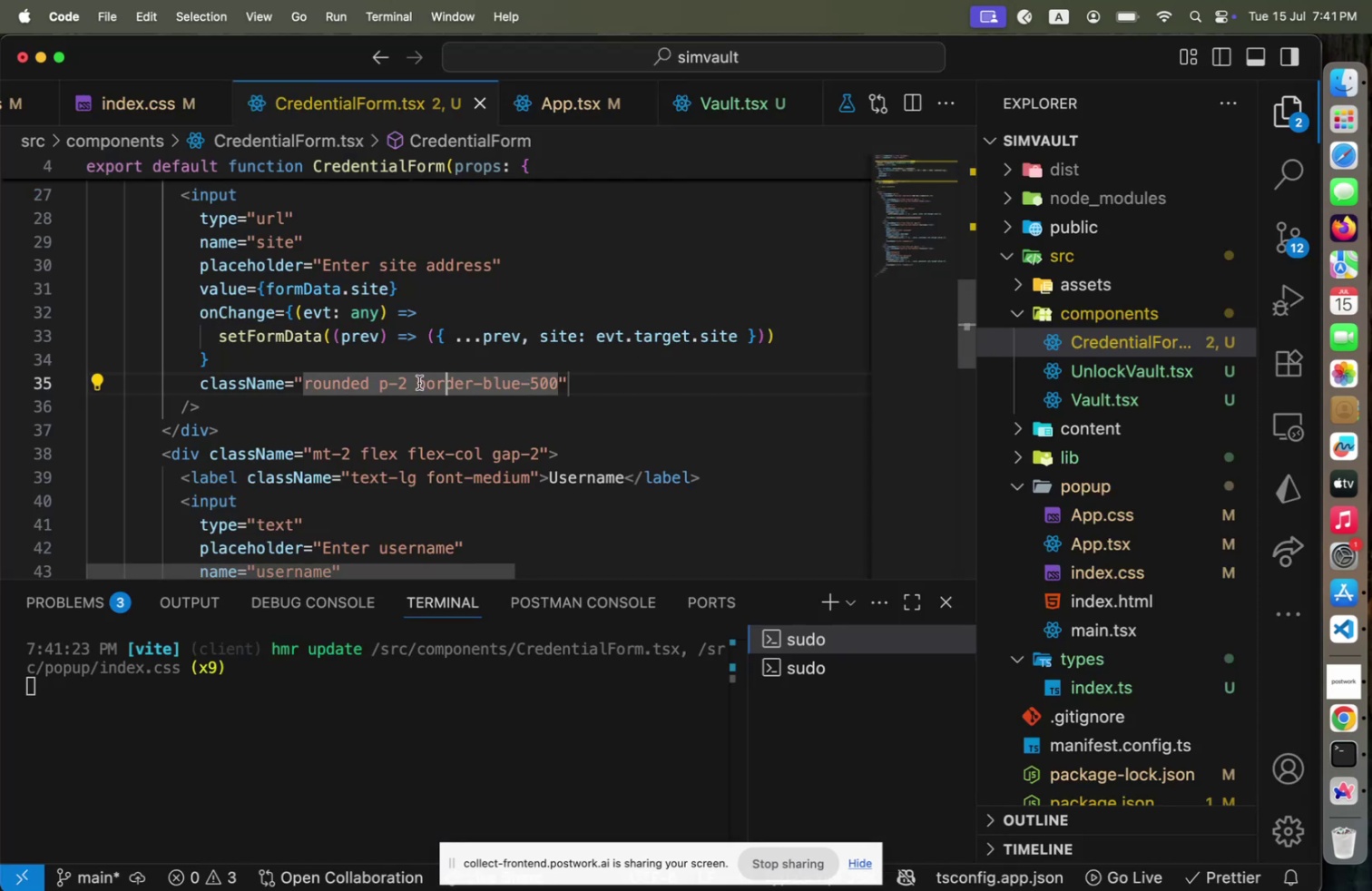 
left_click([417, 382])
 